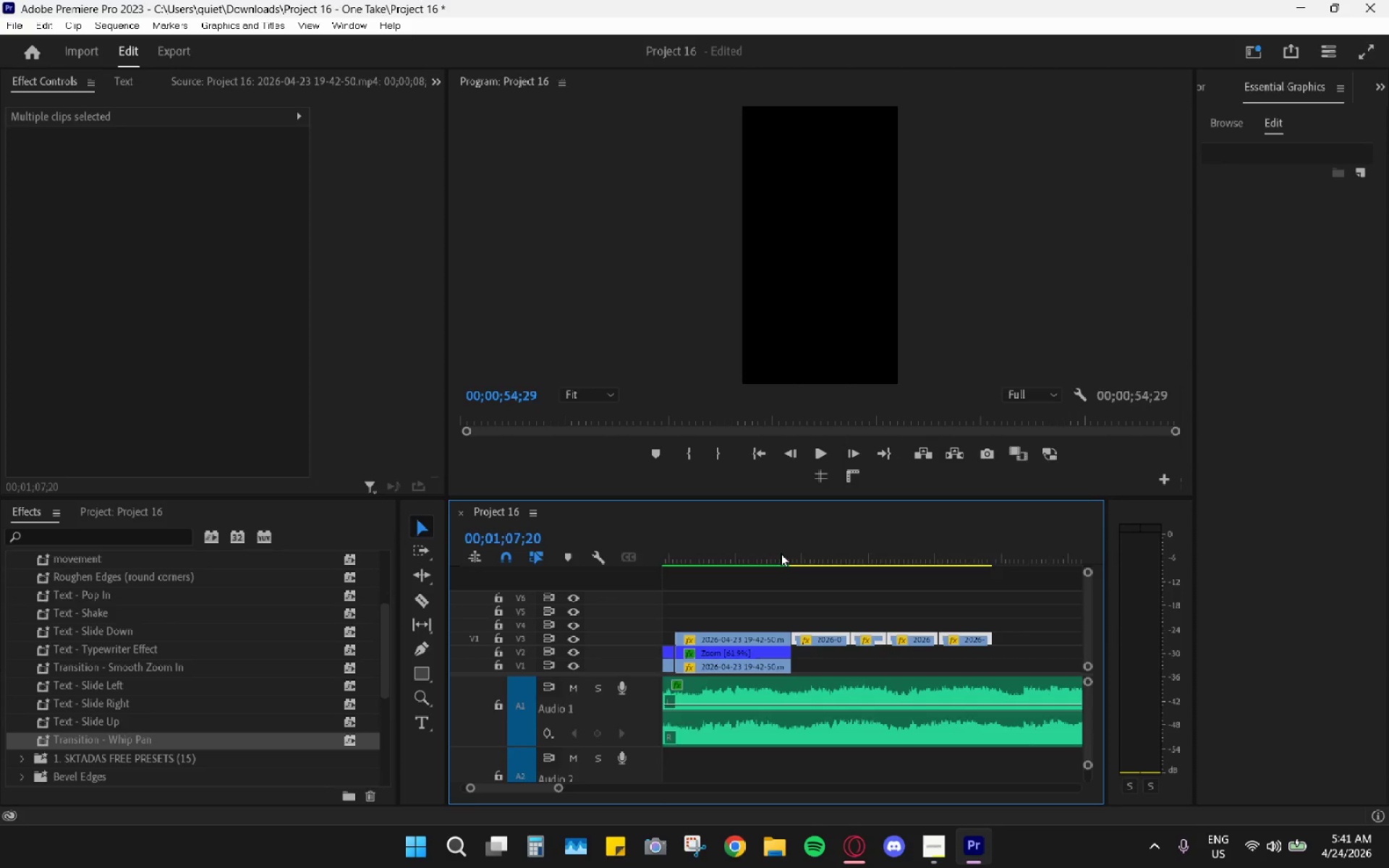 
left_click_drag(start_coordinate=[742, 542], to_coordinate=[734, 547])
 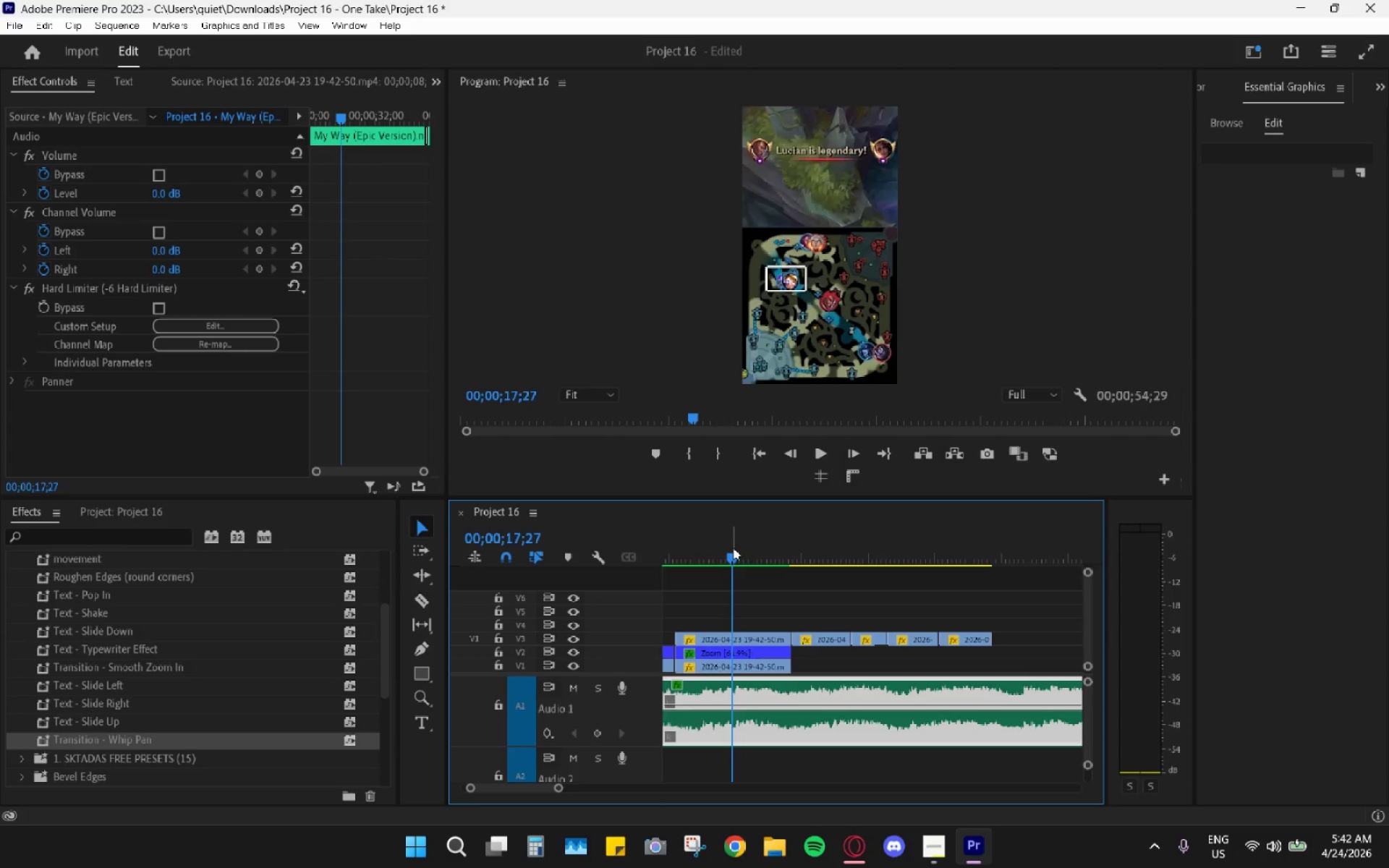 
key(Space)
 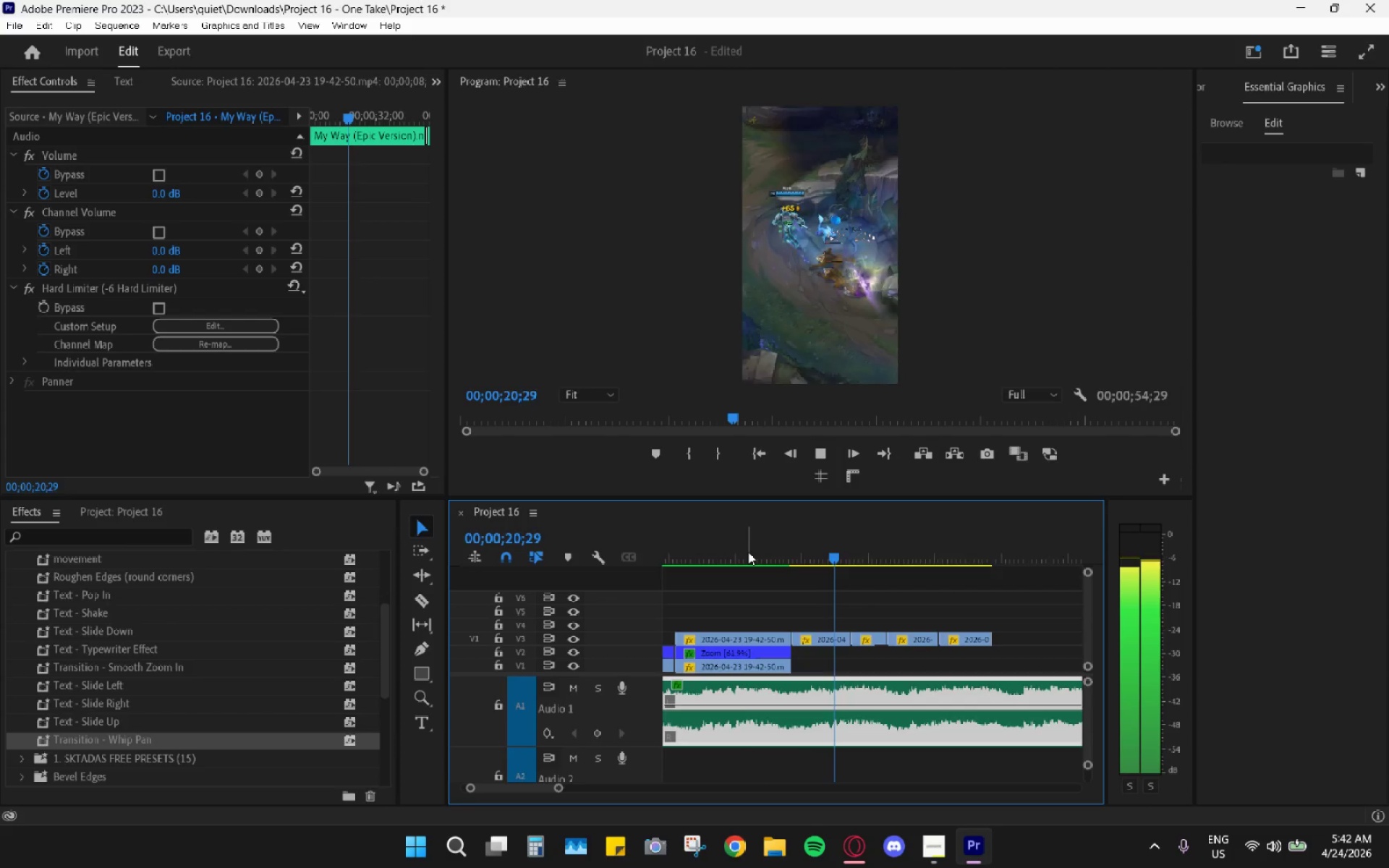 
key(Space)
 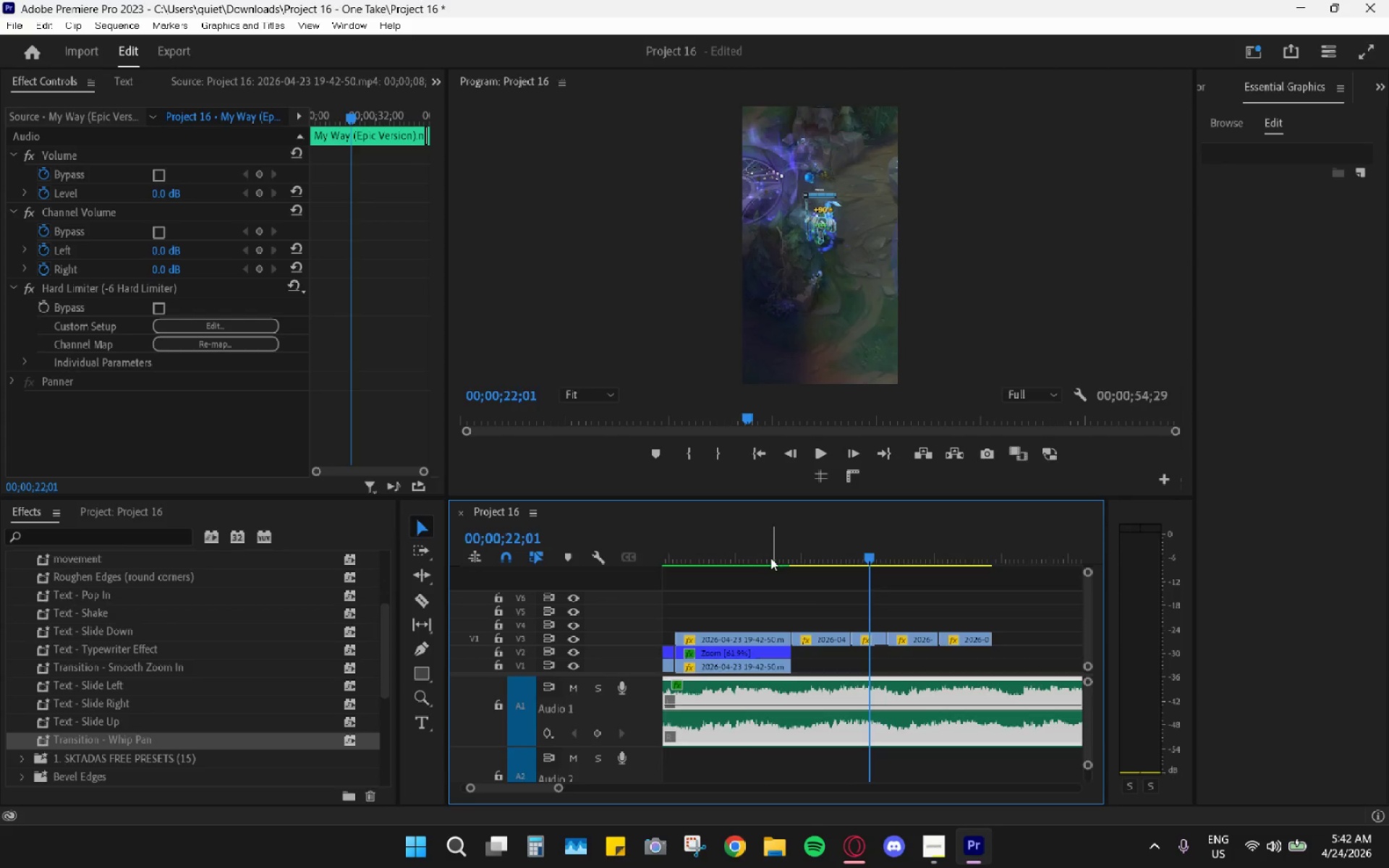 
left_click_drag(start_coordinate=[757, 551], to_coordinate=[681, 541])
 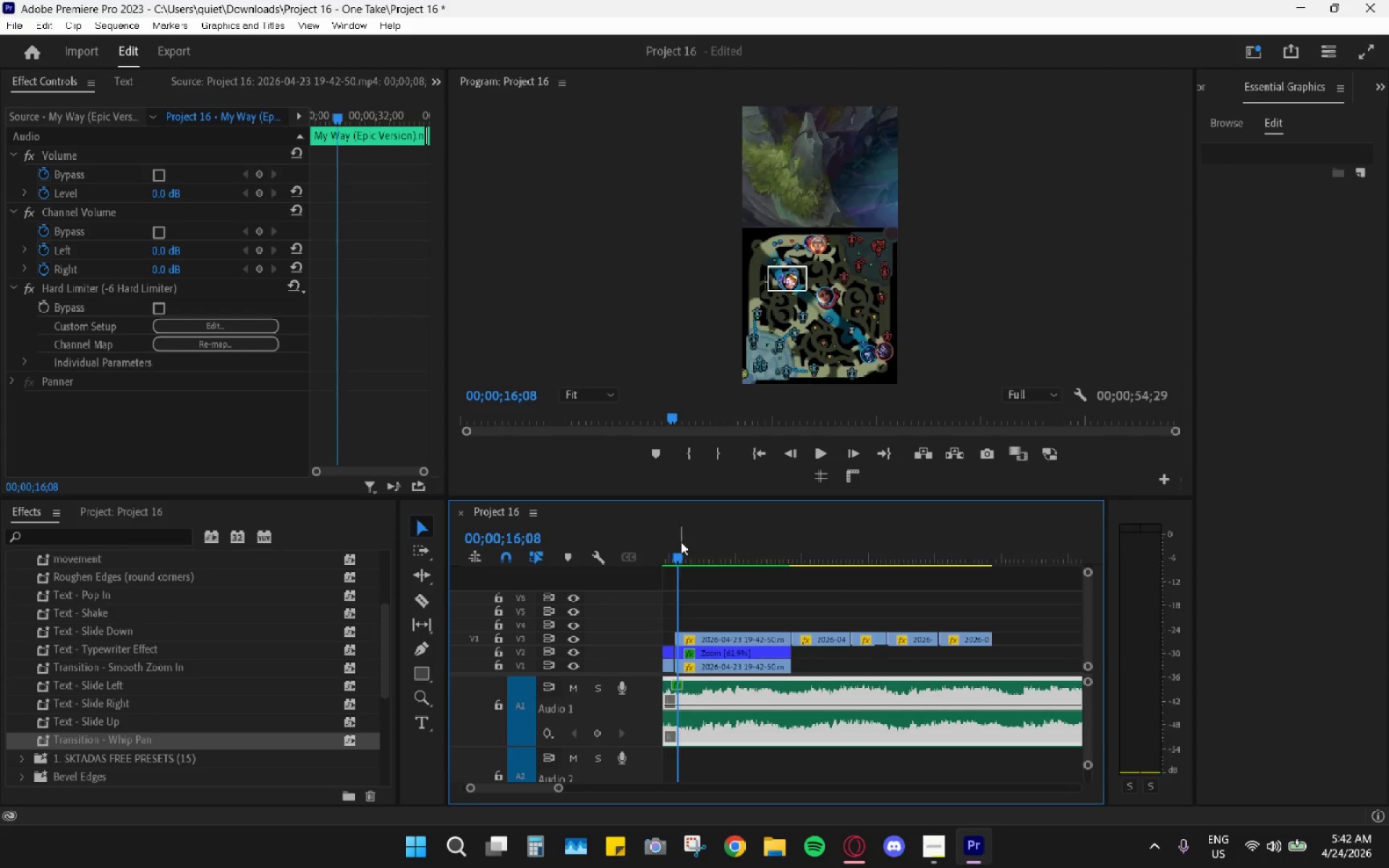 
key(Space)
 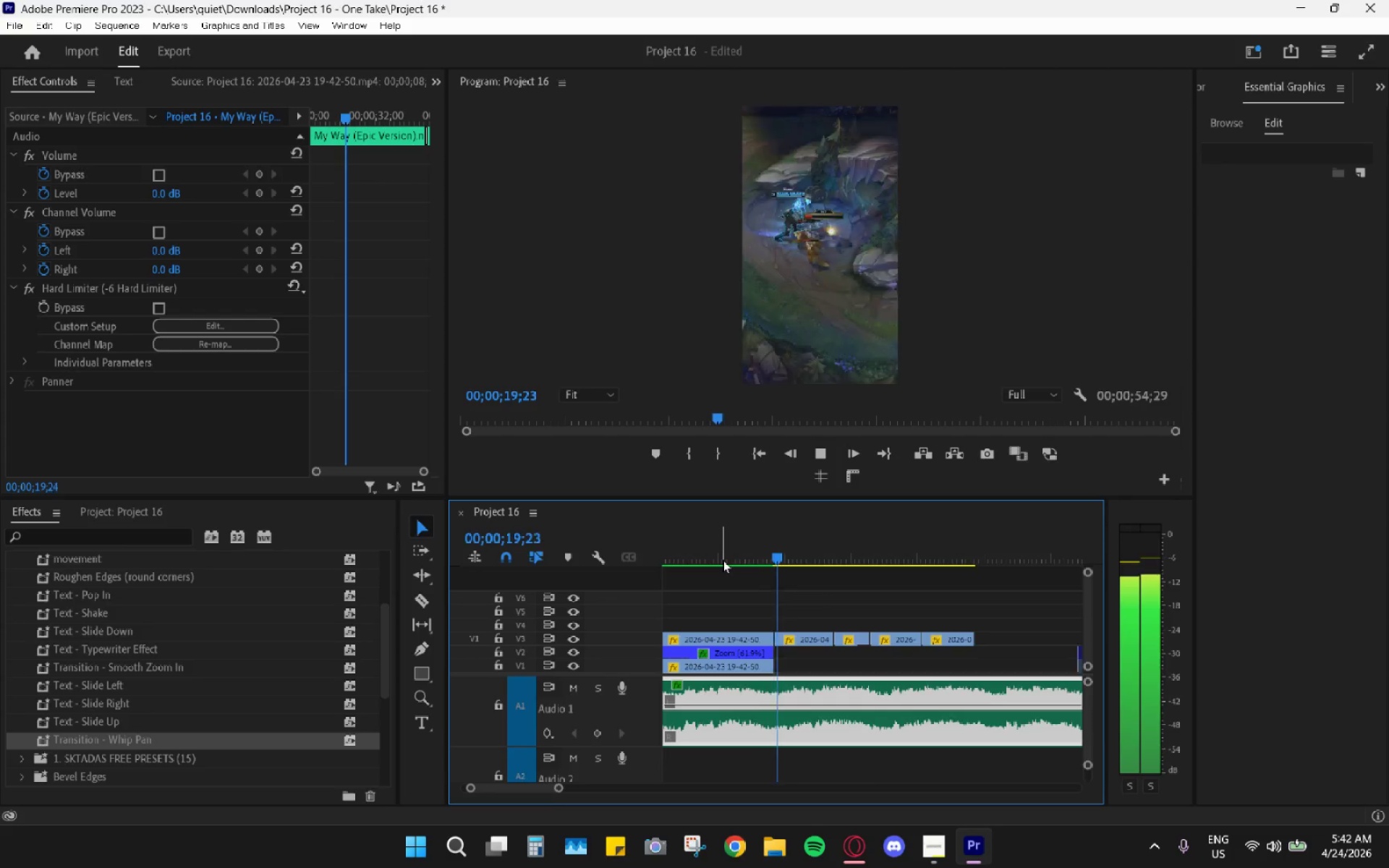 
key(Space)
 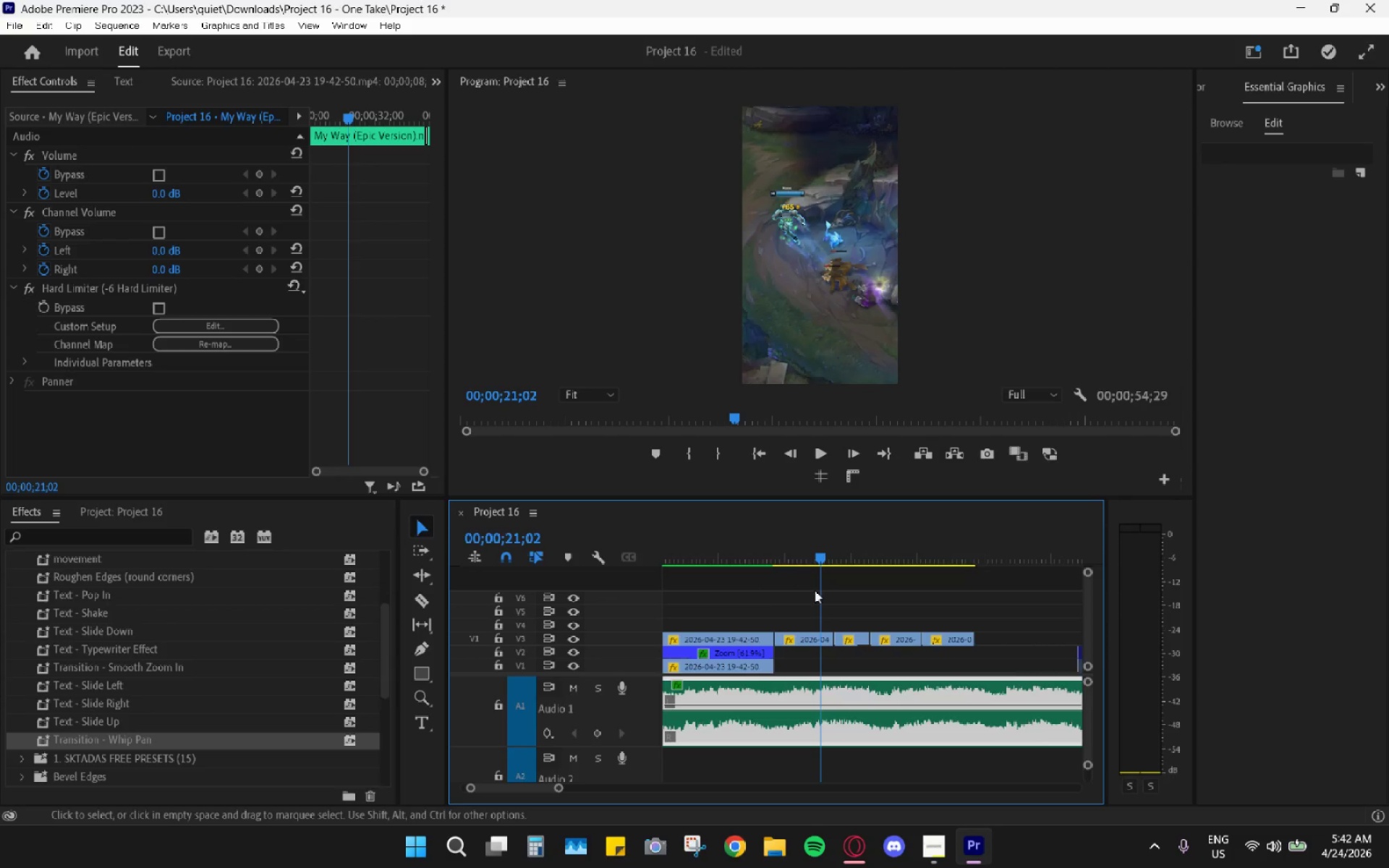 
hold_key(key=AltLeft, duration=0.47)
scroll: coordinate [815, 650], scroll_direction: up, amount: 5.0
 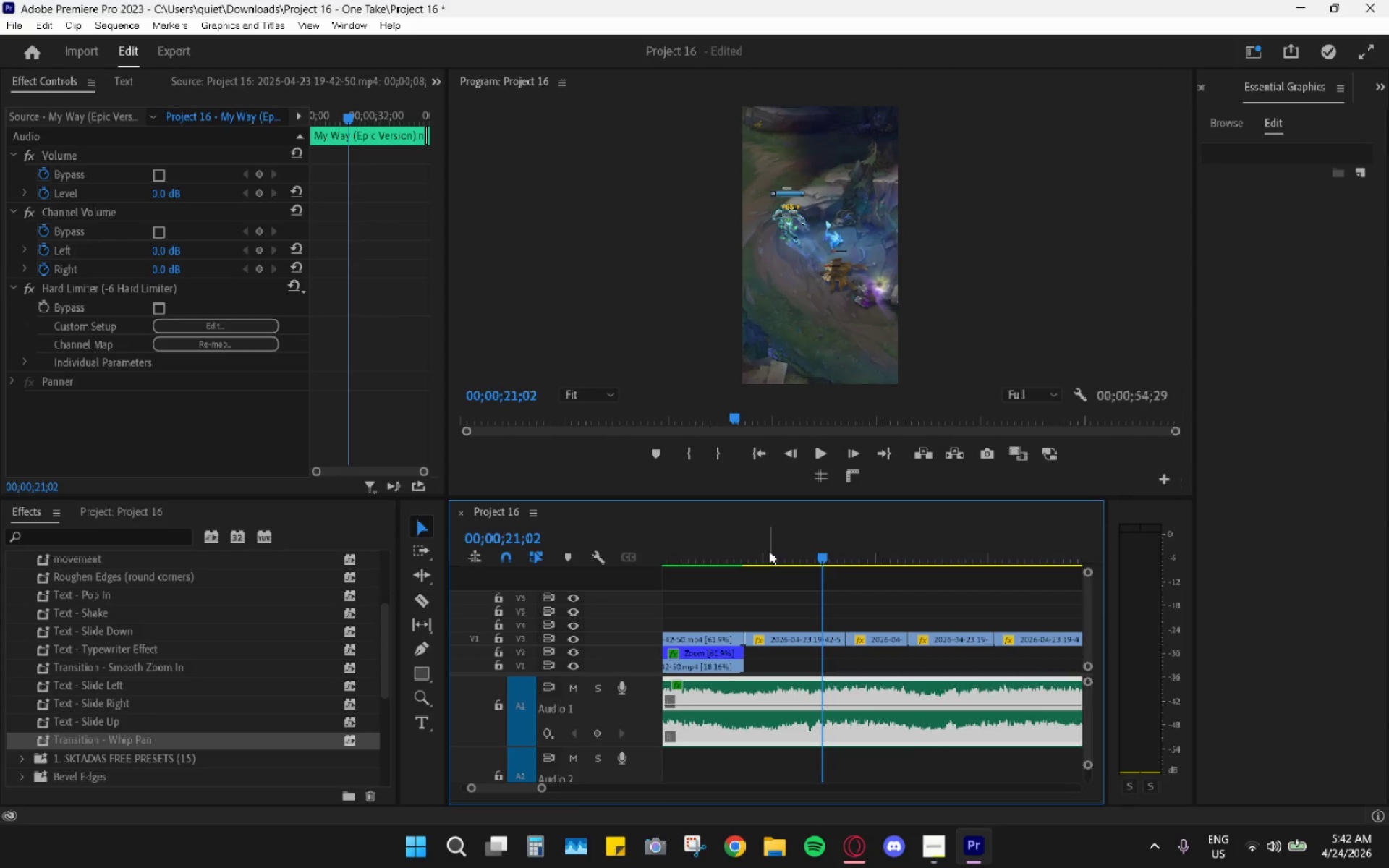 
left_click_drag(start_coordinate=[781, 559], to_coordinate=[777, 555])
 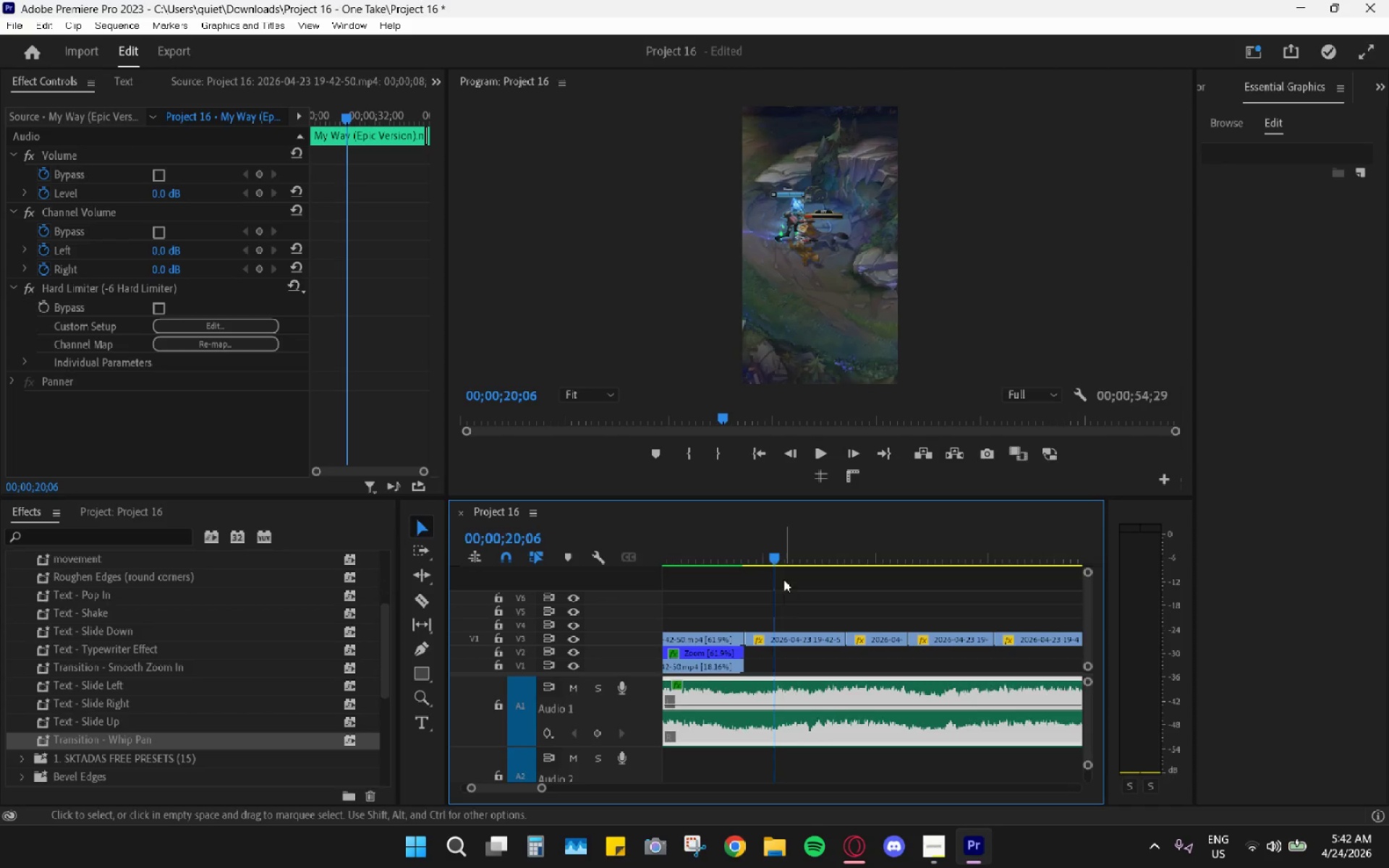 
key(Space)
 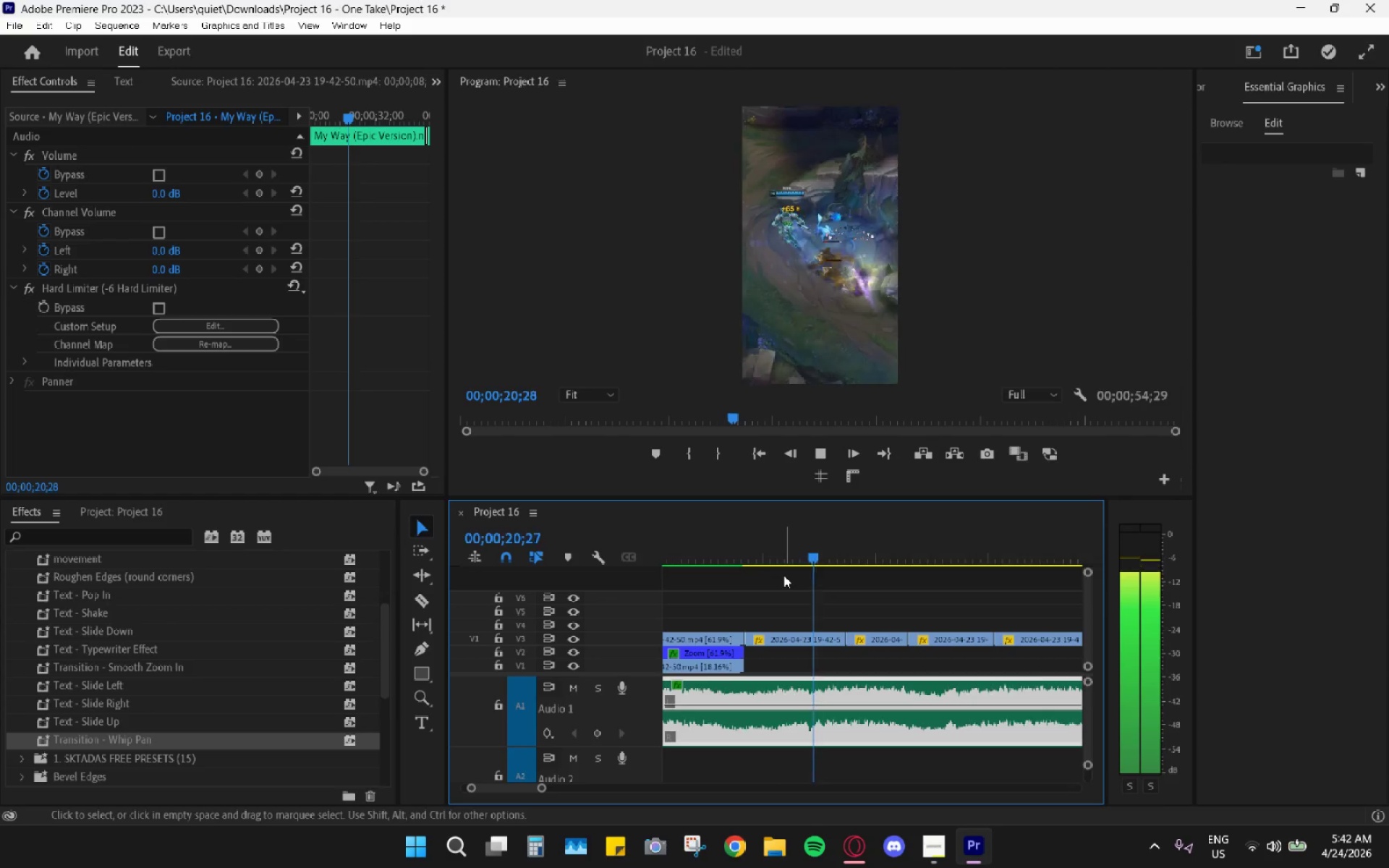 
key(Space)
 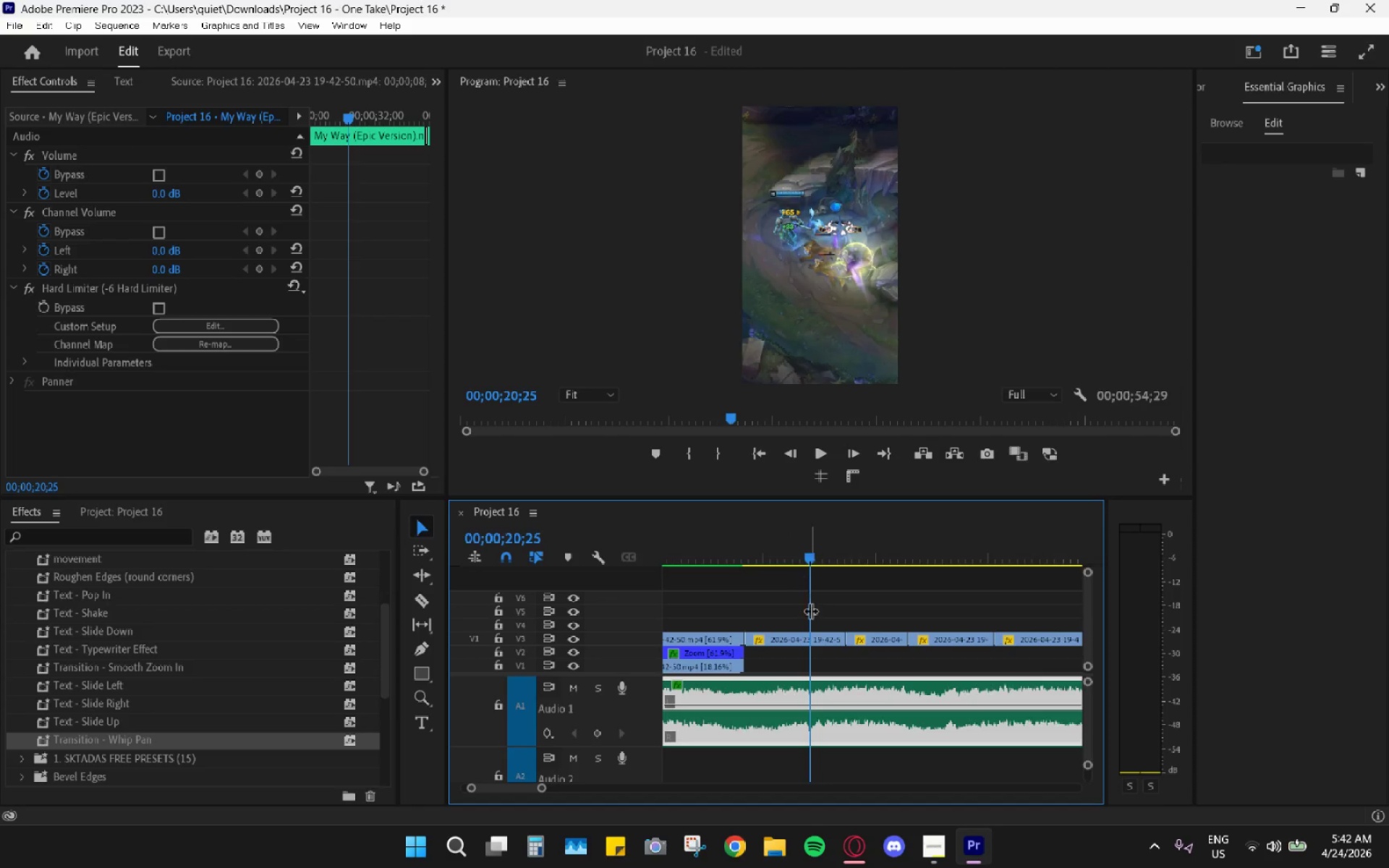 
left_click_drag(start_coordinate=[817, 638], to_coordinate=[782, 625])
 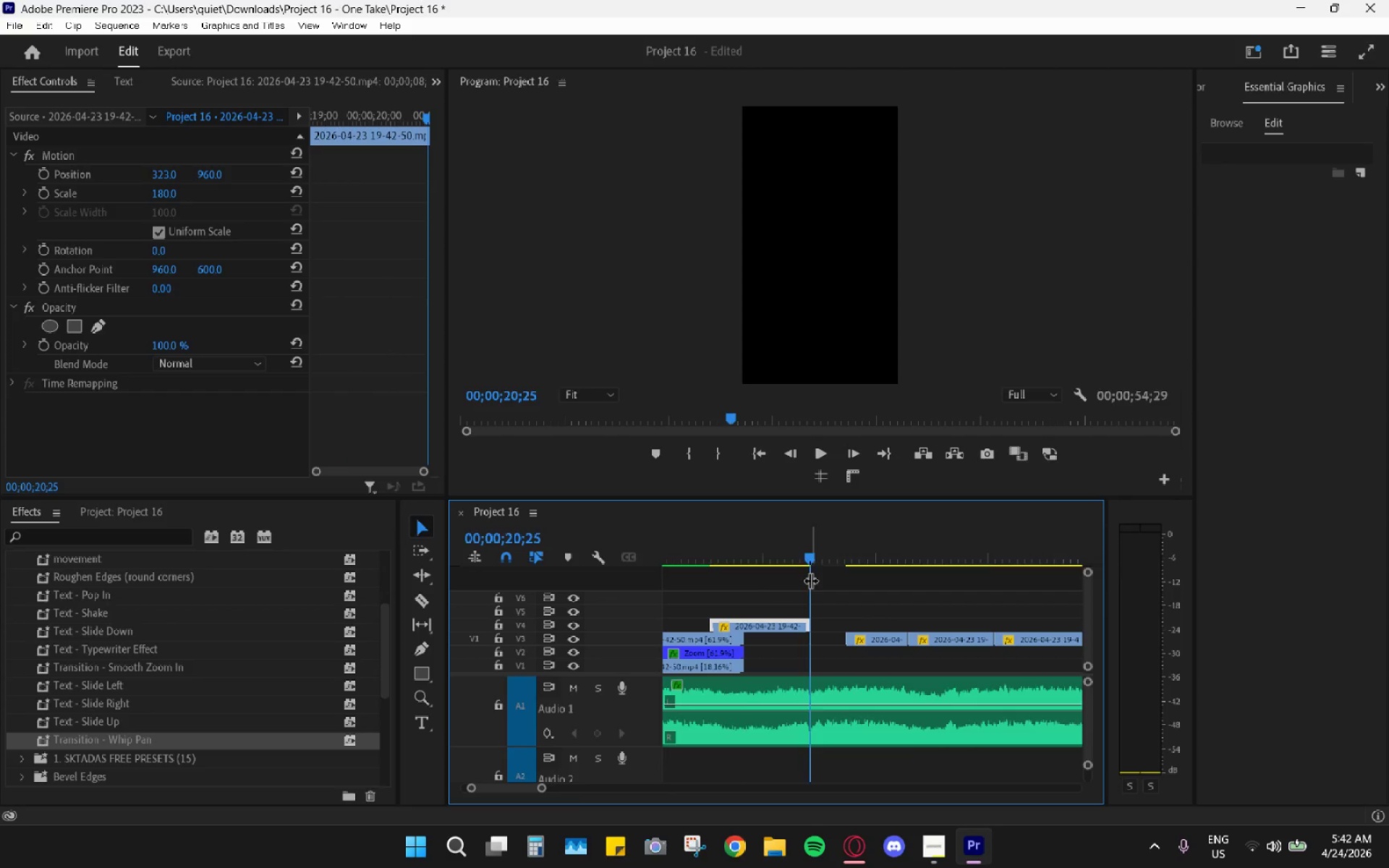 
left_click_drag(start_coordinate=[797, 537], to_coordinate=[763, 542])
 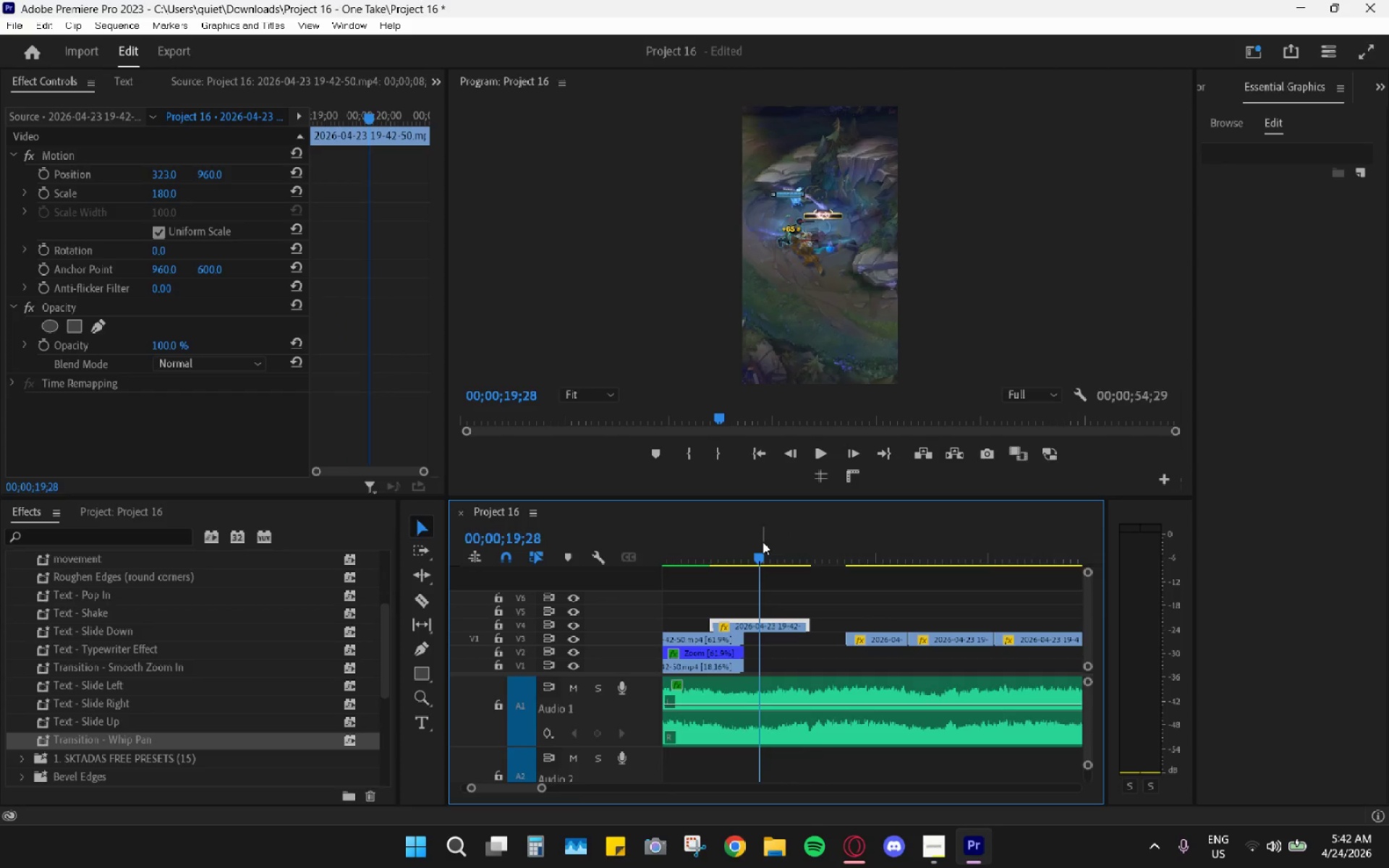 
key(Space)
 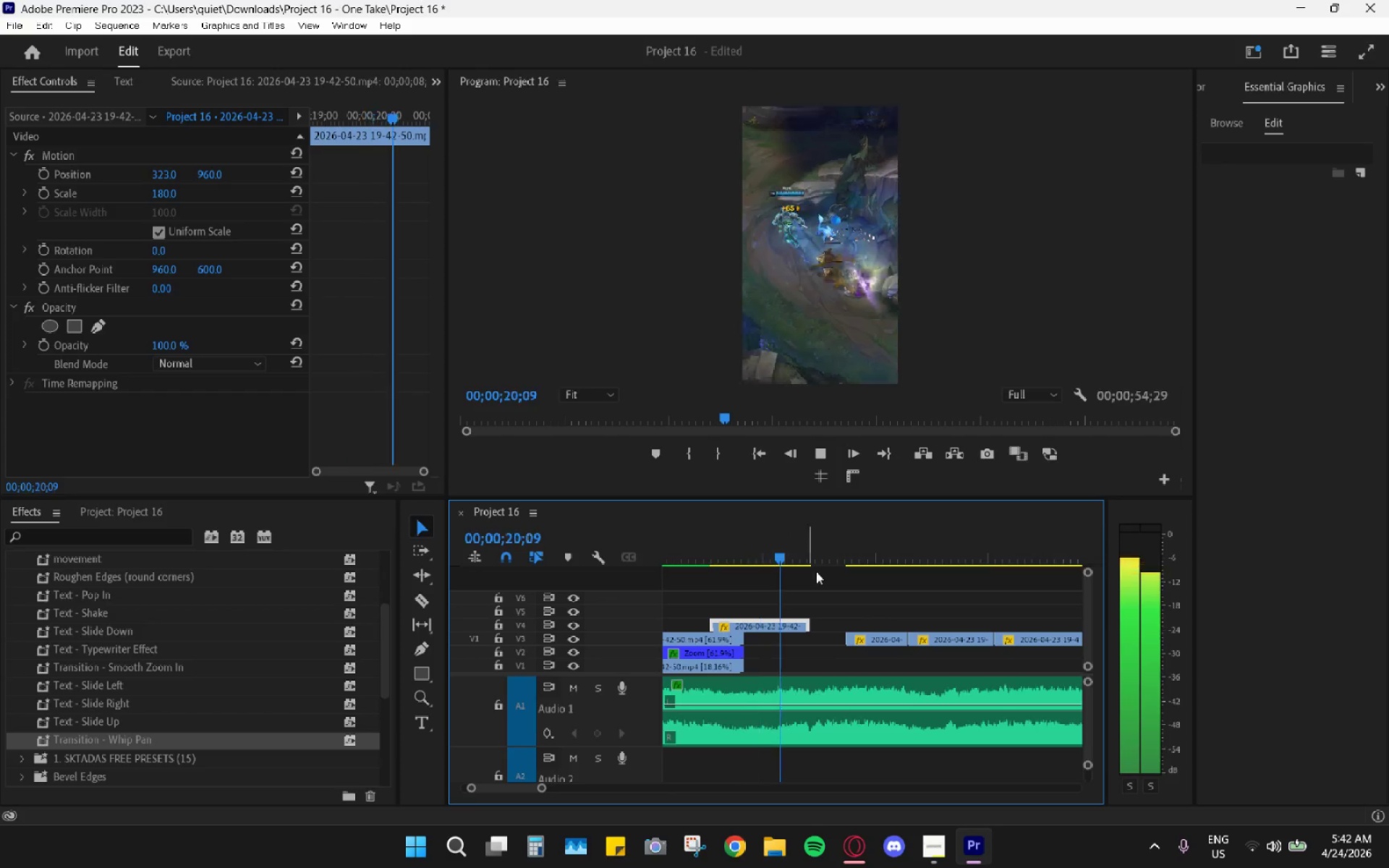 
key(Space)
 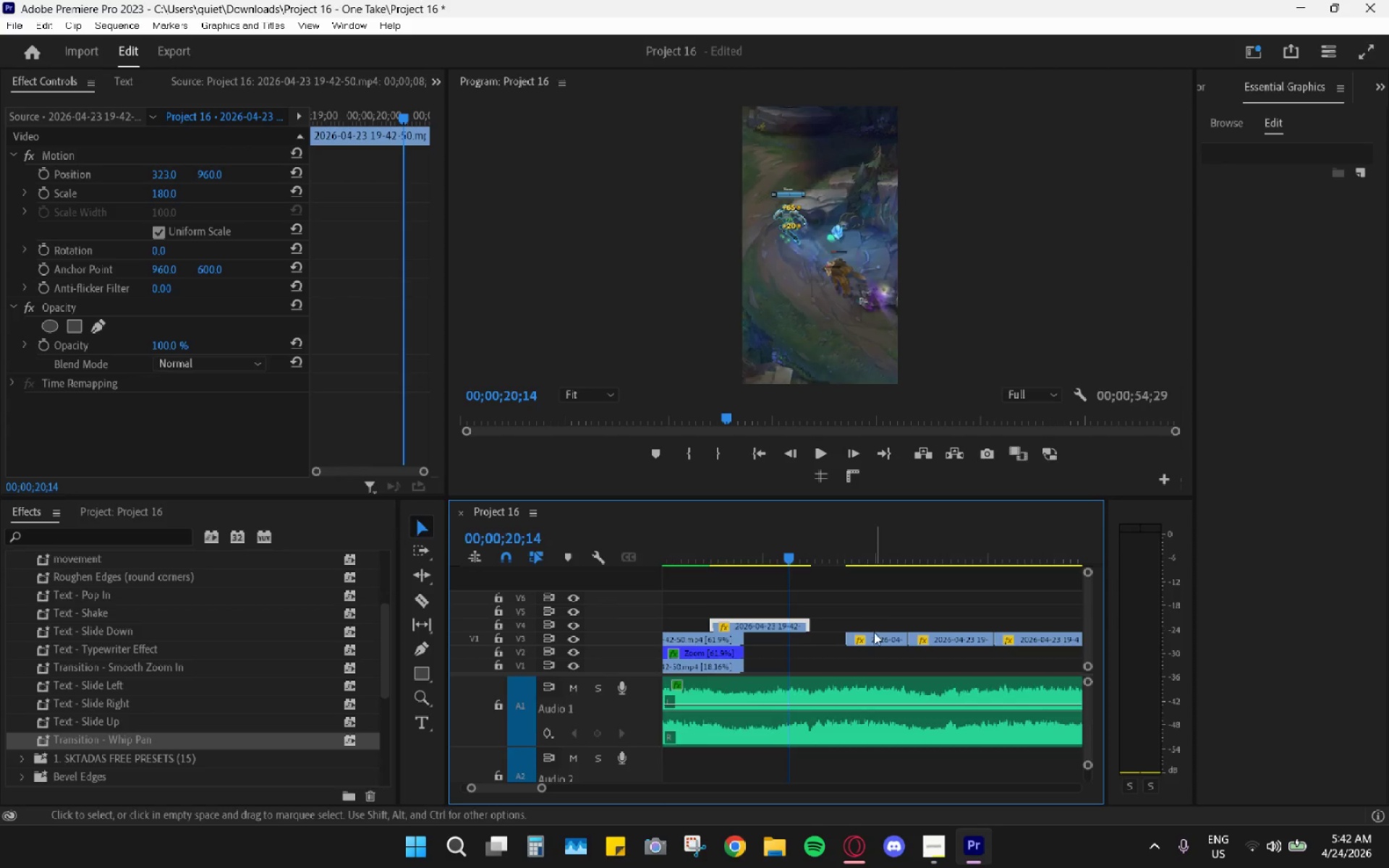 
left_click_drag(start_coordinate=[874, 634], to_coordinate=[851, 629])
 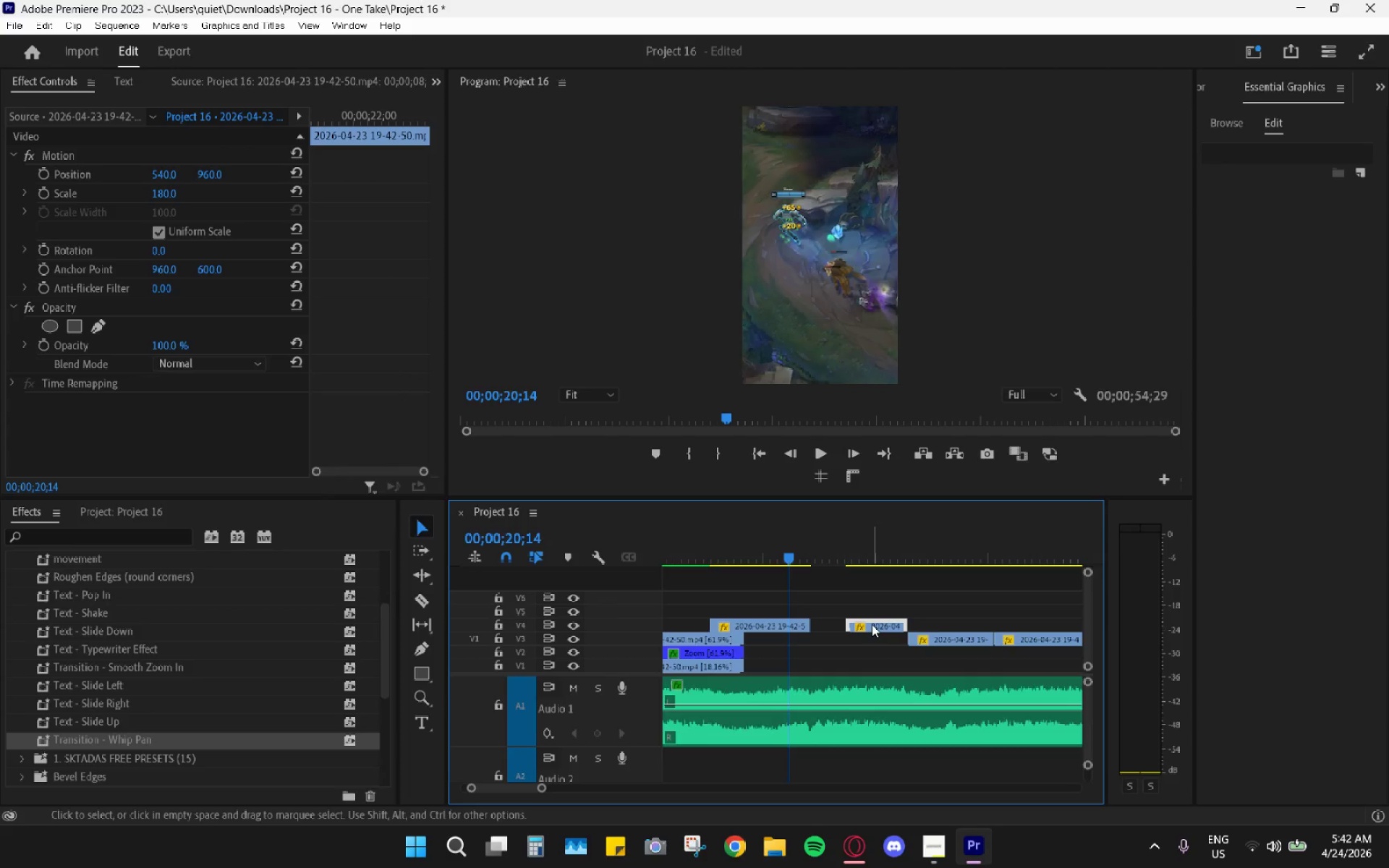 
left_click_drag(start_coordinate=[872, 624], to_coordinate=[836, 624])
 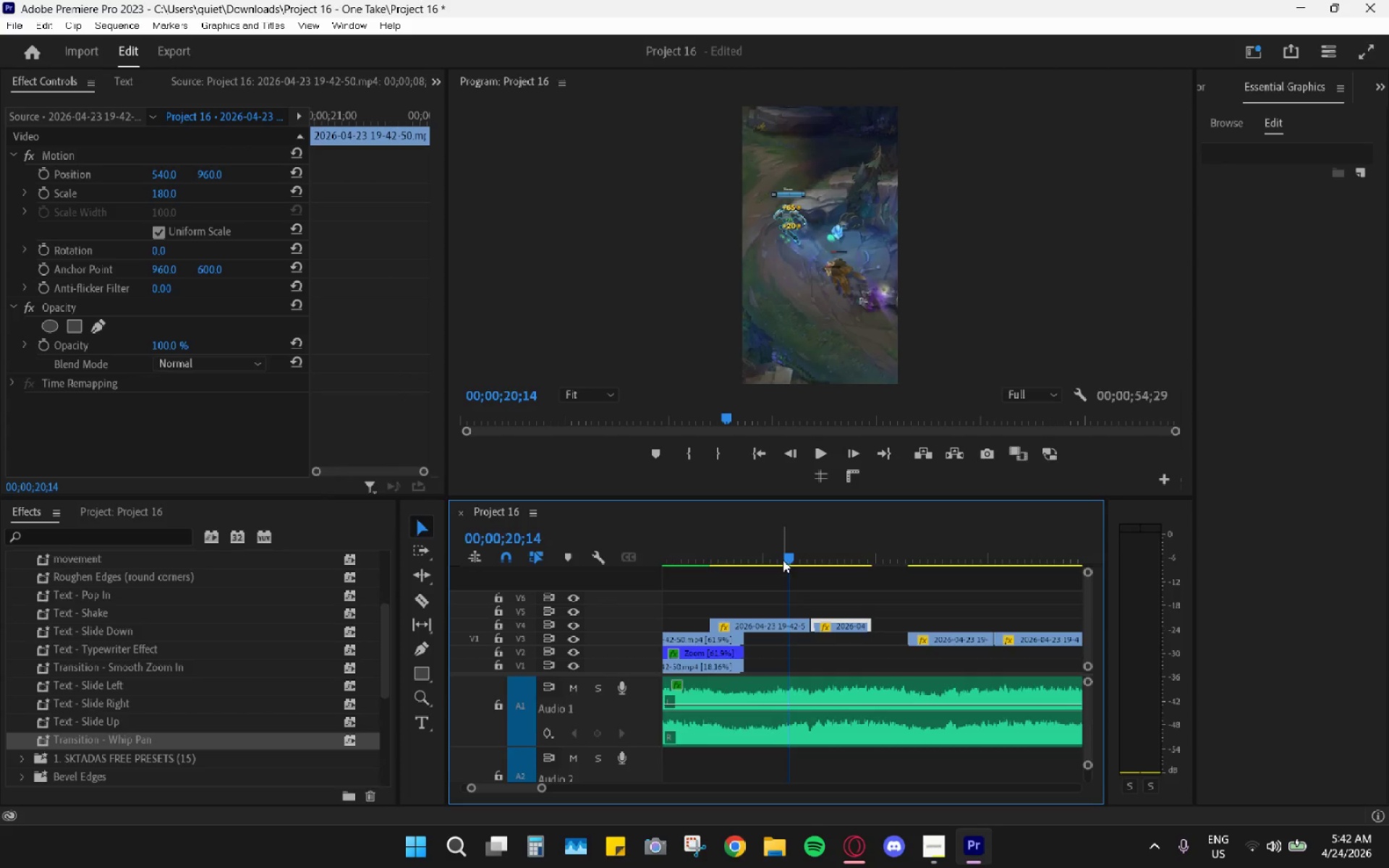 
left_click_drag(start_coordinate=[783, 560], to_coordinate=[759, 559])
 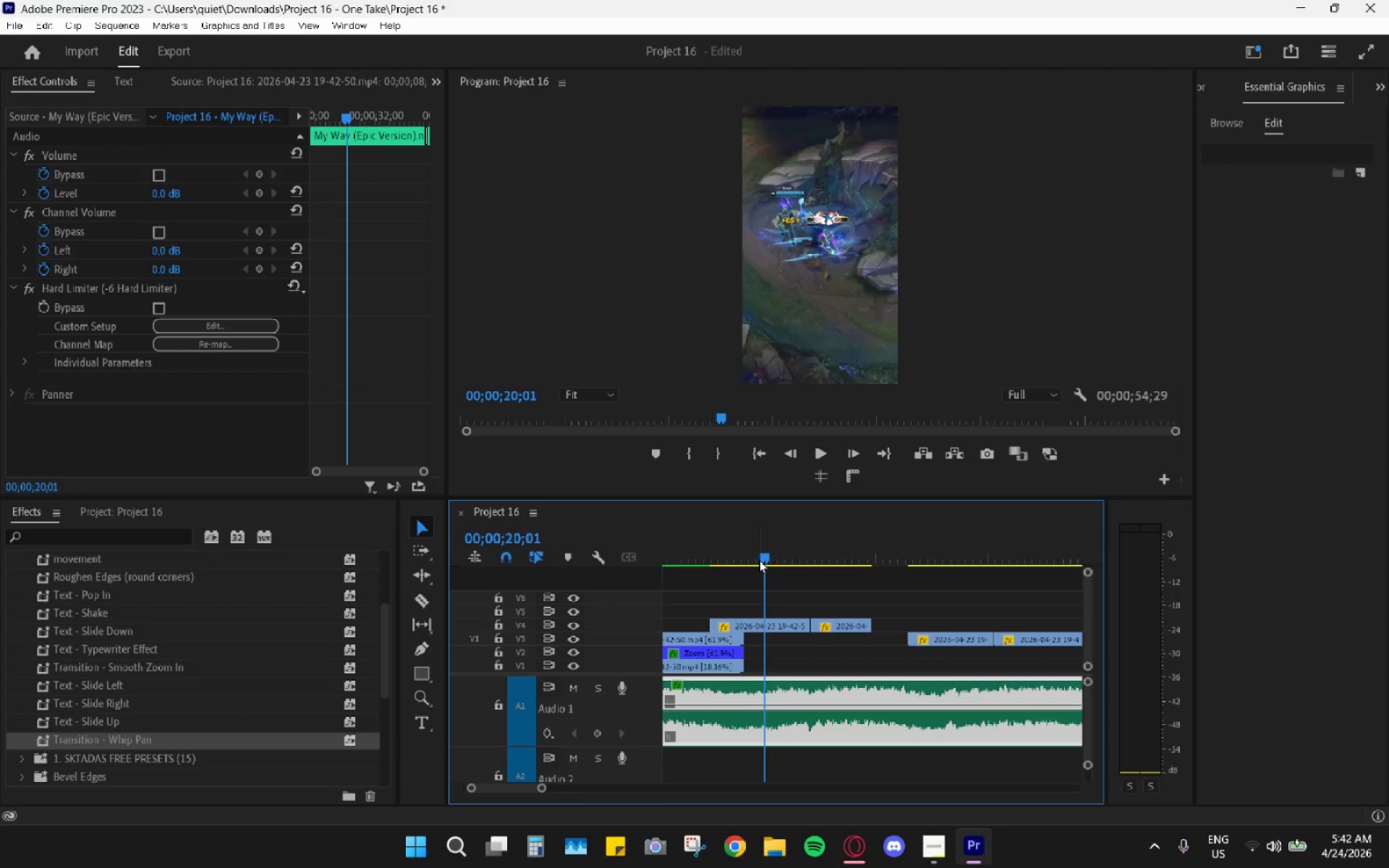 
key(Space)
 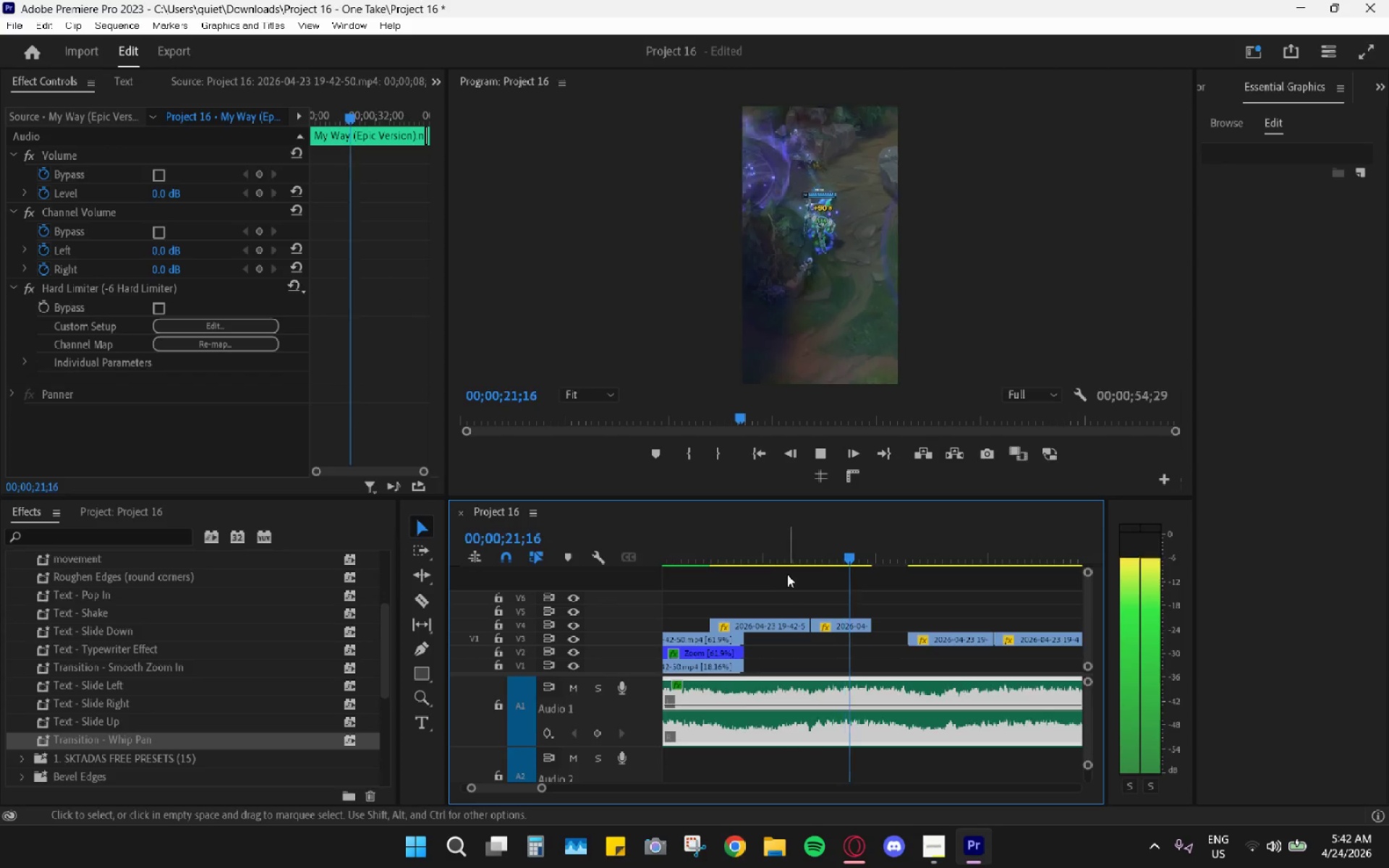 
key(Space)
 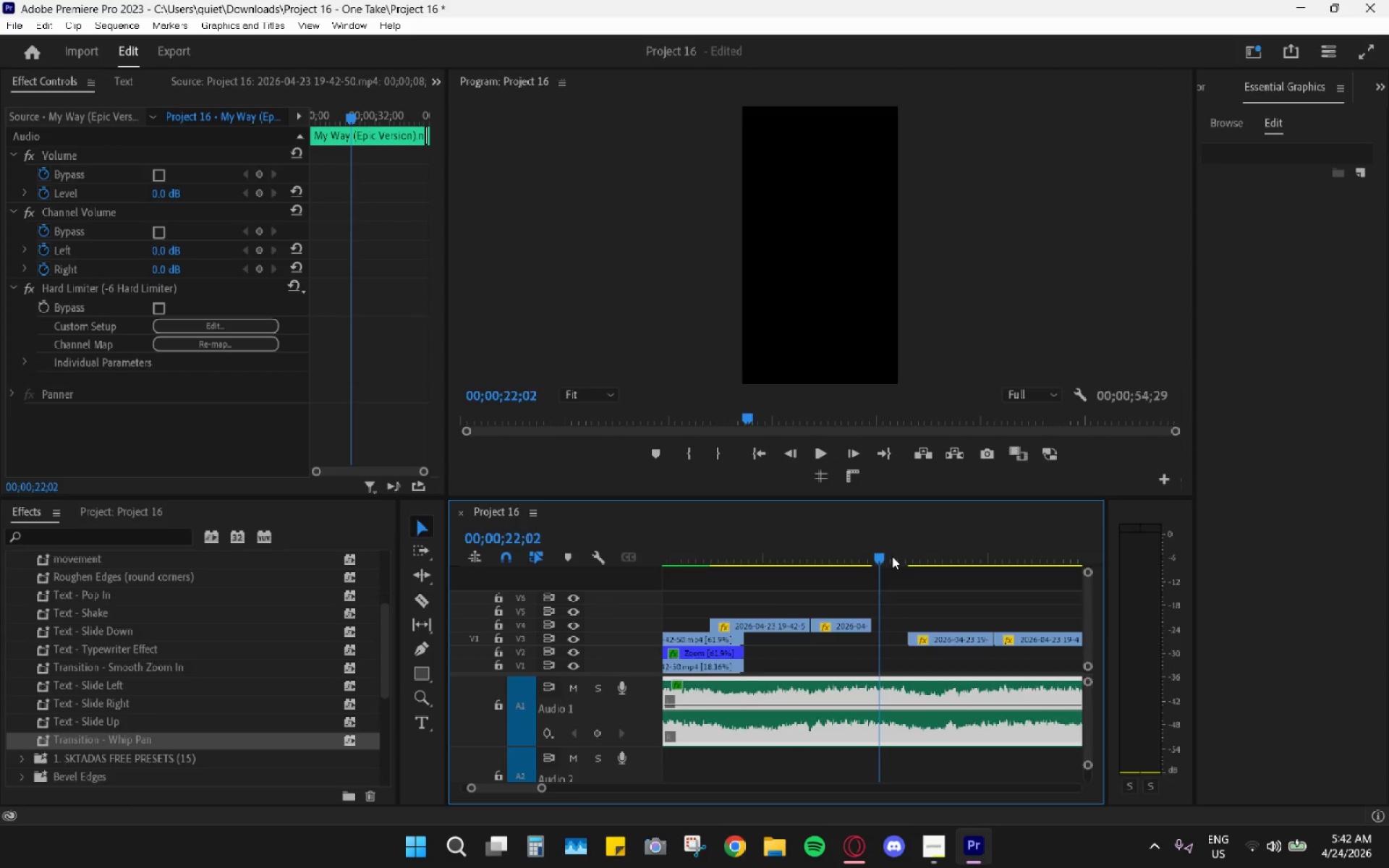 
left_click_drag(start_coordinate=[875, 541], to_coordinate=[818, 542])
 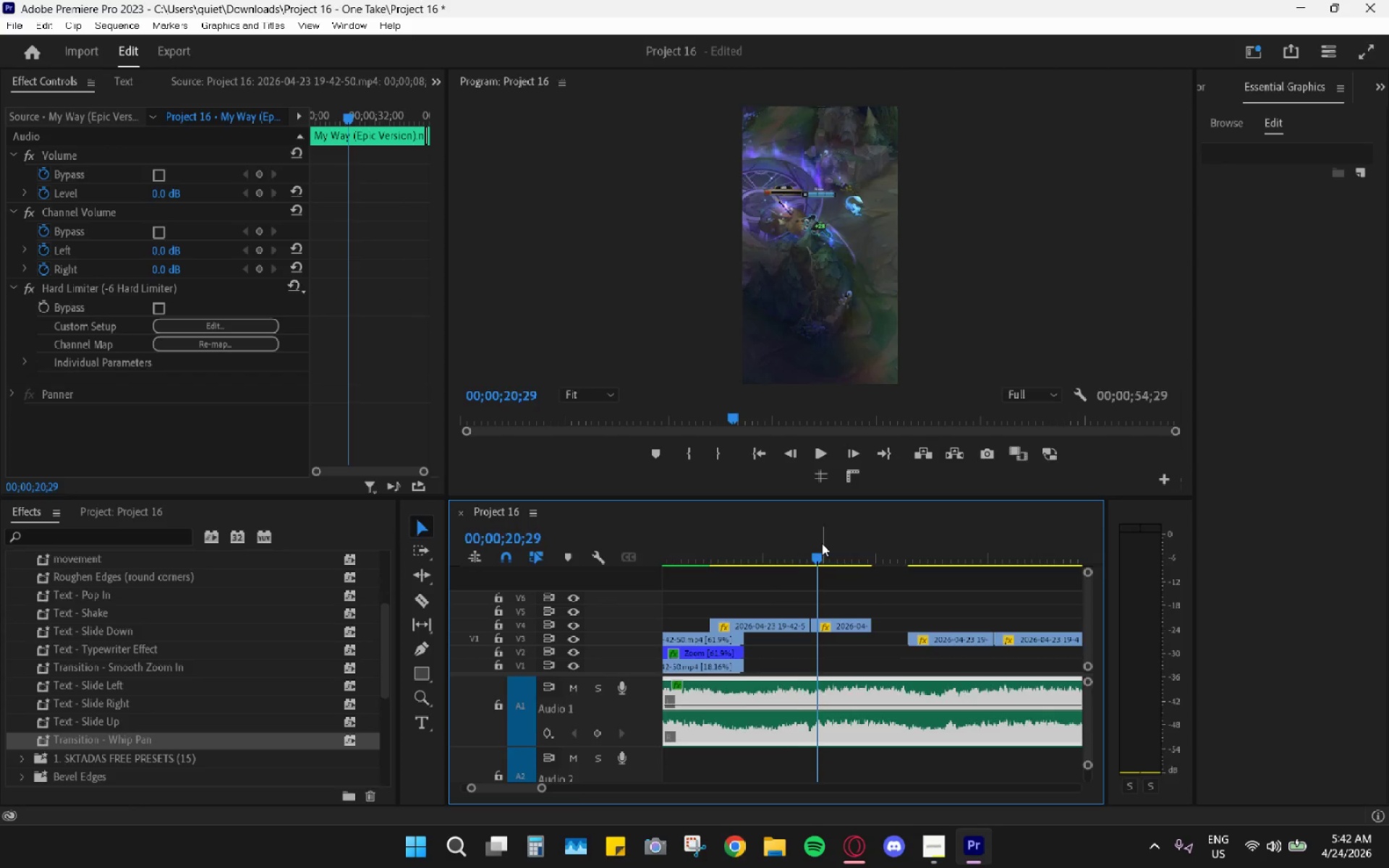 
key(Space)
 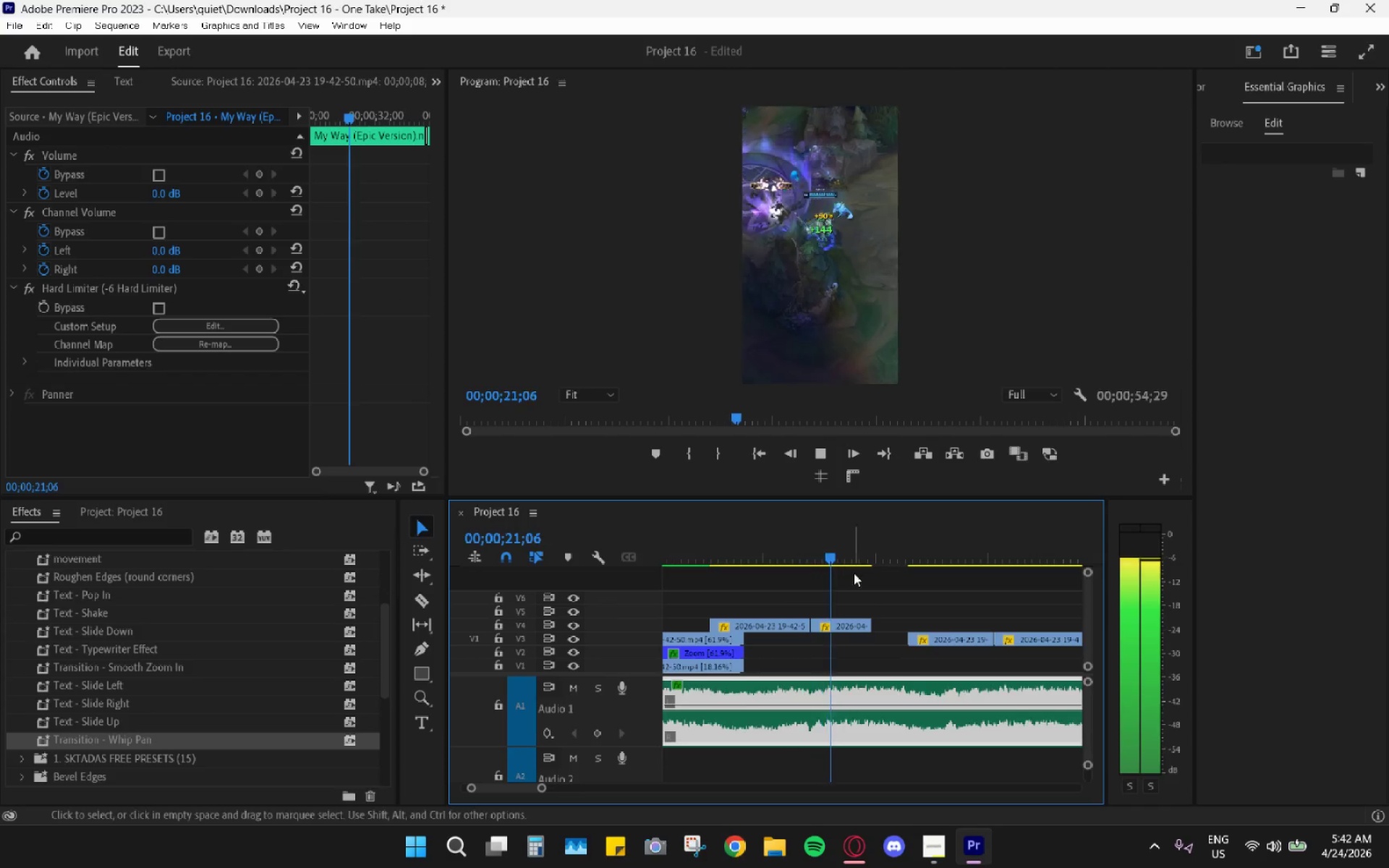 
key(Space)
 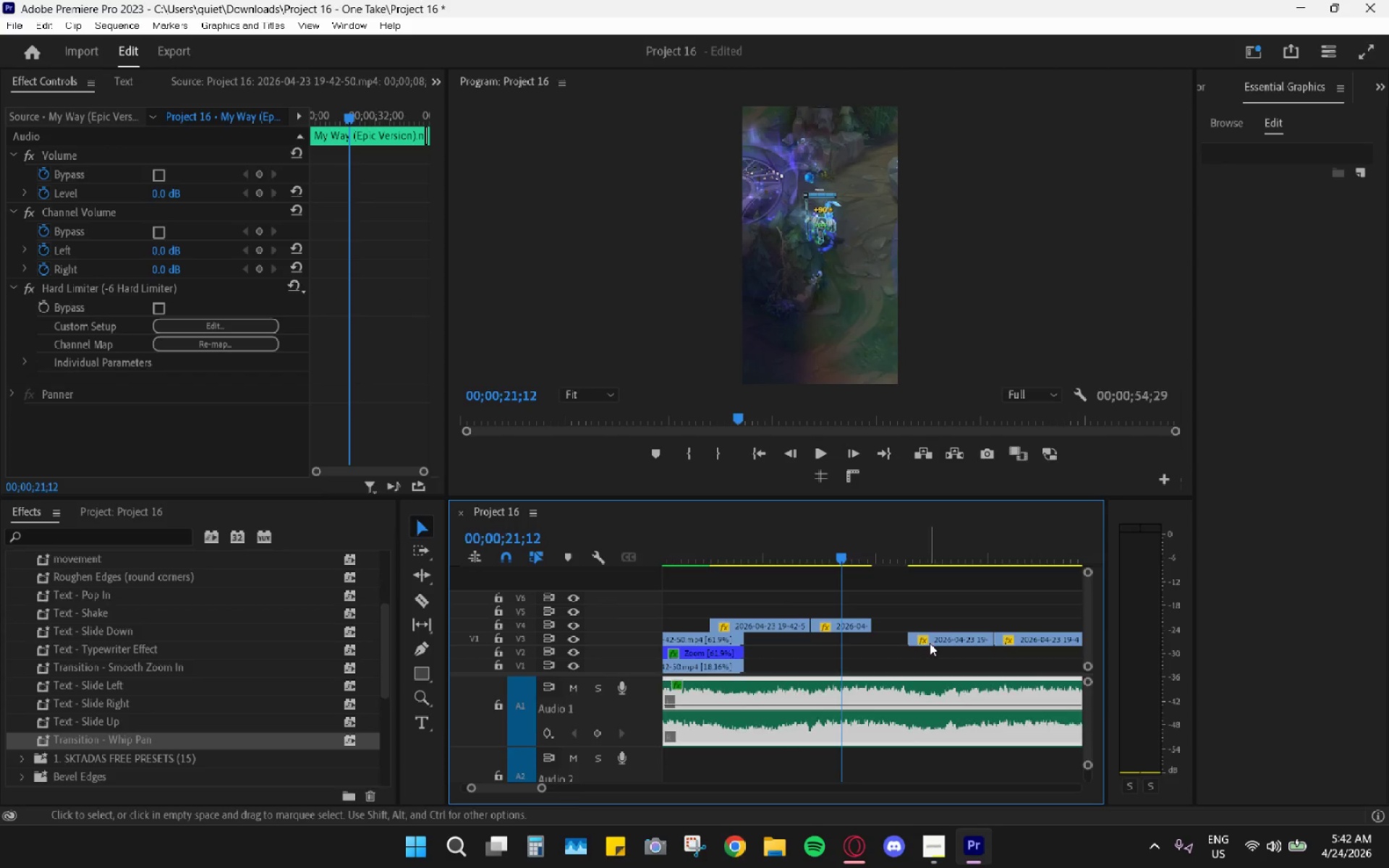 
left_click_drag(start_coordinate=[934, 639], to_coordinate=[872, 613])
 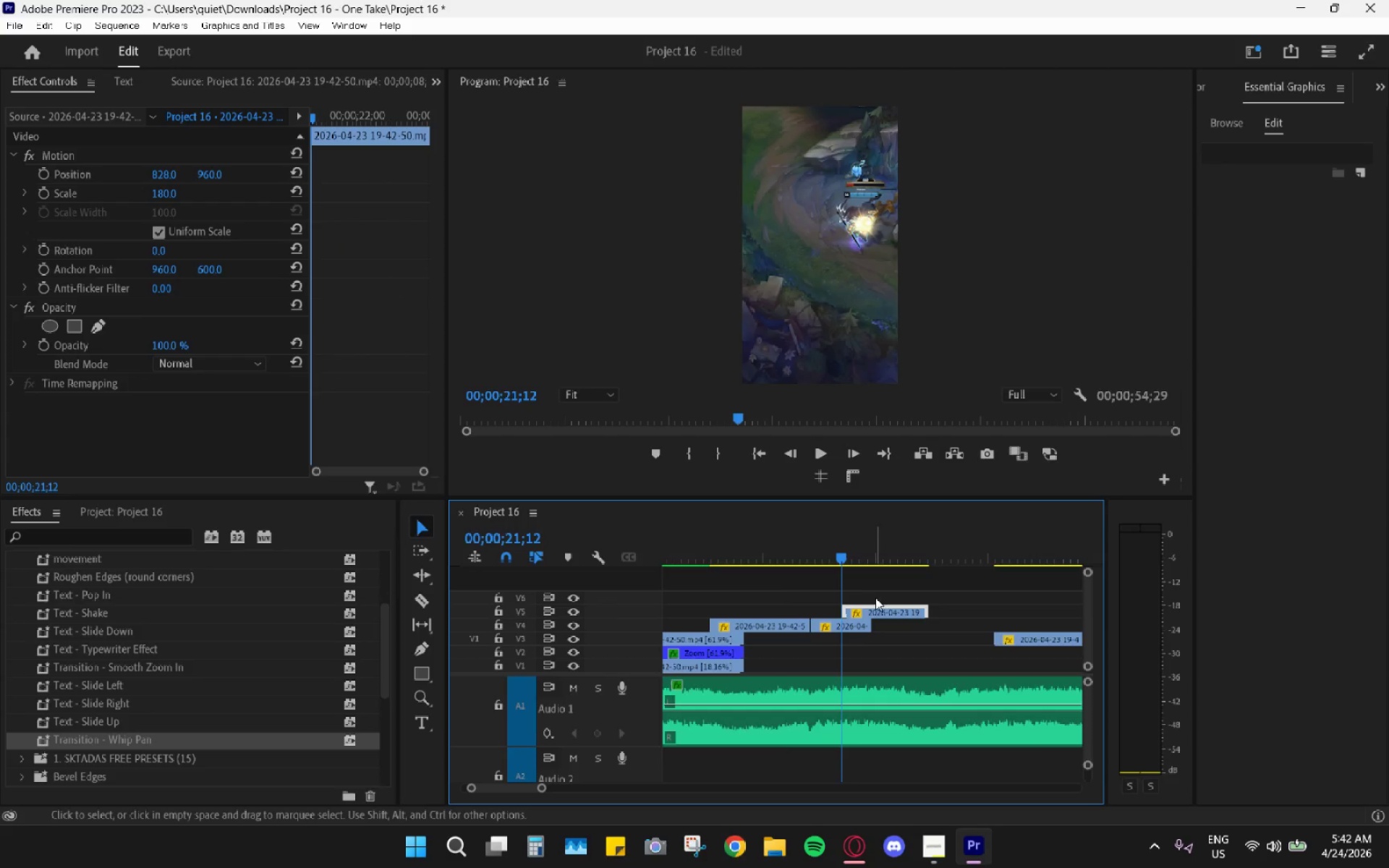 
key(Space)
 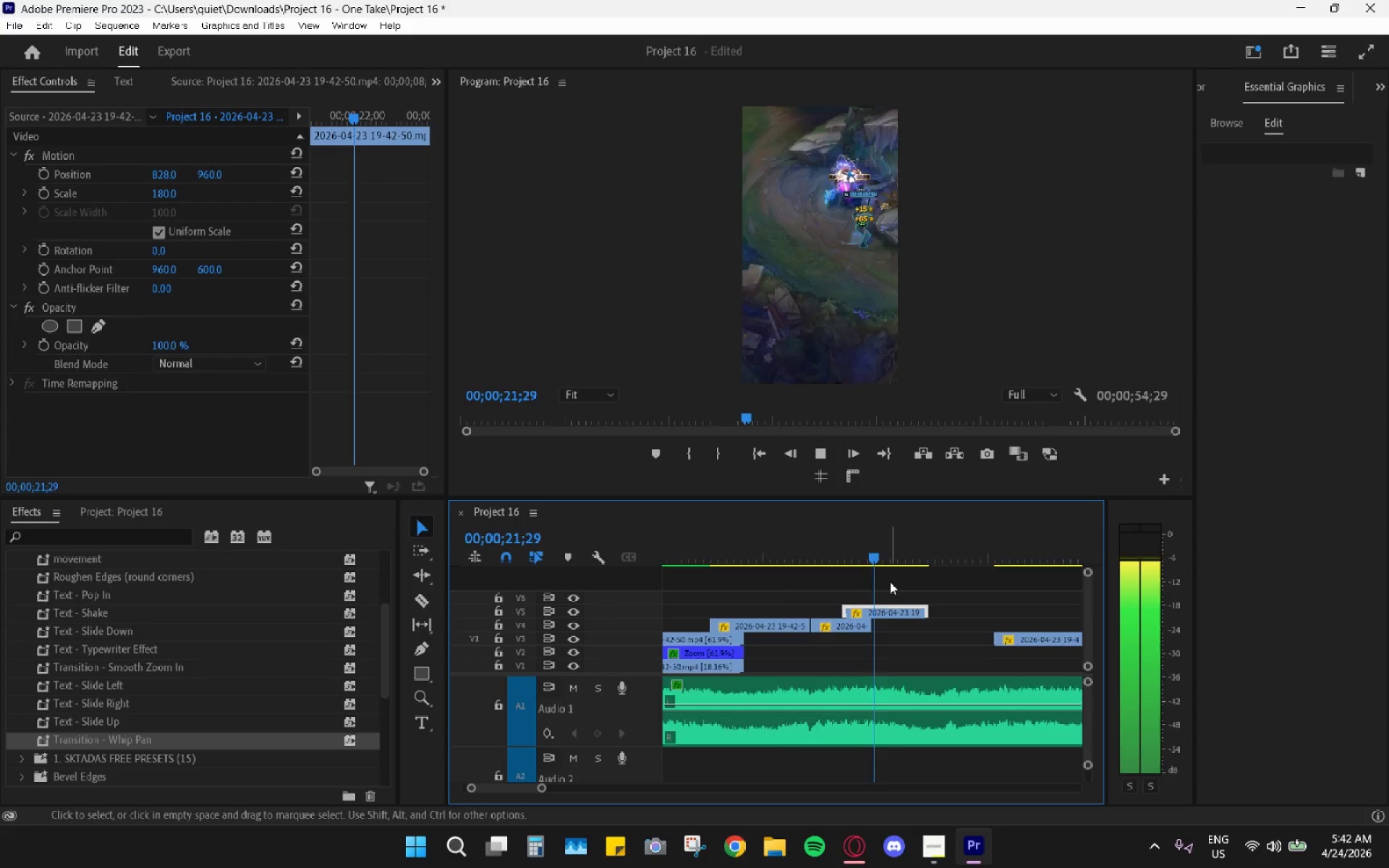 
key(Space)
 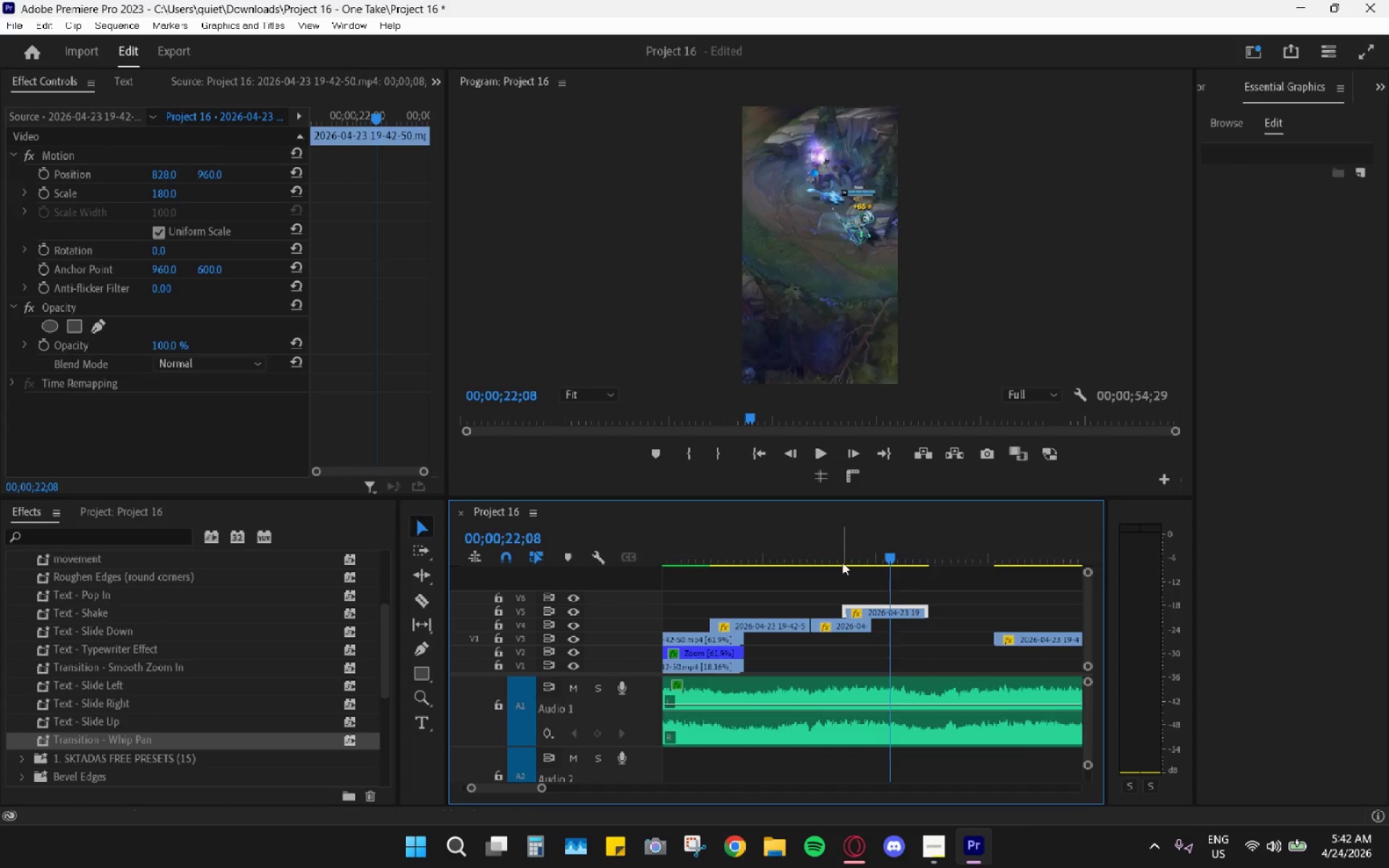 
left_click_drag(start_coordinate=[839, 560], to_coordinate=[811, 550])
 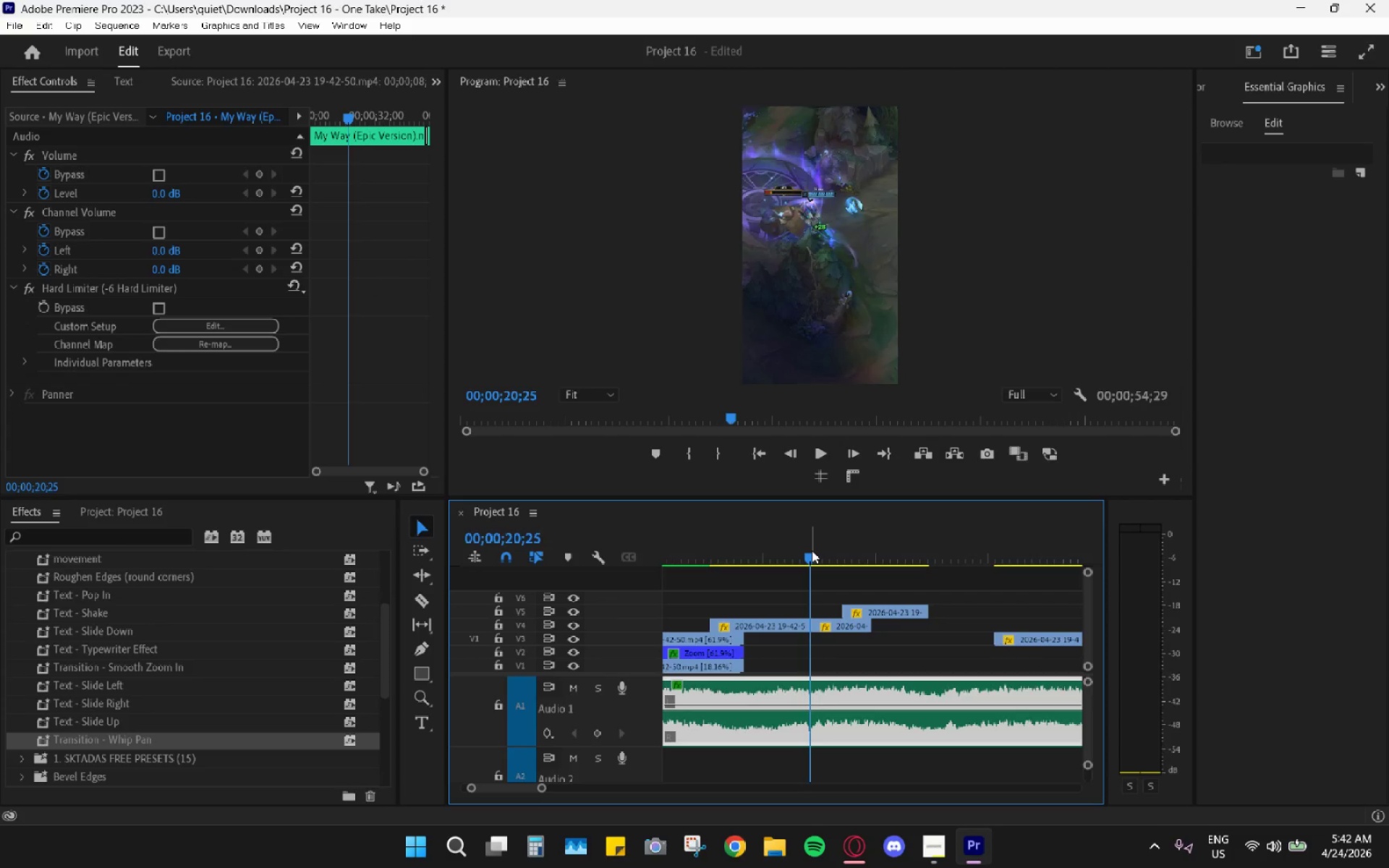 
key(Space)
 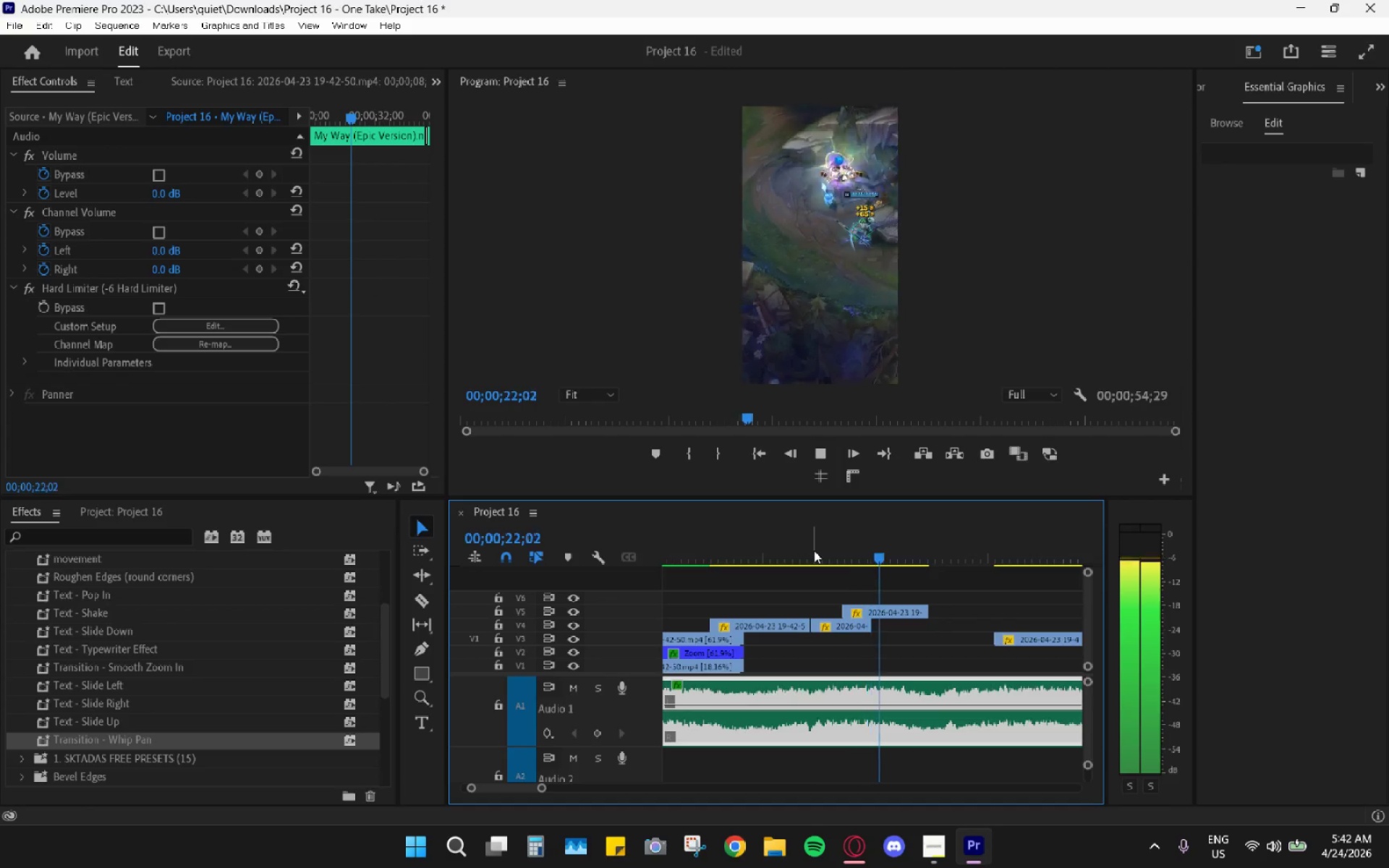 
key(Space)
 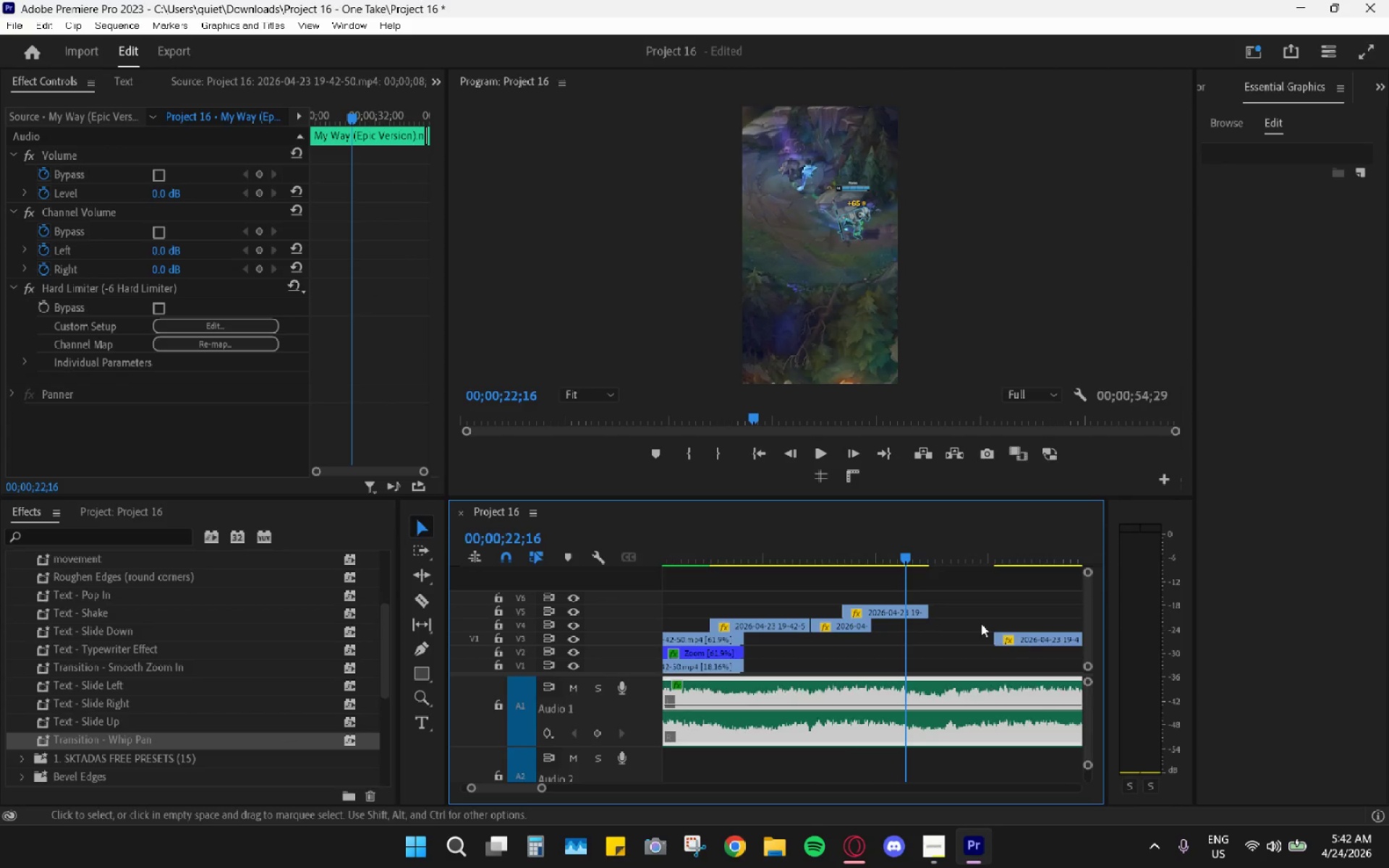 
left_click_drag(start_coordinate=[872, 544], to_coordinate=[780, 554])
 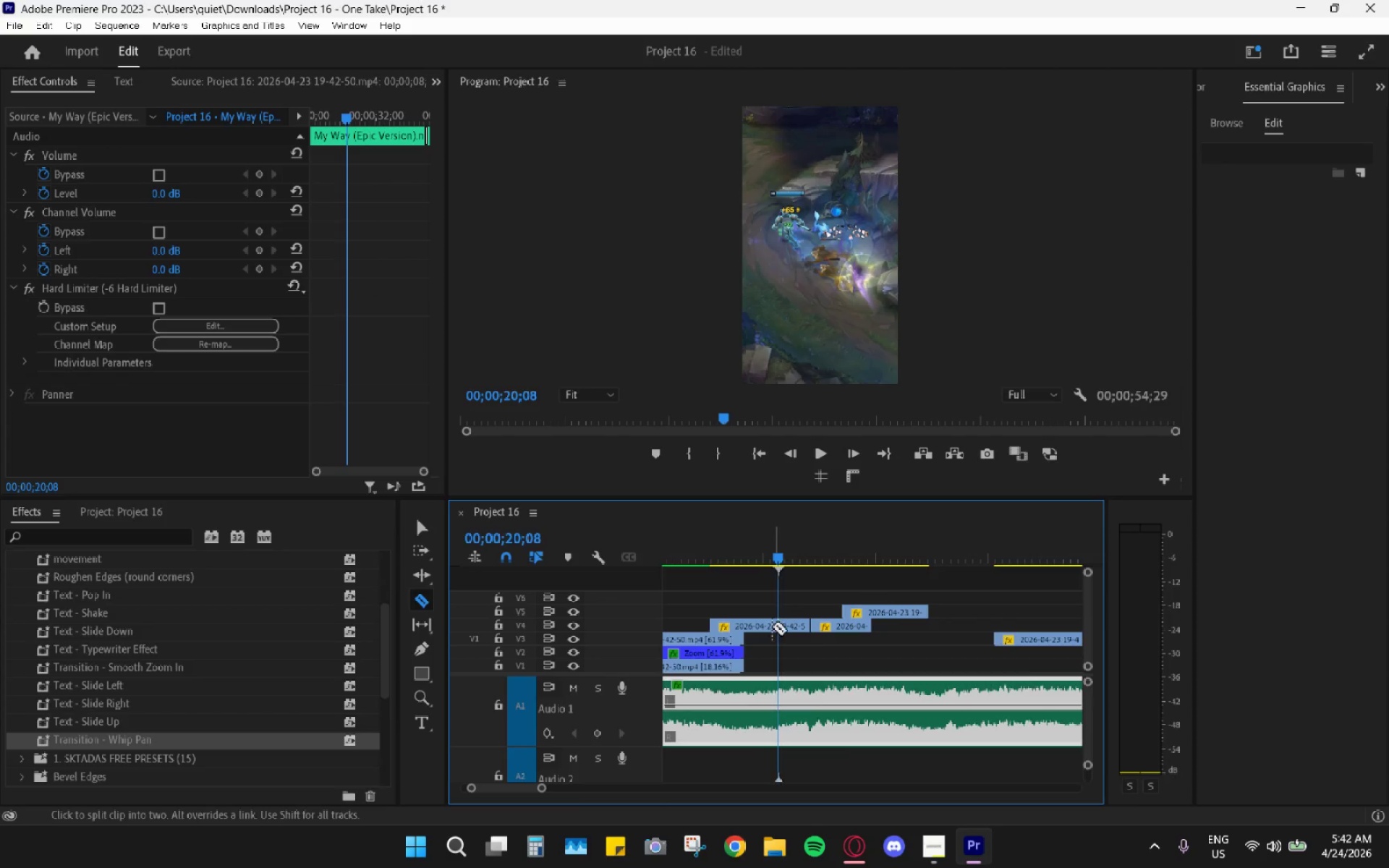 
key(C)
 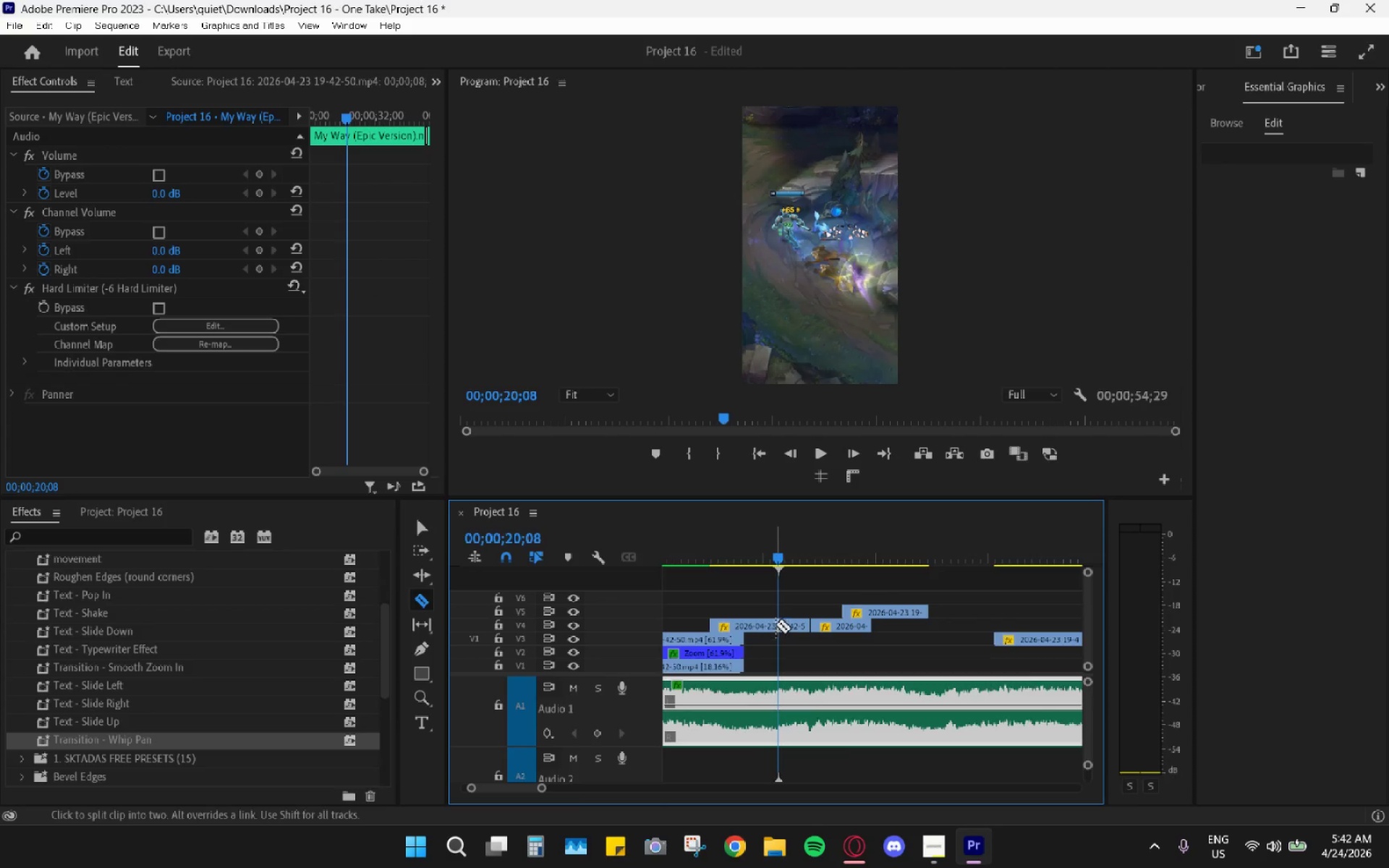 
key(V)
 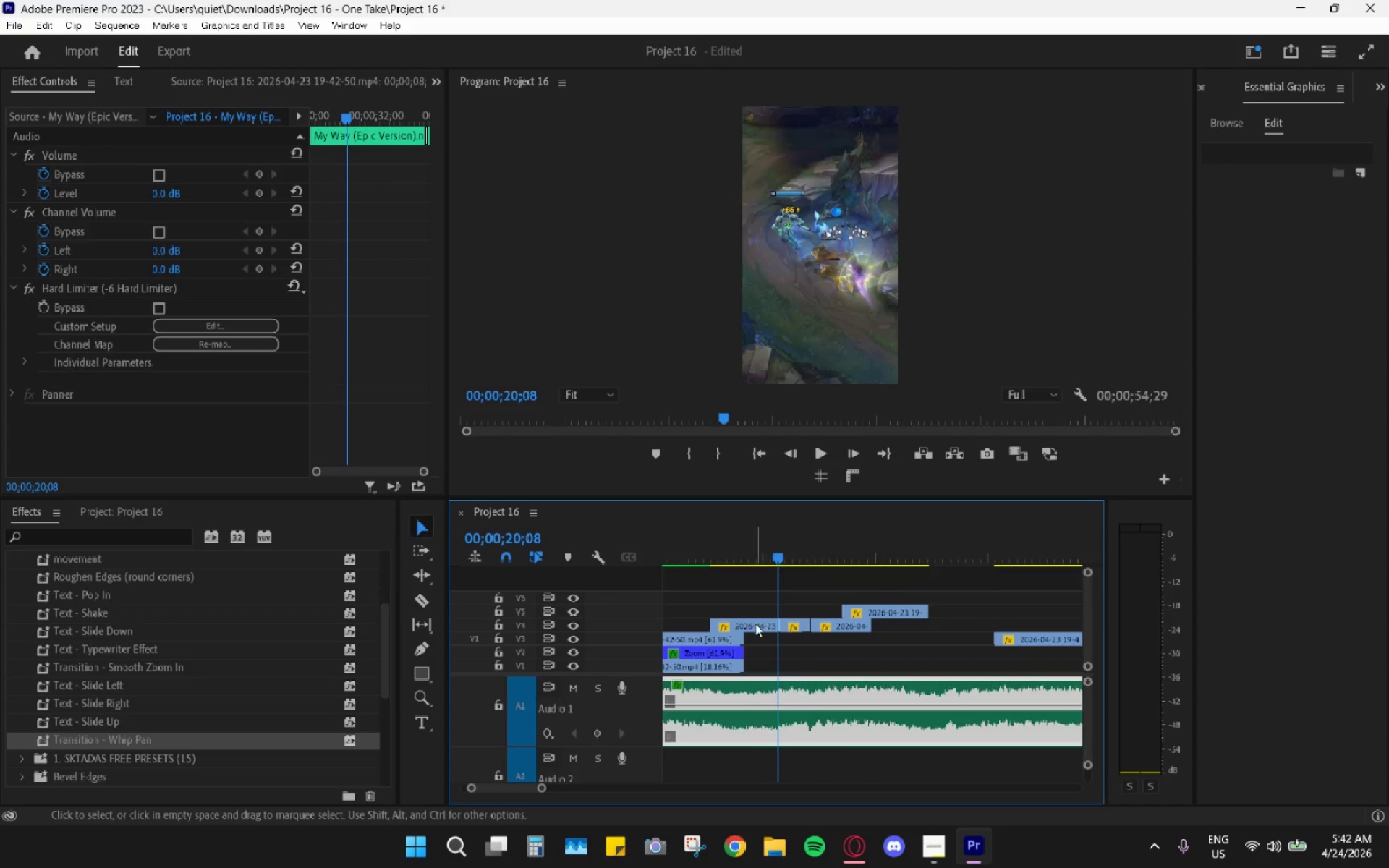 
left_click([755, 624])
 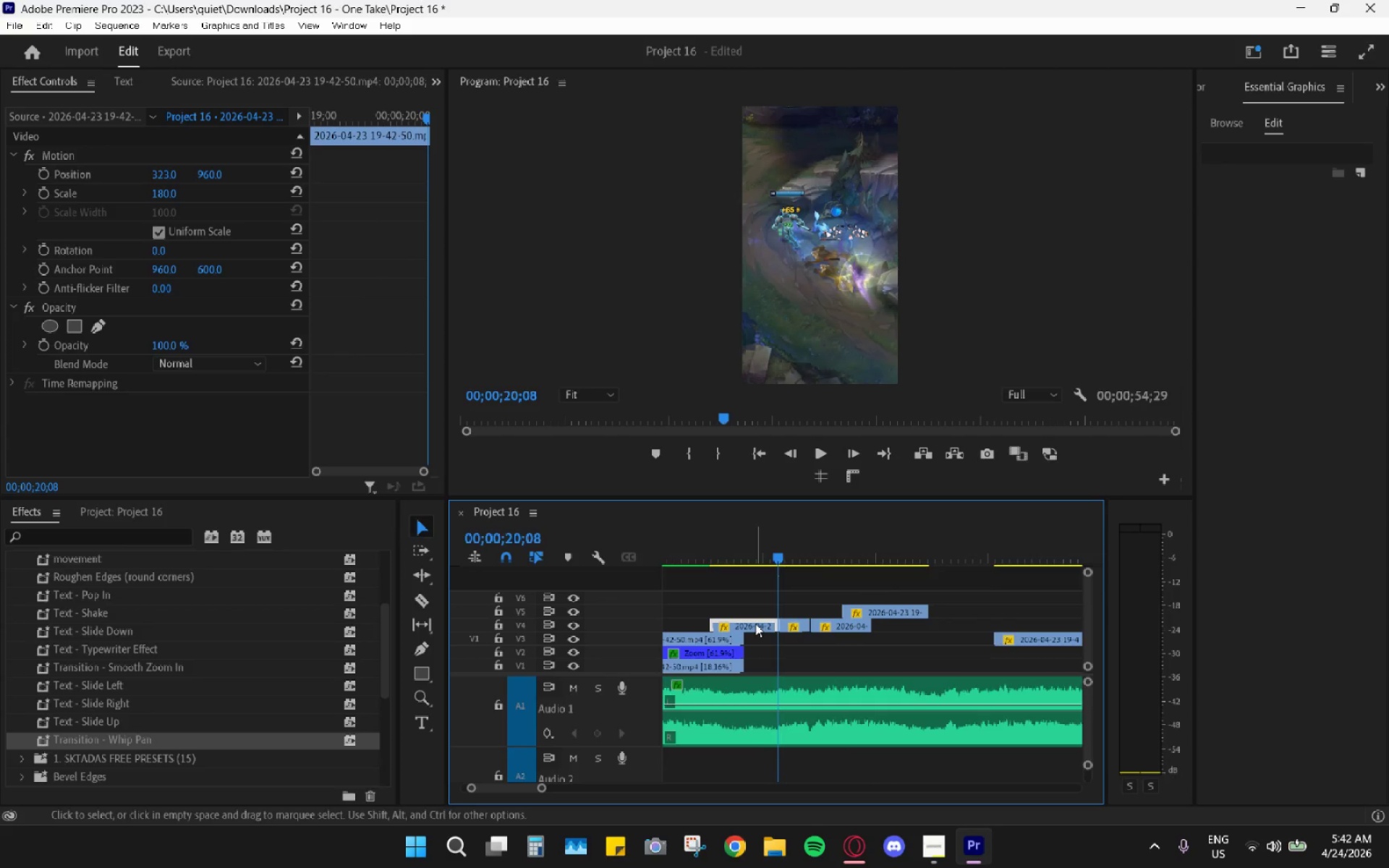 
key(H)
 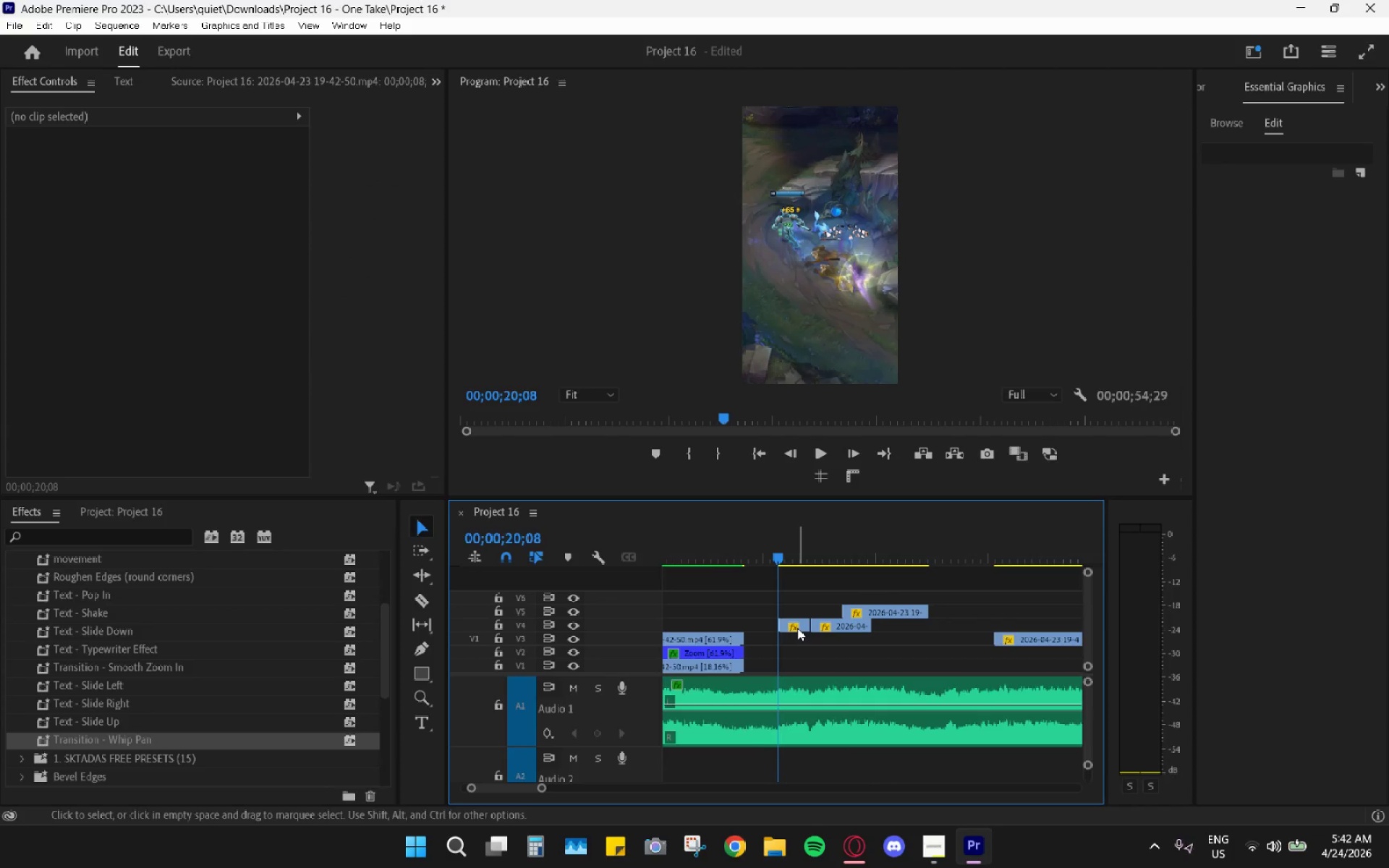 
left_click_drag(start_coordinate=[797, 627], to_coordinate=[772, 627])
 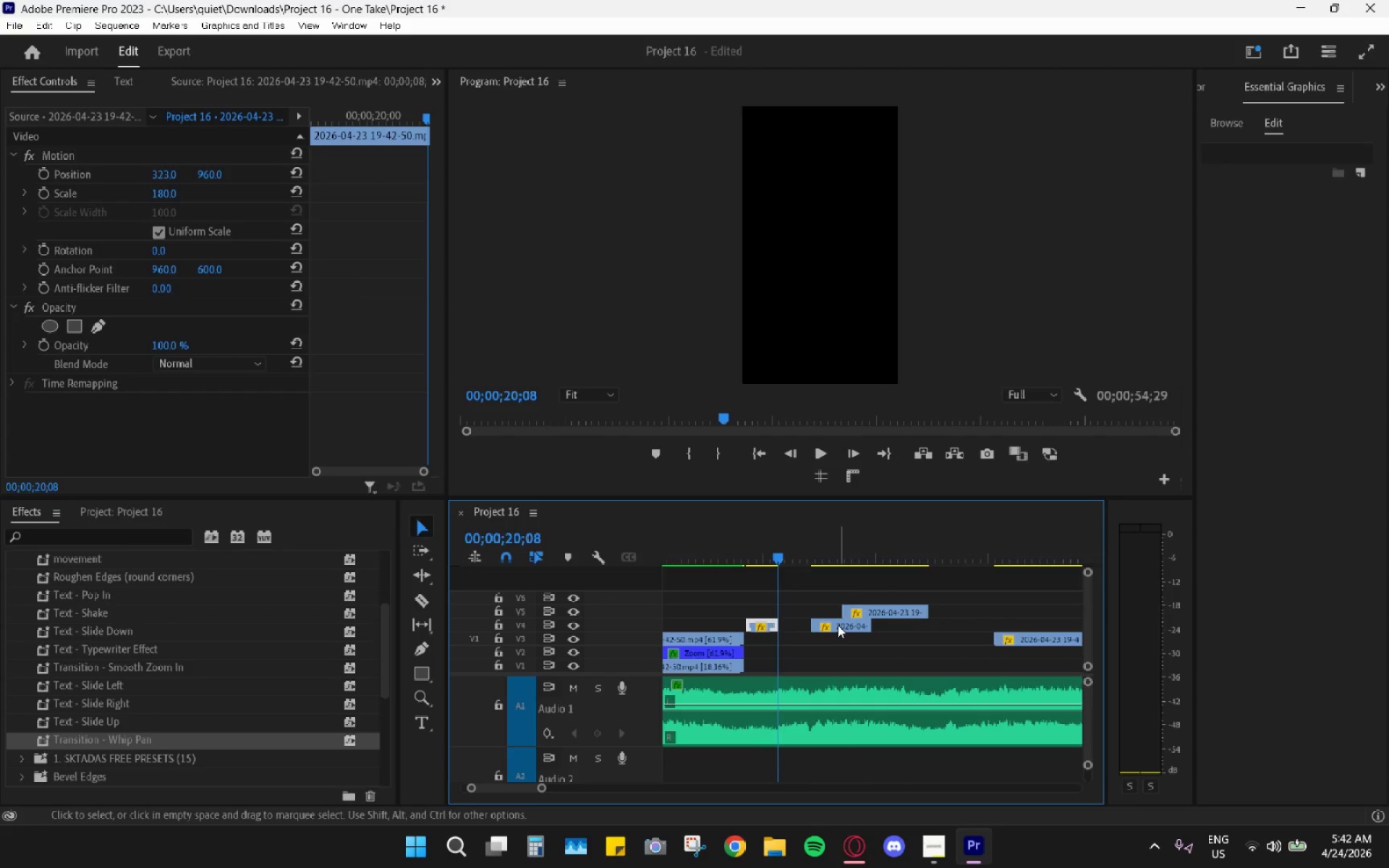 
left_click_drag(start_coordinate=[836, 624], to_coordinate=[811, 624])
 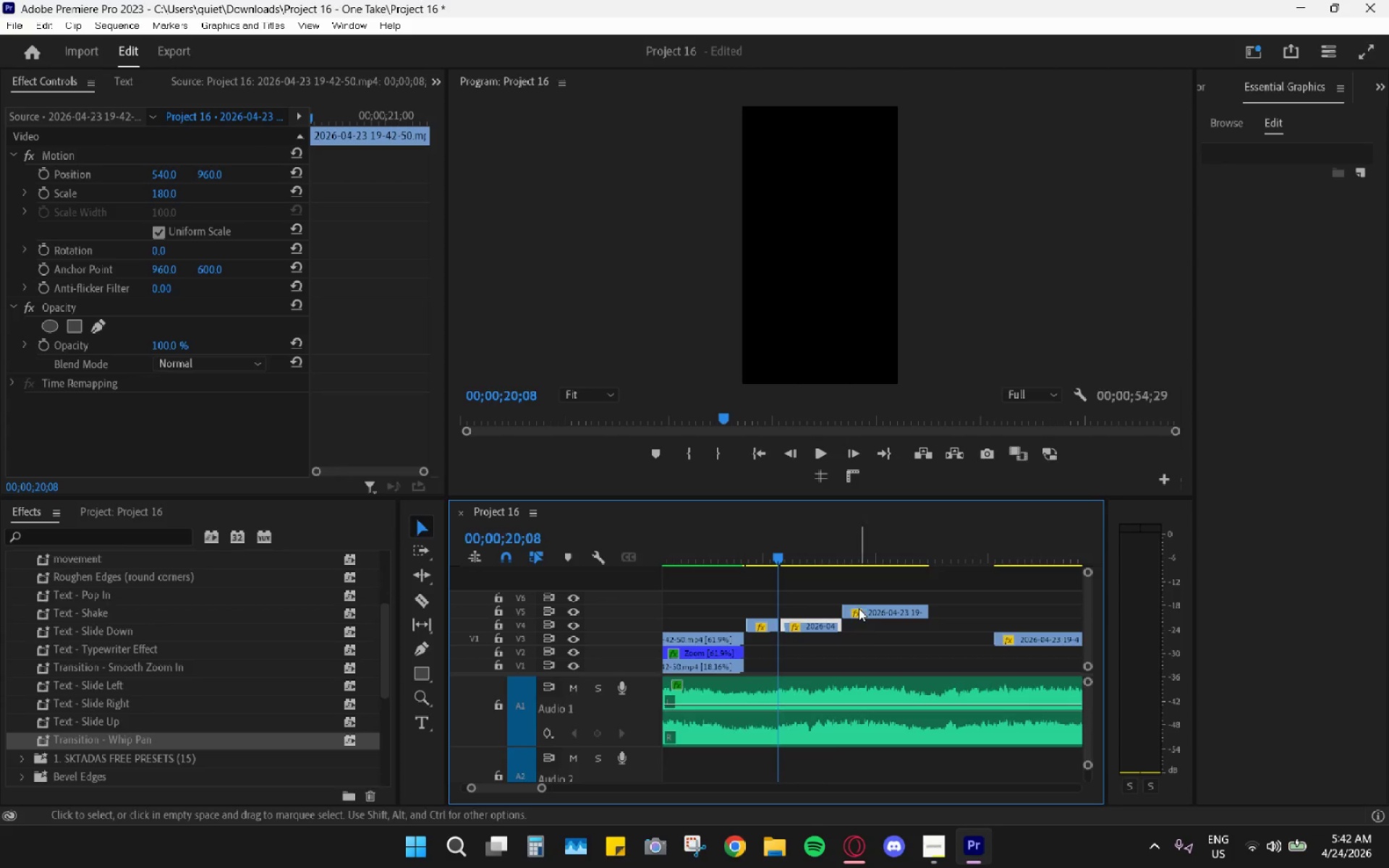 
left_click_drag(start_coordinate=[860, 608], to_coordinate=[827, 610])
 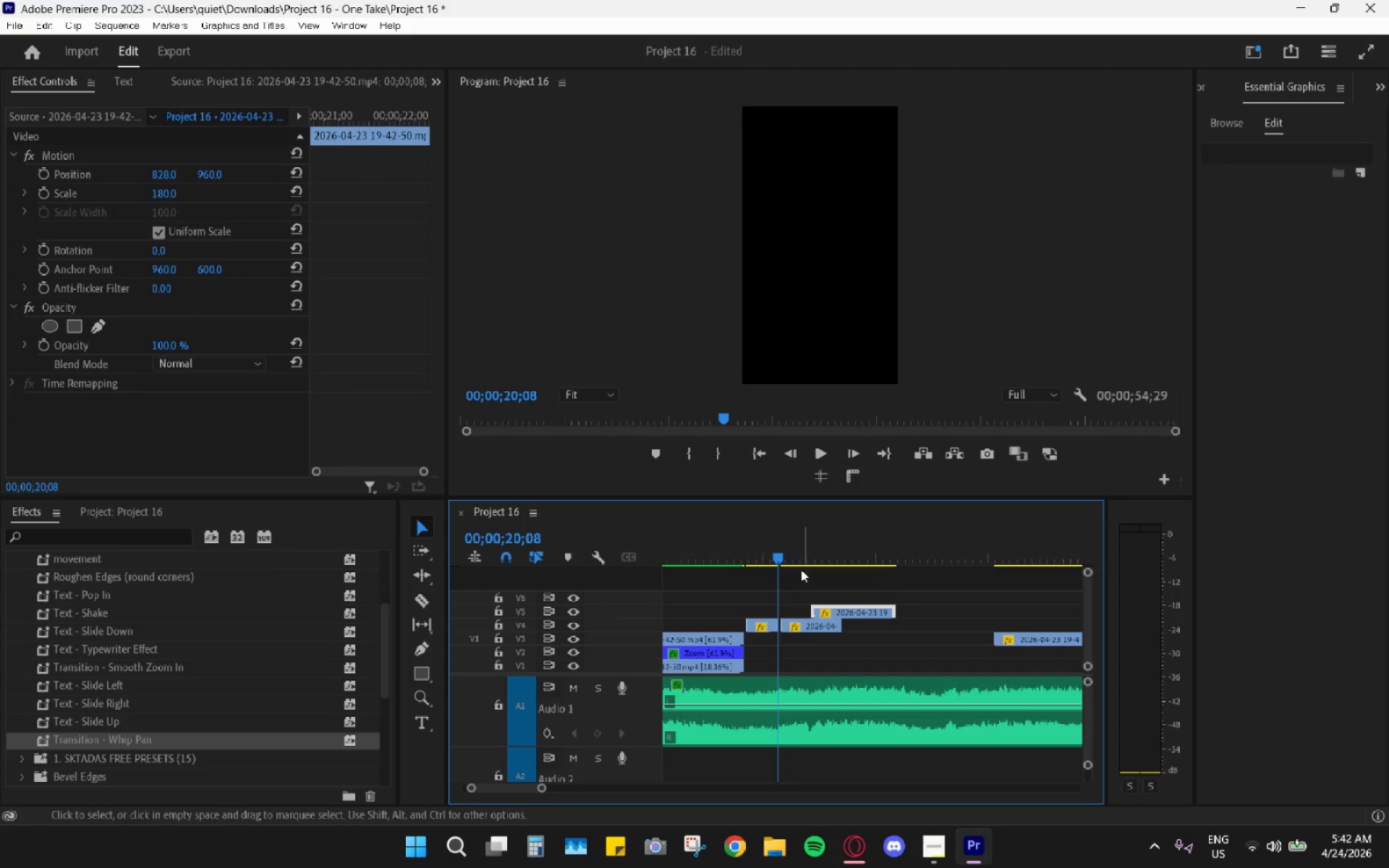 
left_click_drag(start_coordinate=[768, 546], to_coordinate=[760, 546])
 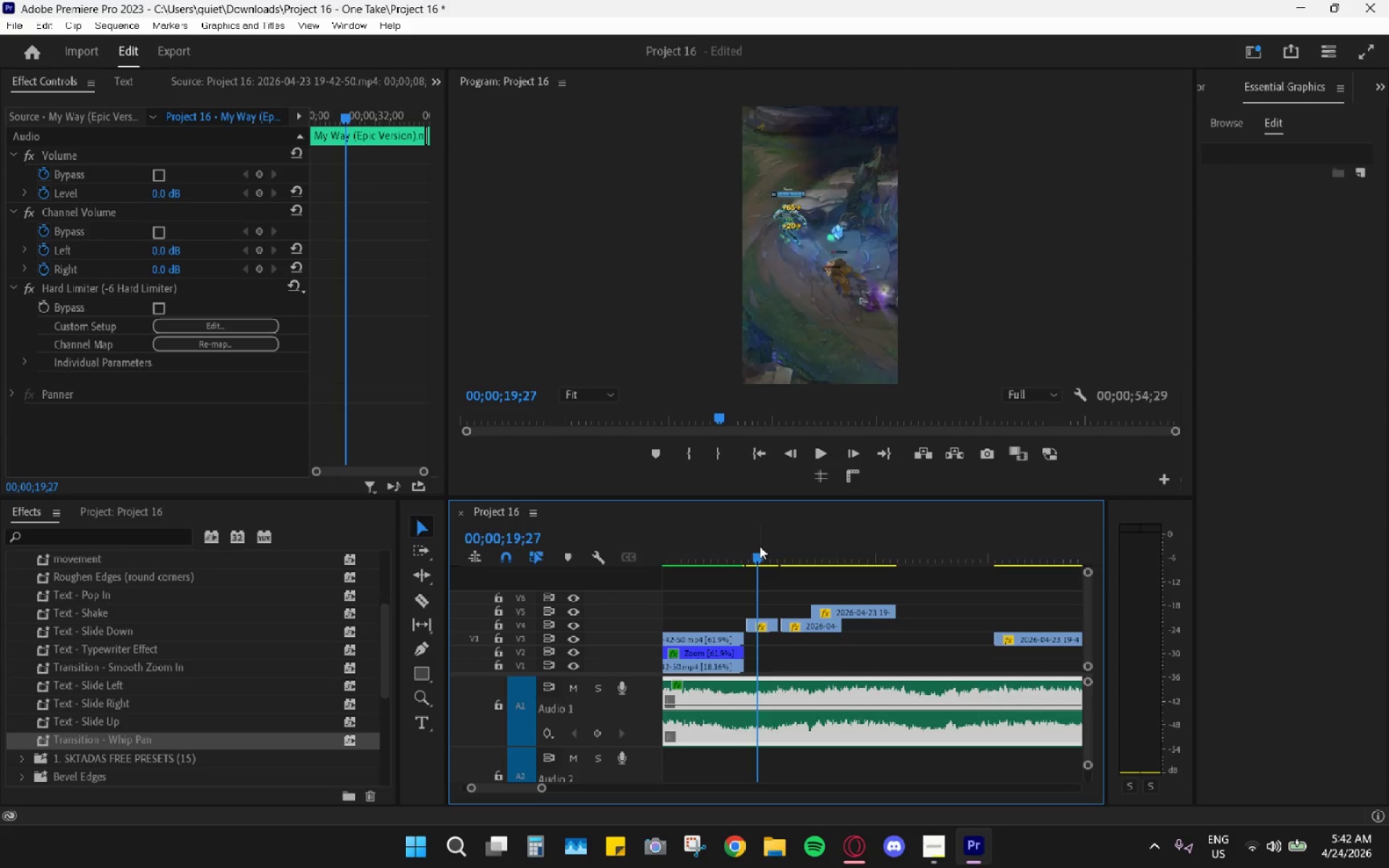 
key(Space)
 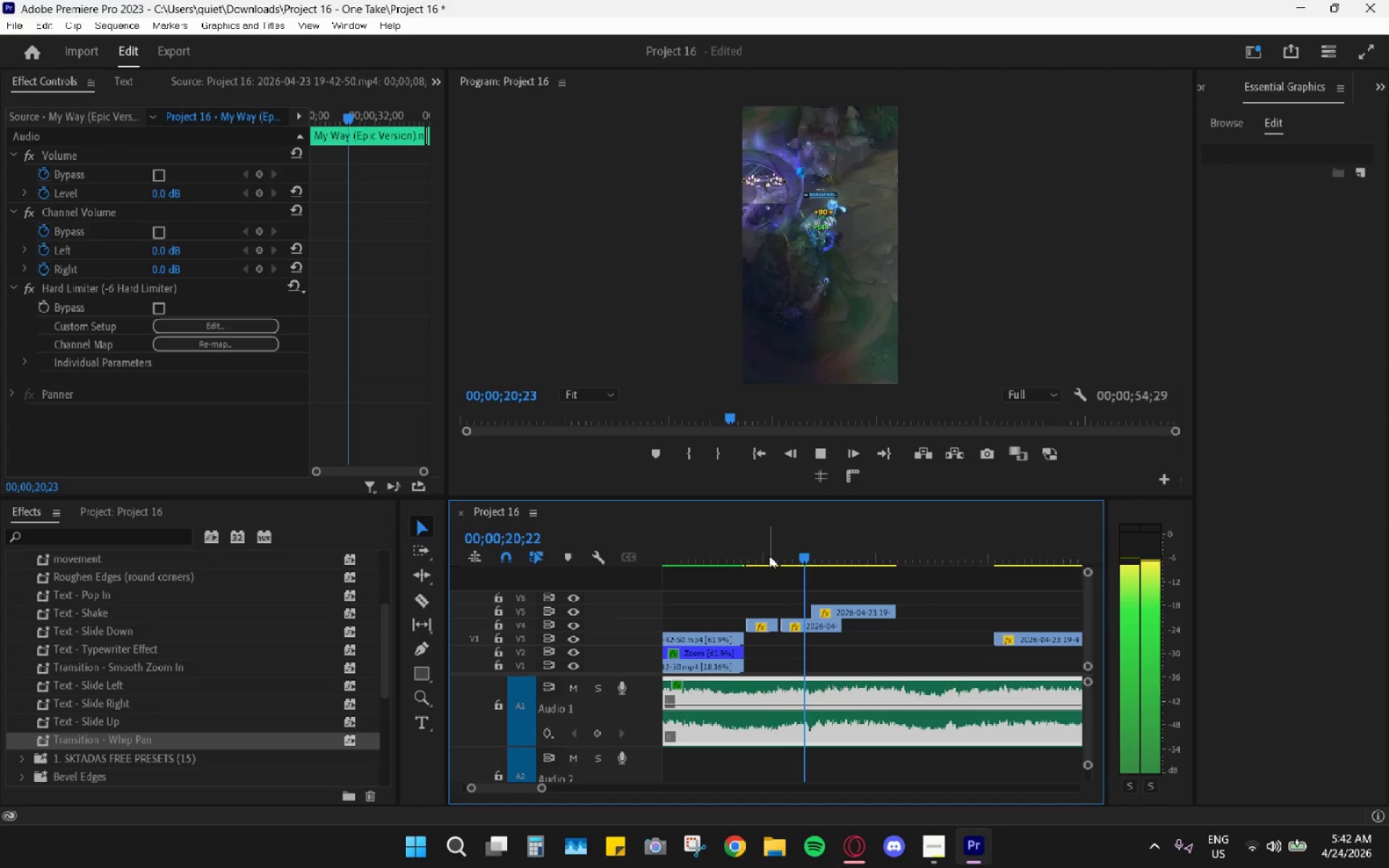 
key(Space)
 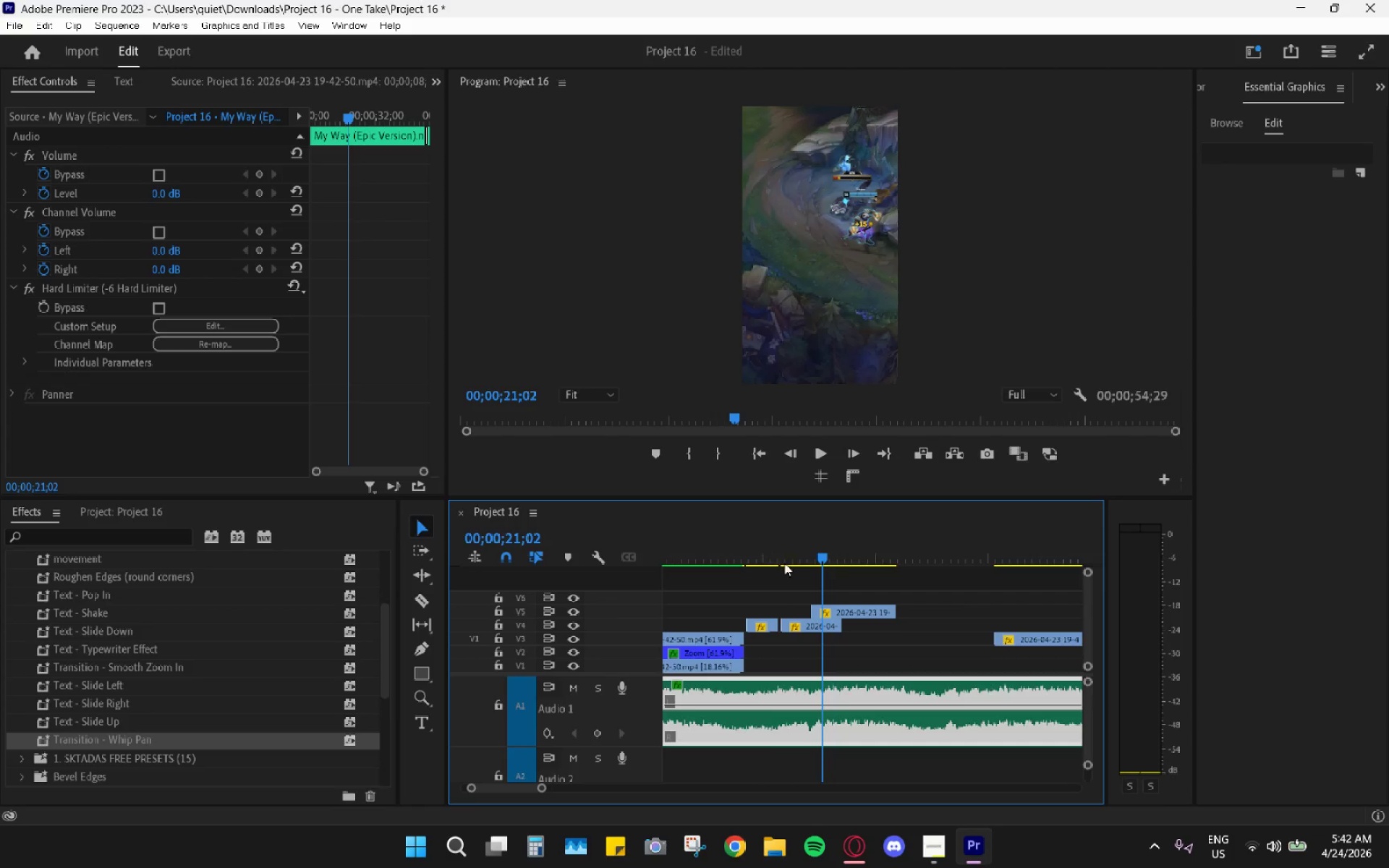 
mouse_move([797, 603])
 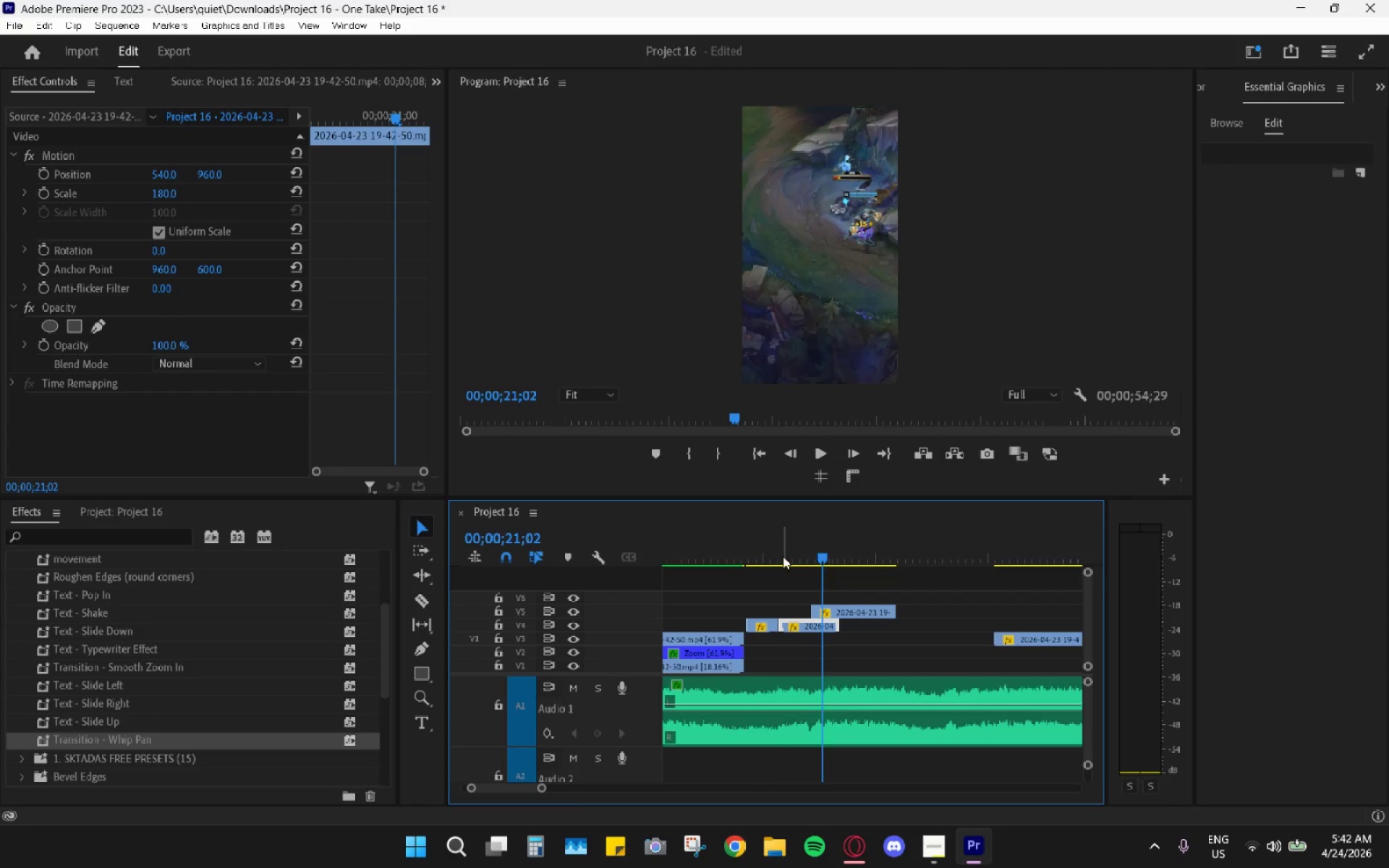 
left_click_drag(start_coordinate=[779, 550], to_coordinate=[749, 554])
 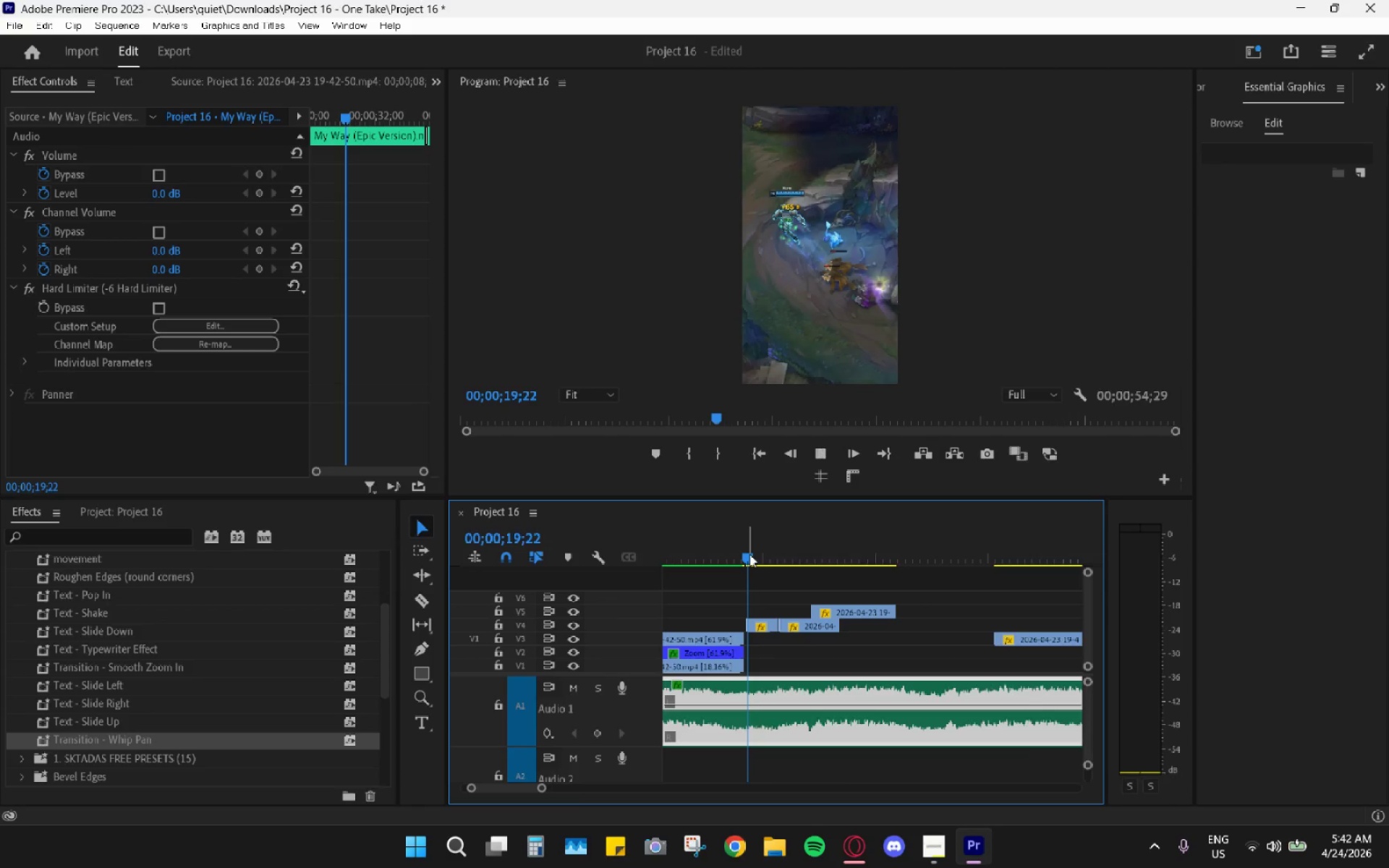 
key(Space)
 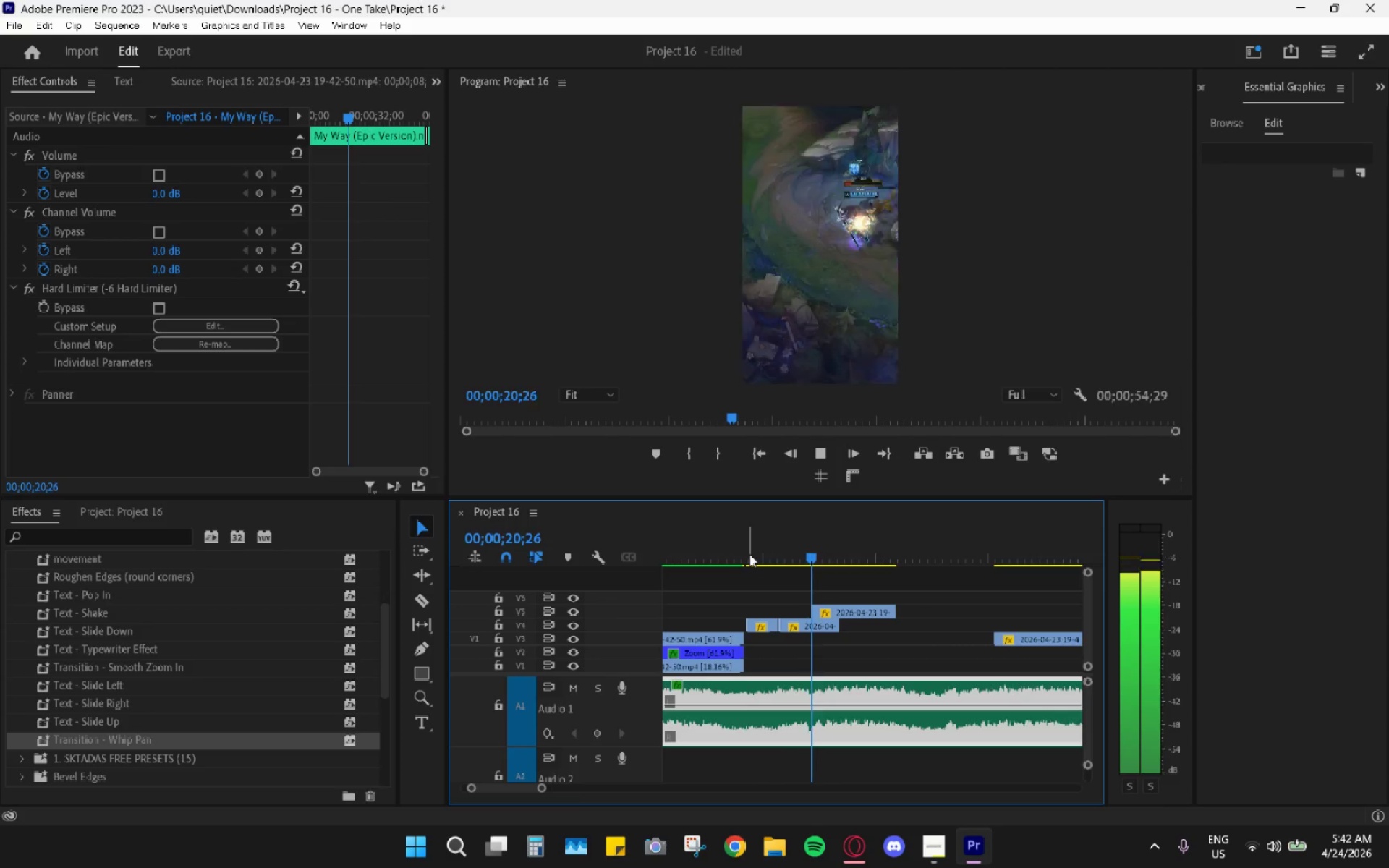 
key(Space)
 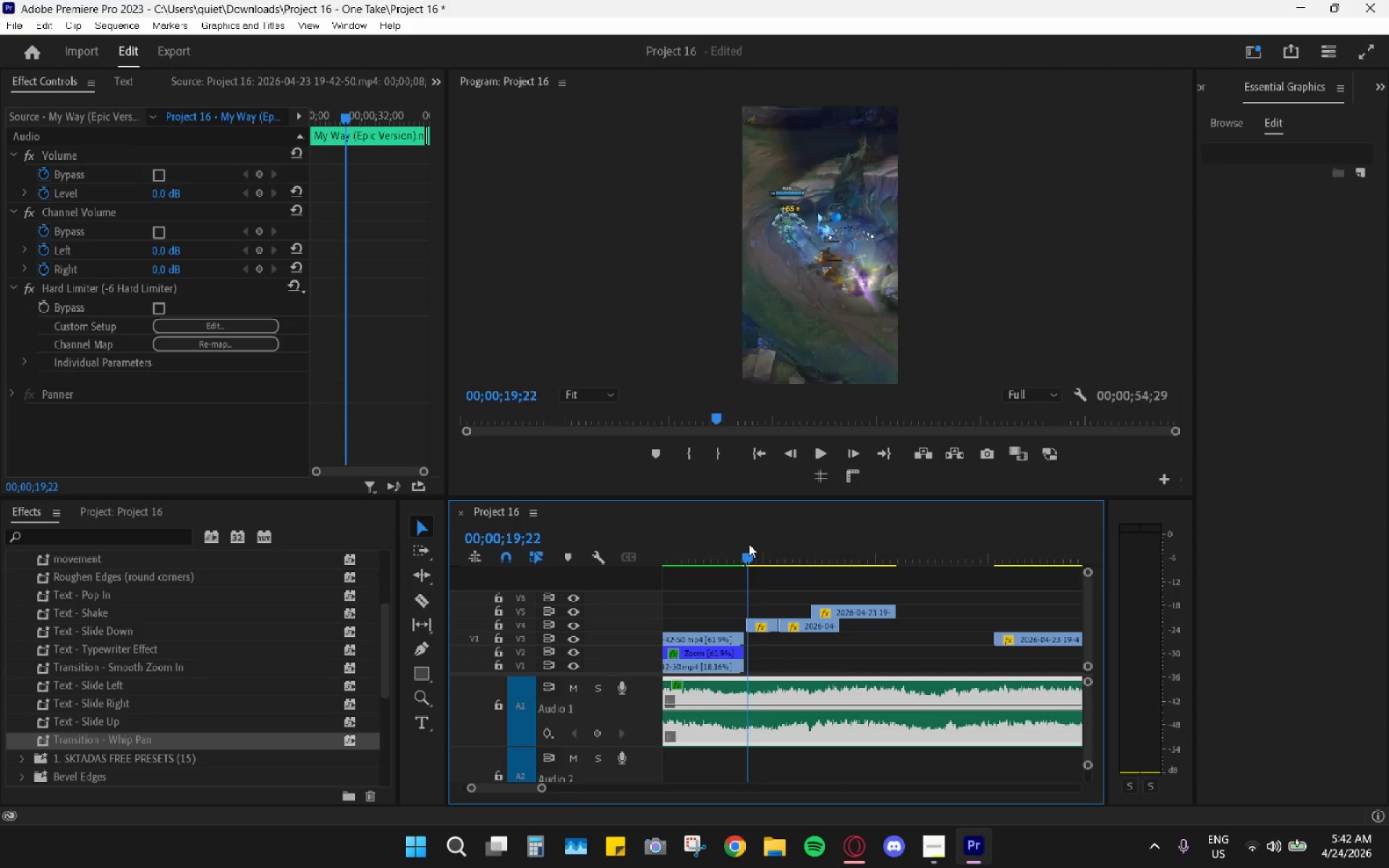 
key(Space)
 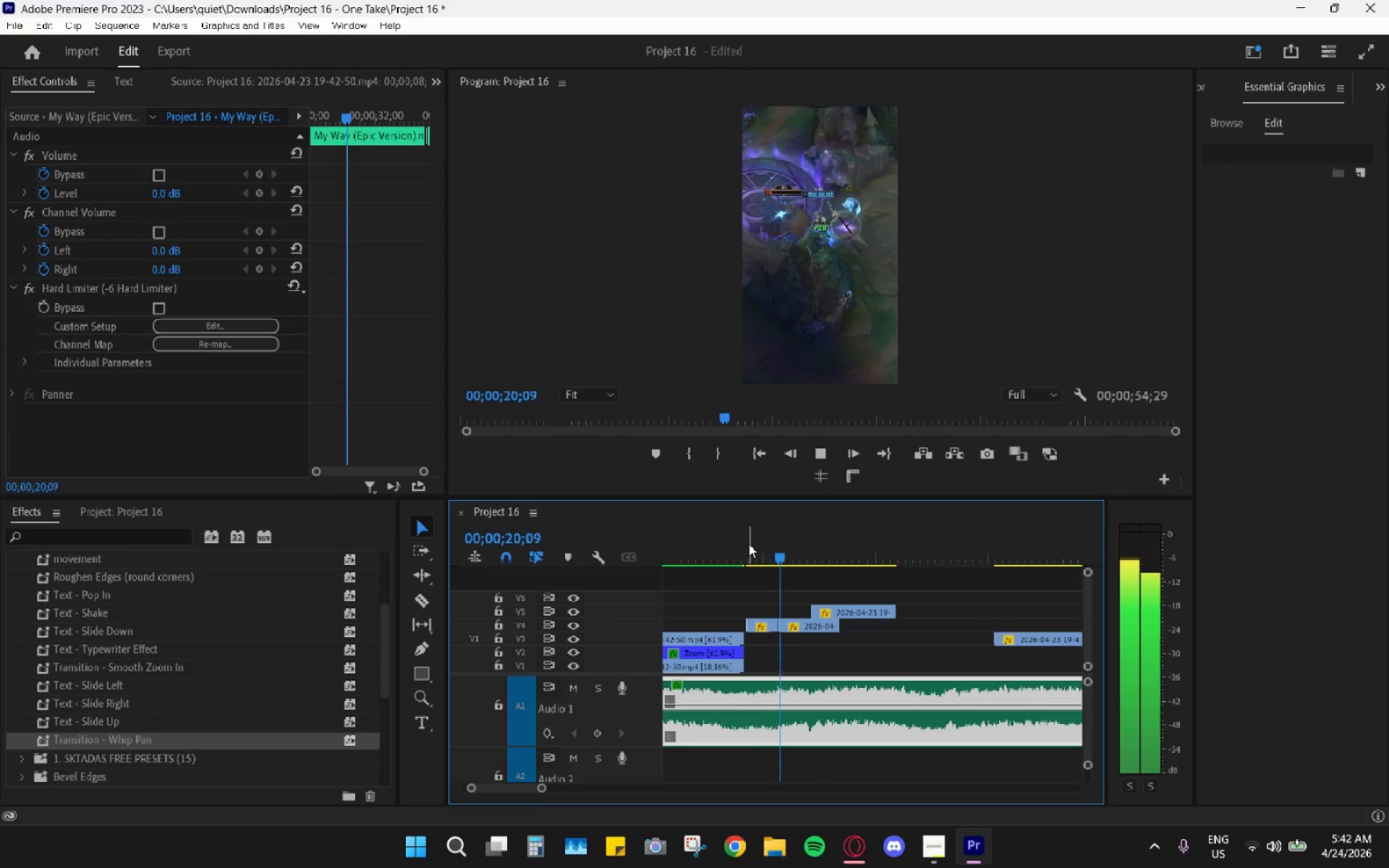 
key(Space)
 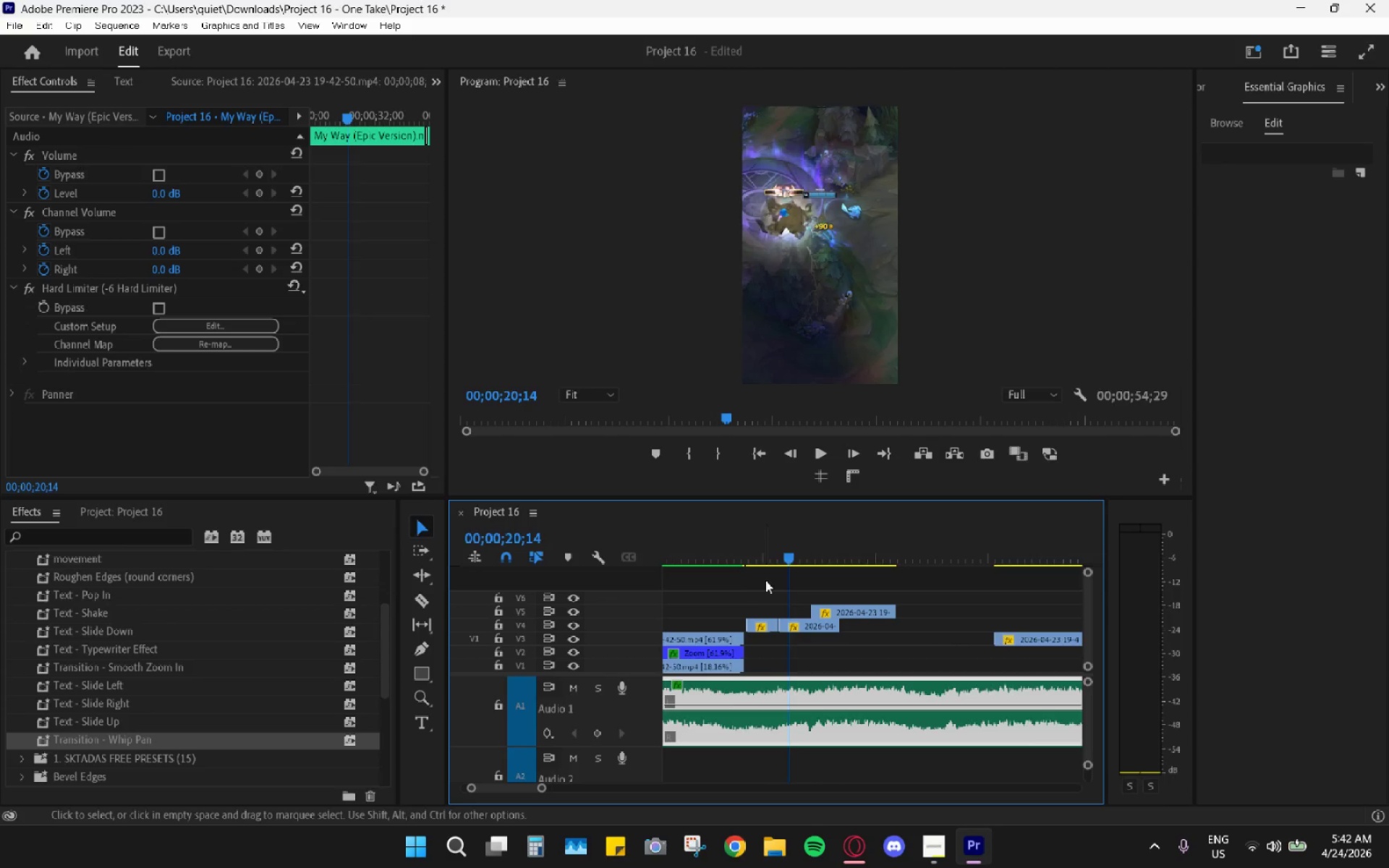 
key(Control+Z)
 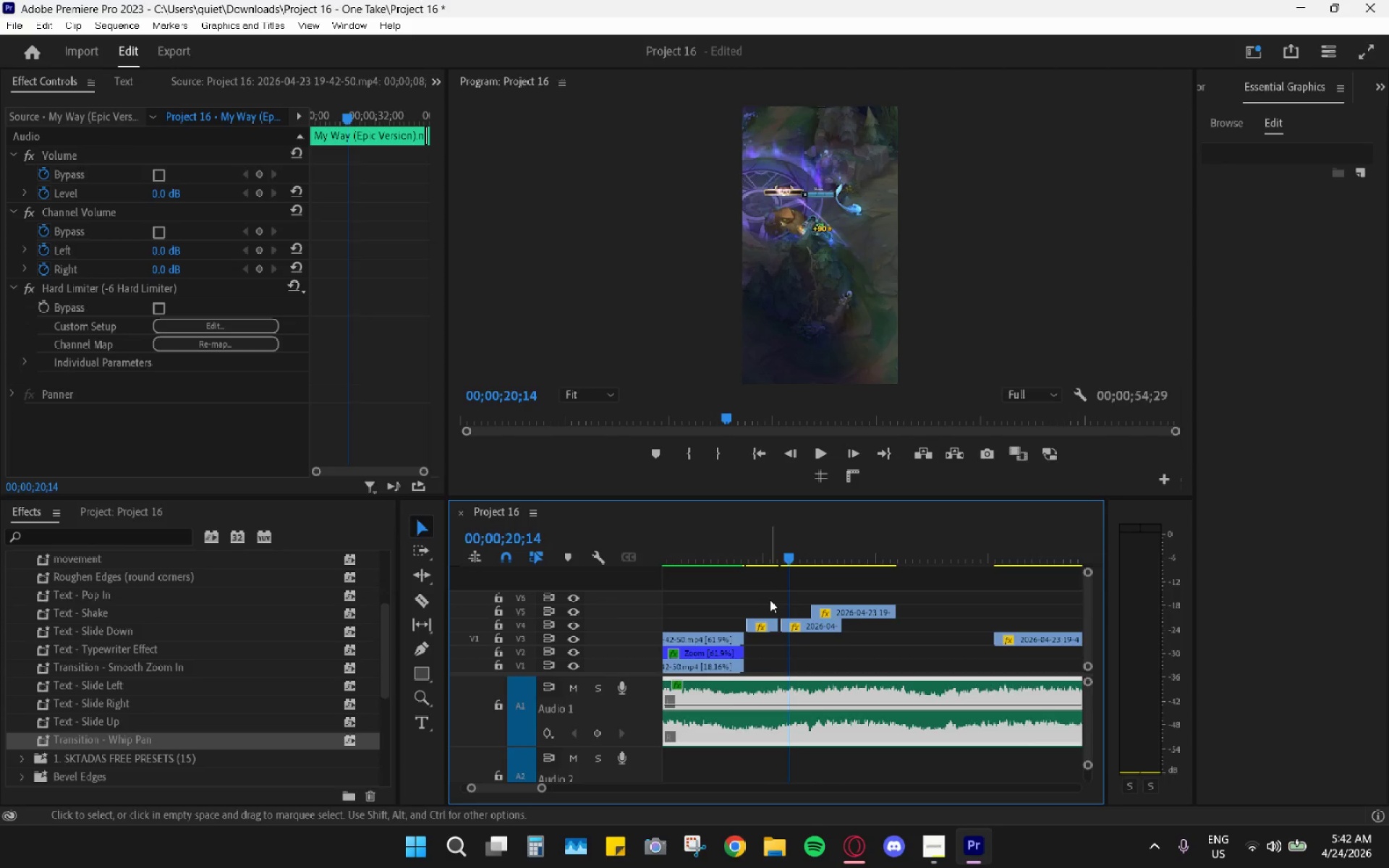 
key(Control+Z)
 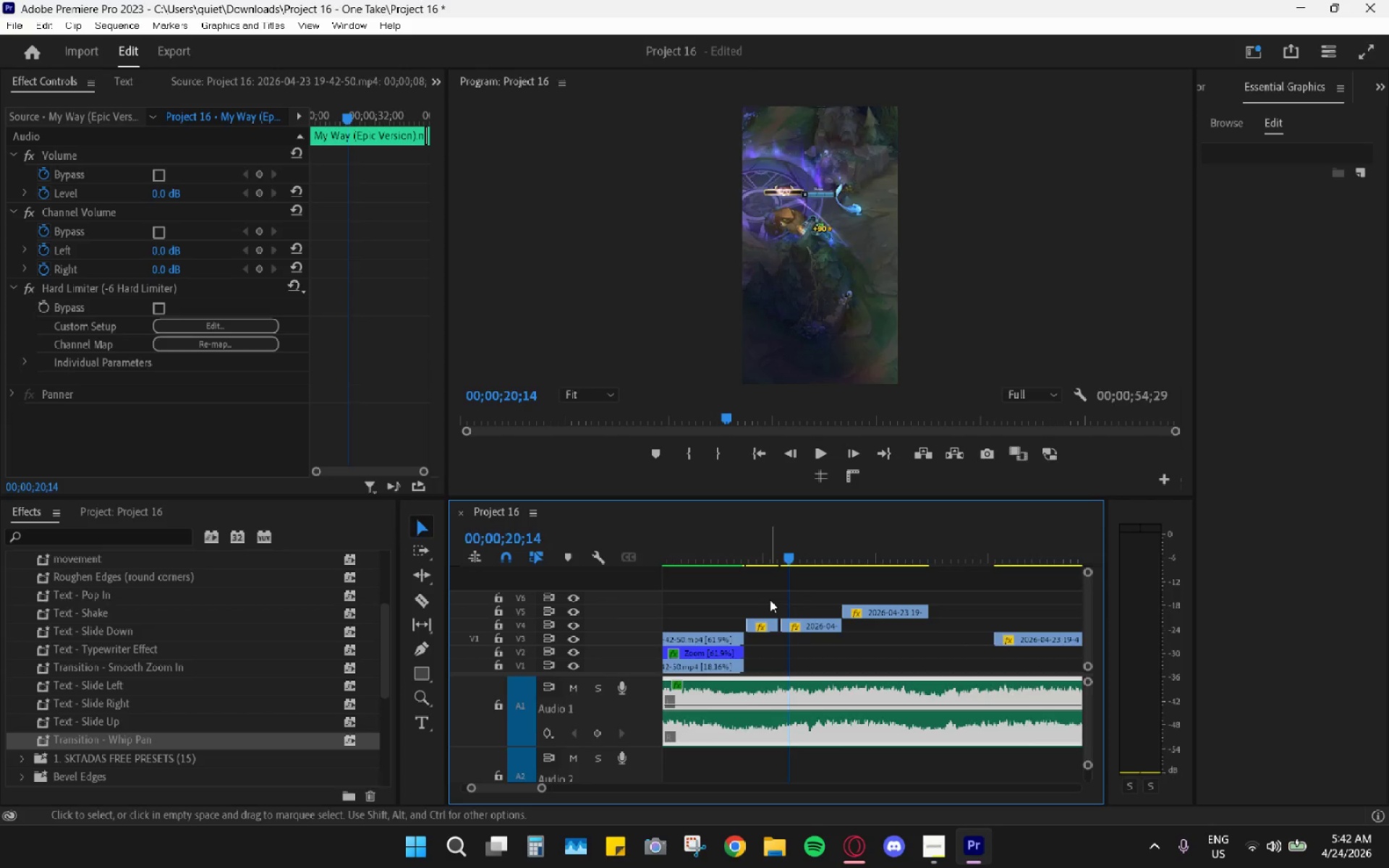 
key(Control+Z)
 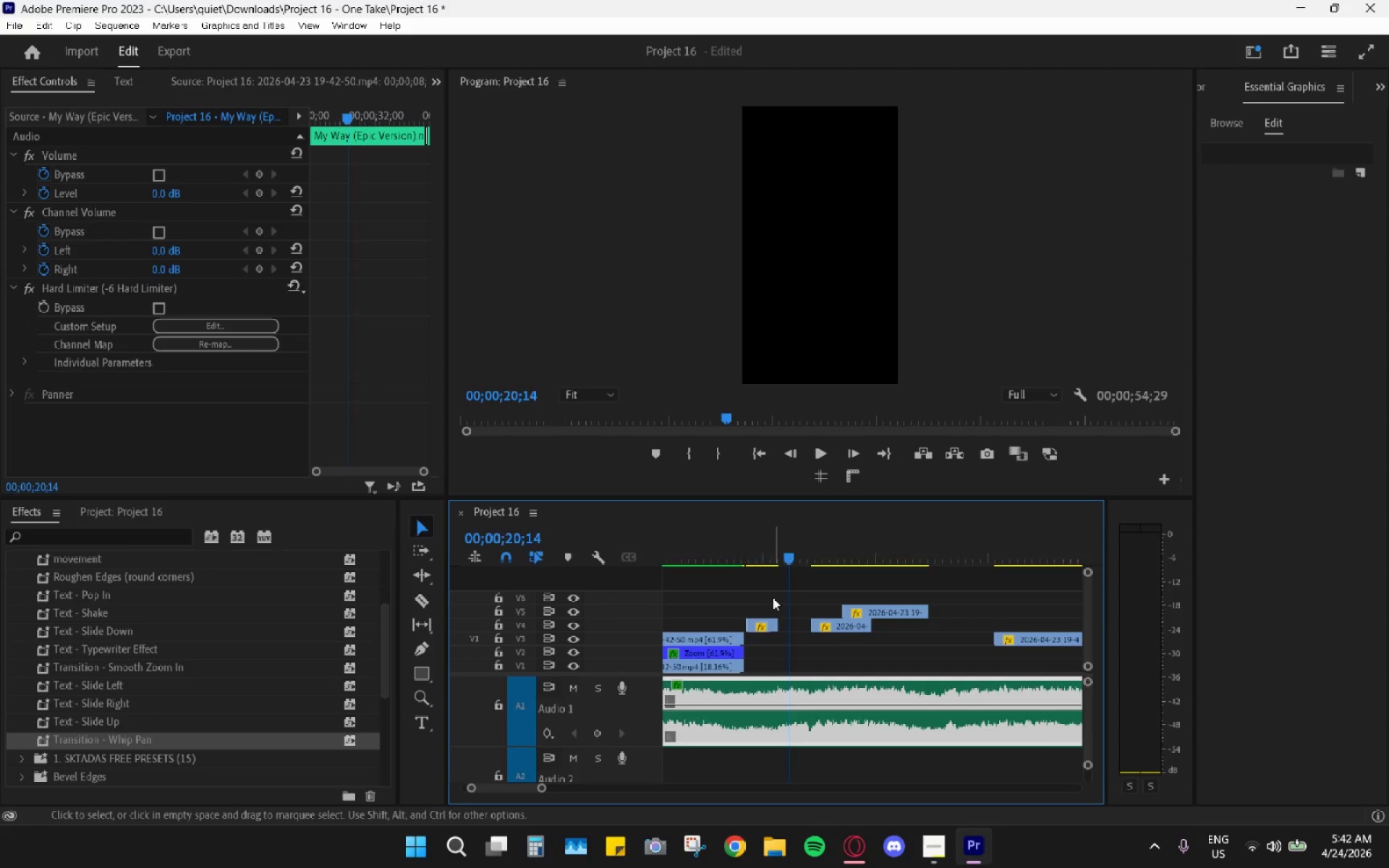 
key(Control+Z)
 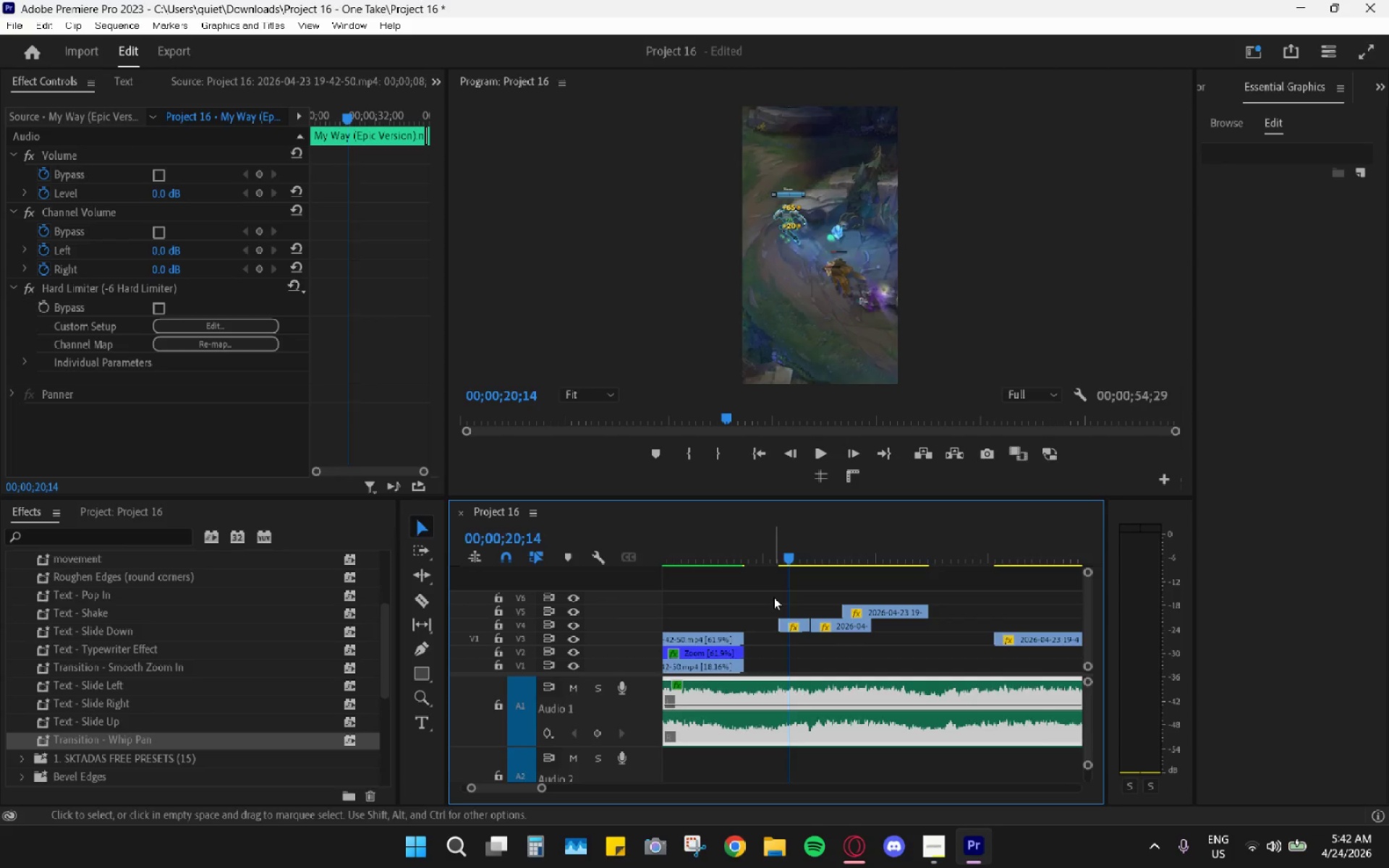 
key(Control+Z)
 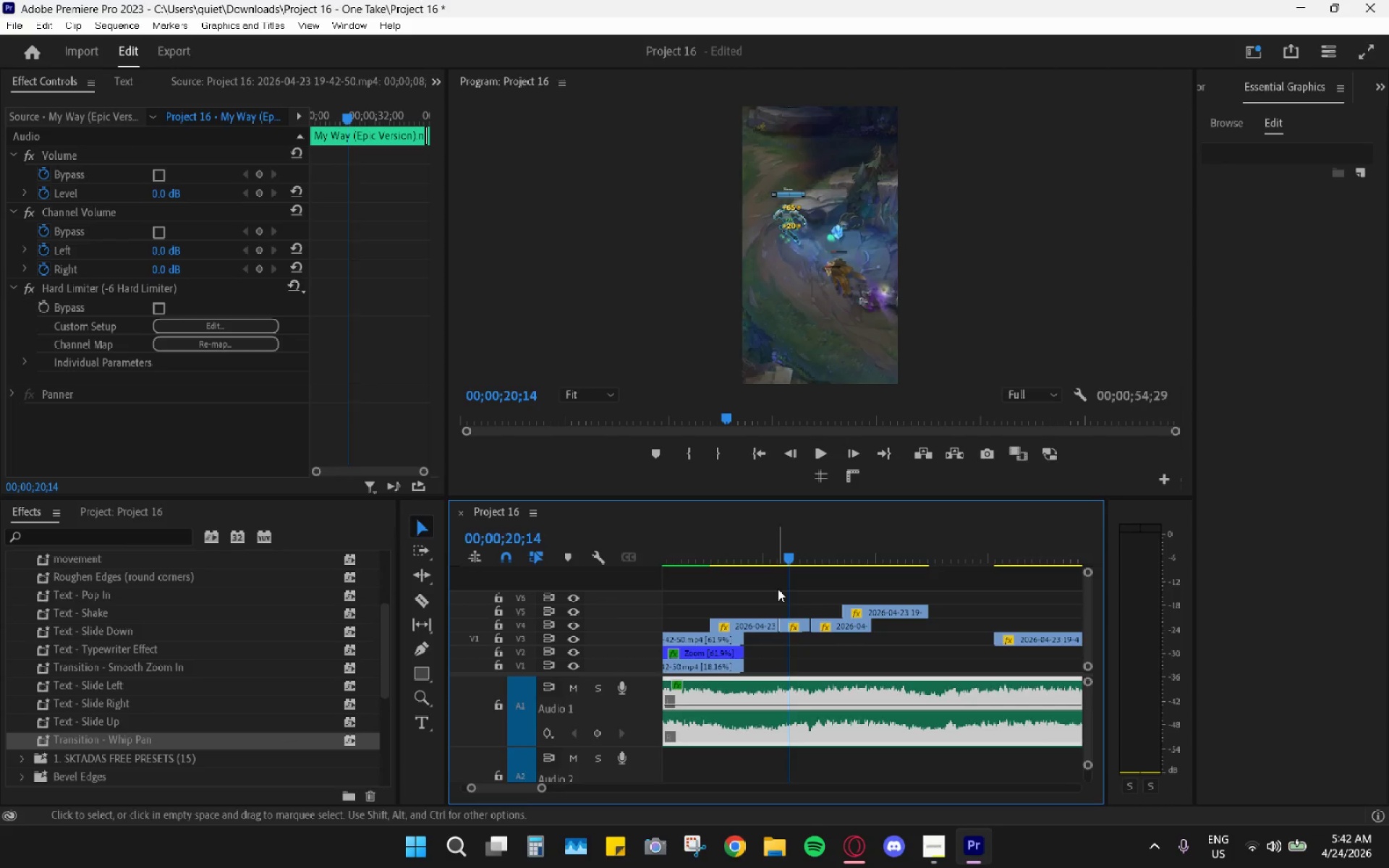 
key(Control+Z)
 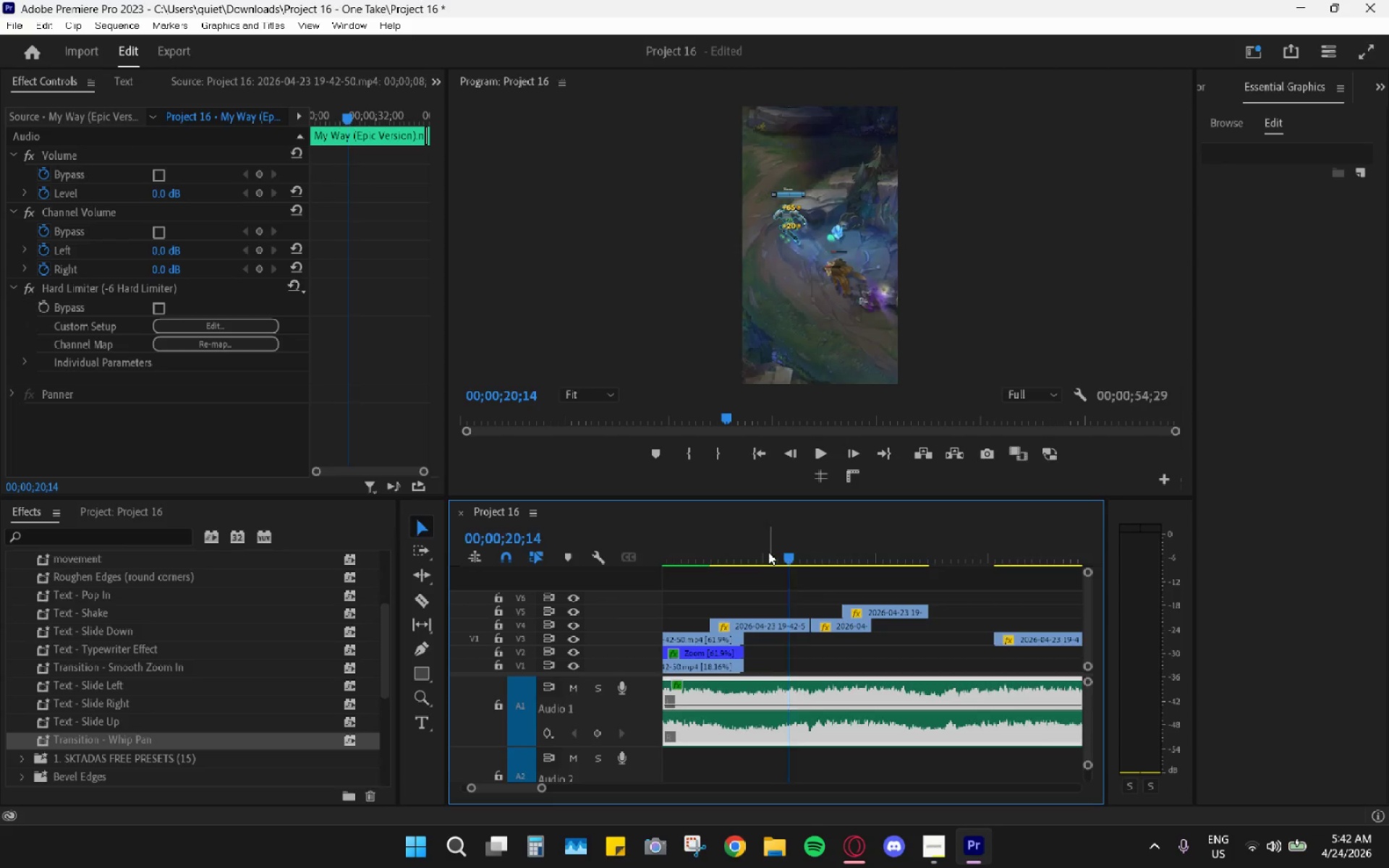 
left_click_drag(start_coordinate=[767, 551], to_coordinate=[752, 549])
 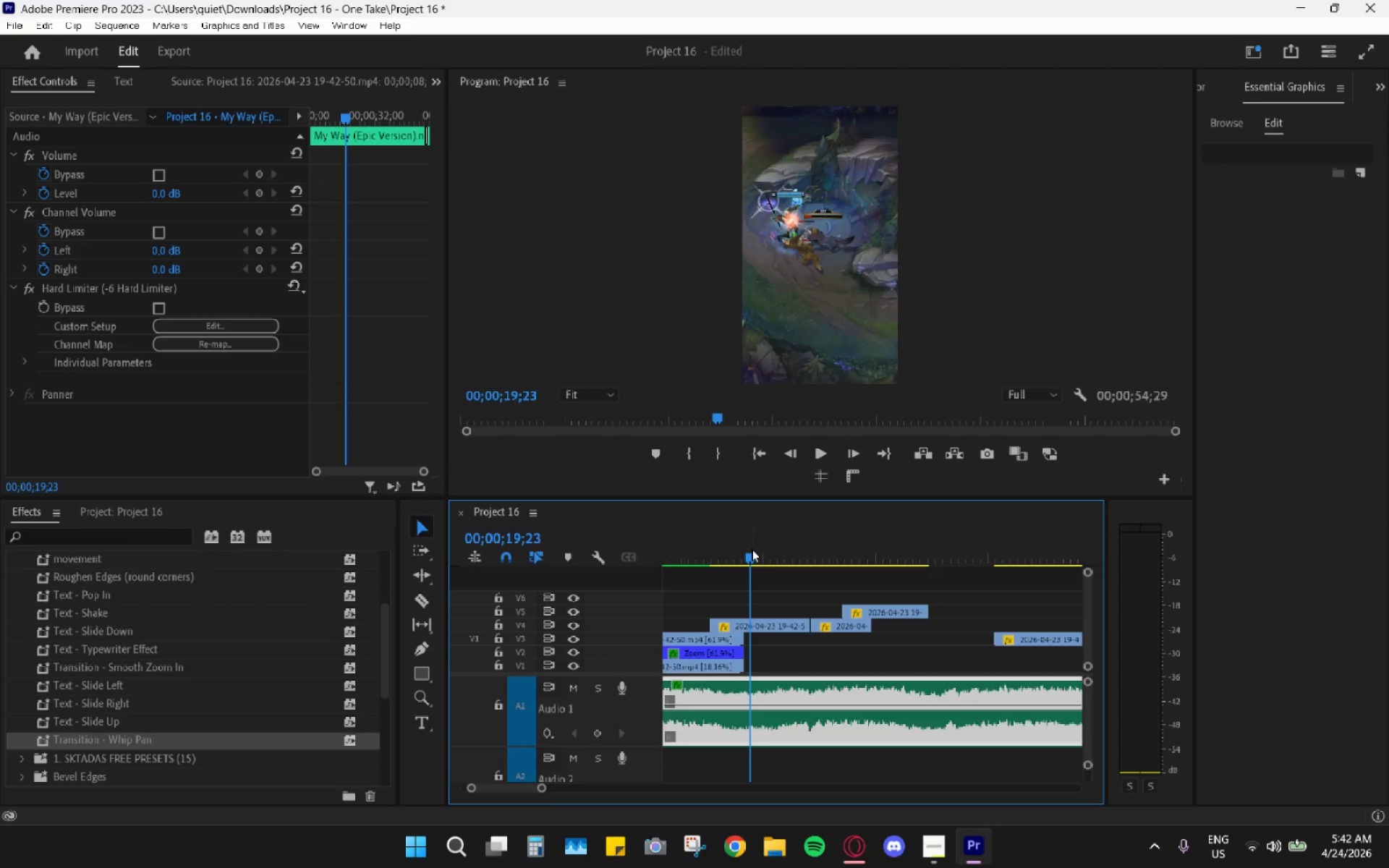 
key(Space)
 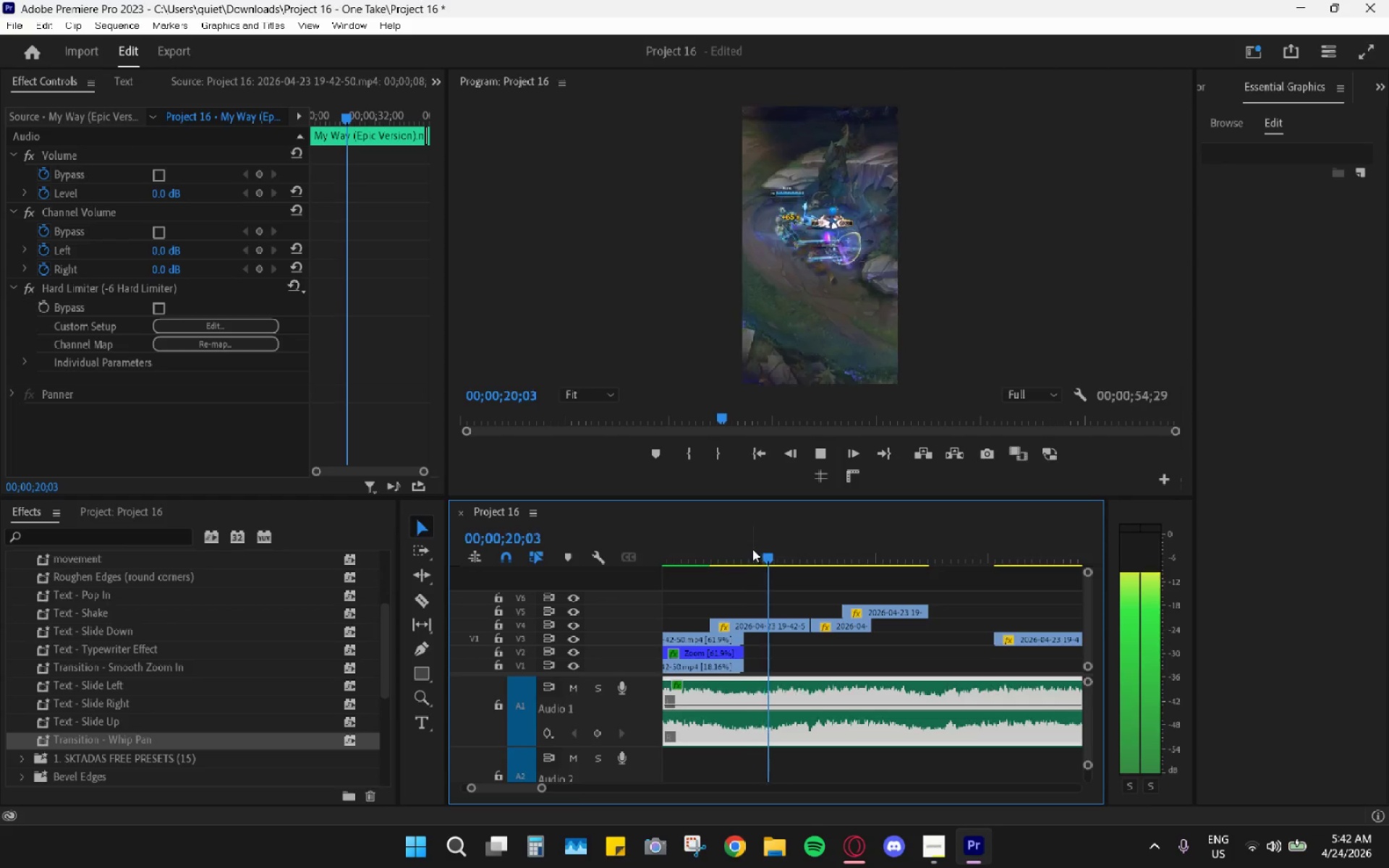 
key(Space)
 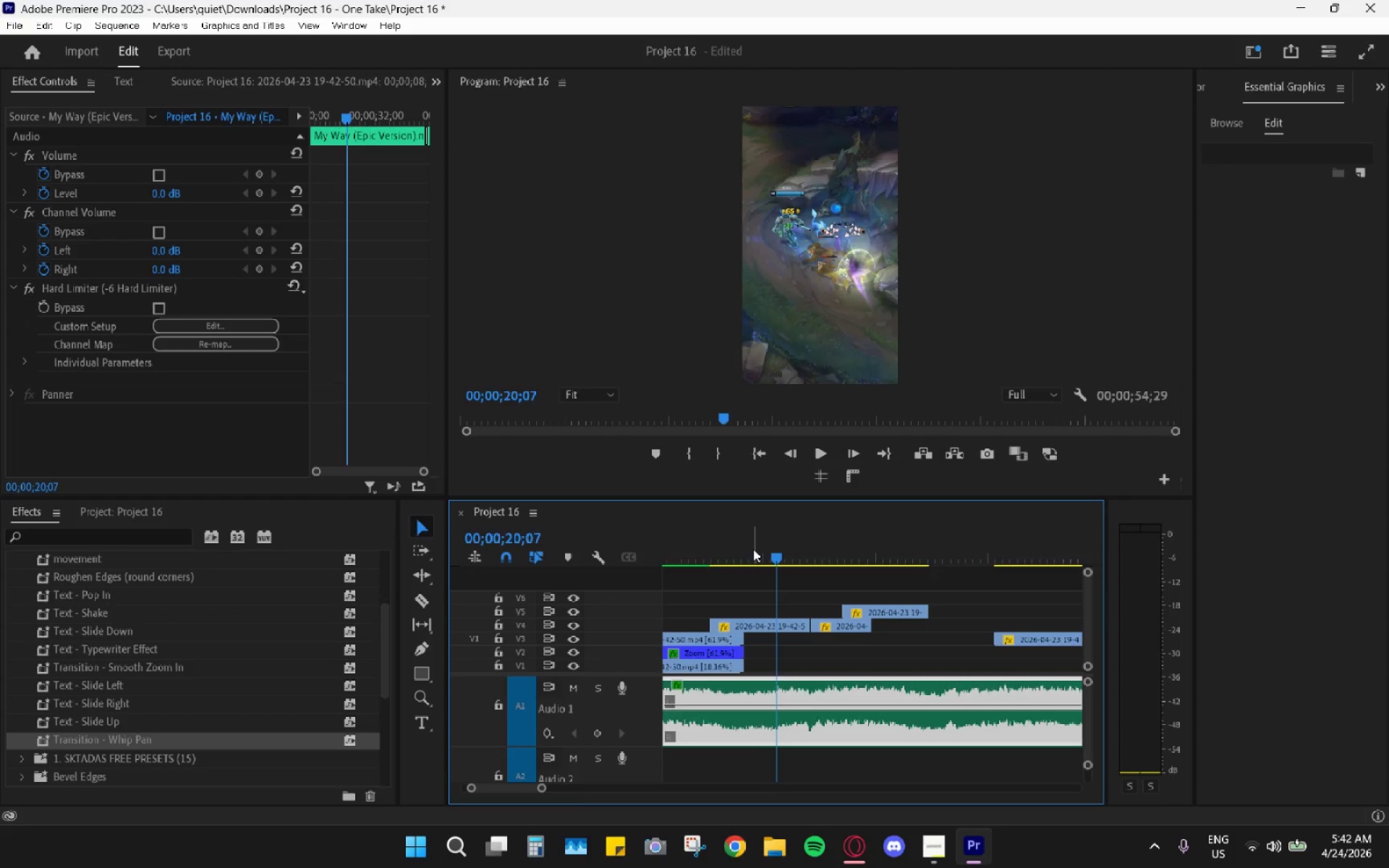 
left_click_drag(start_coordinate=[753, 550], to_coordinate=[747, 550])
 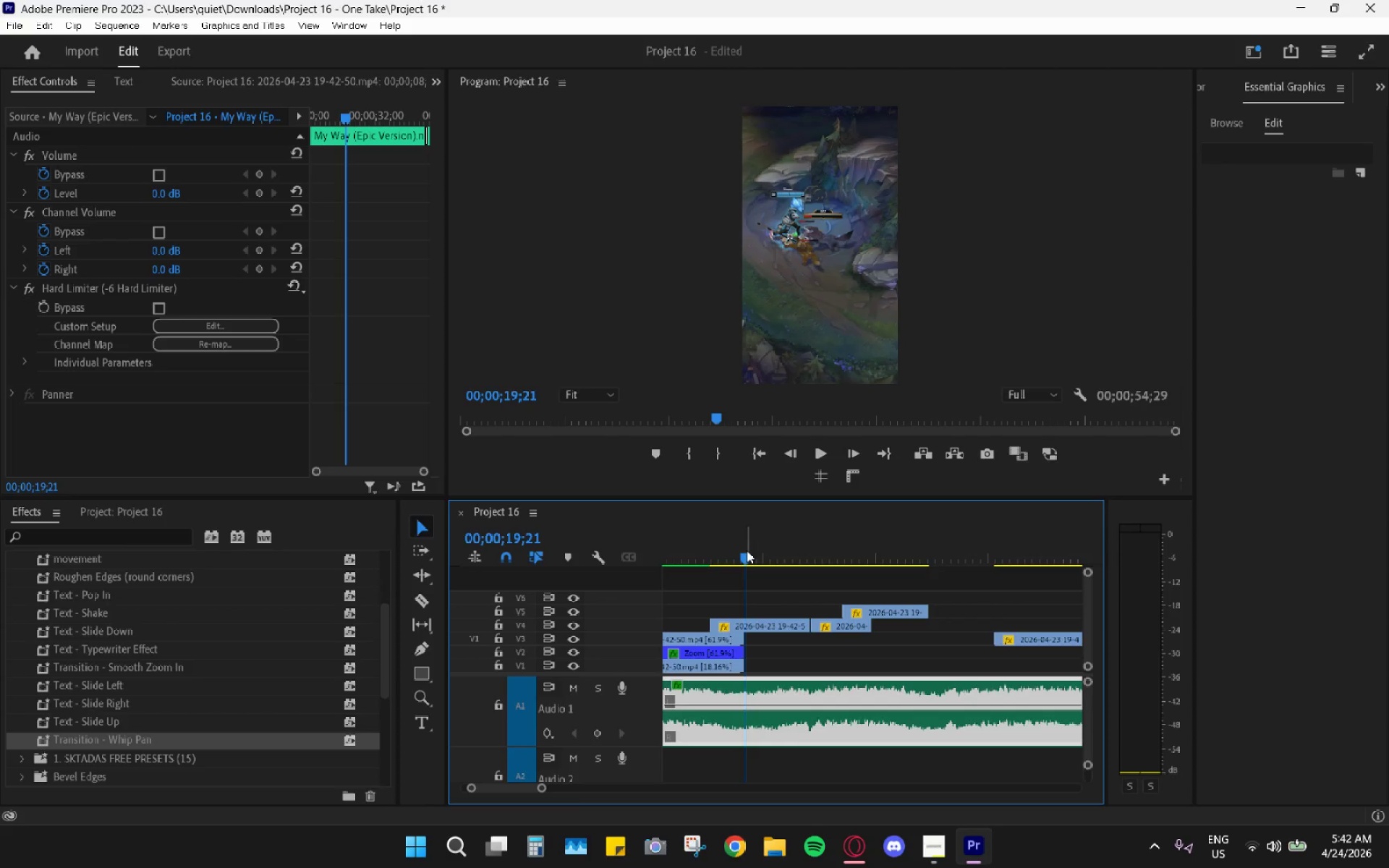 
key(Space)
 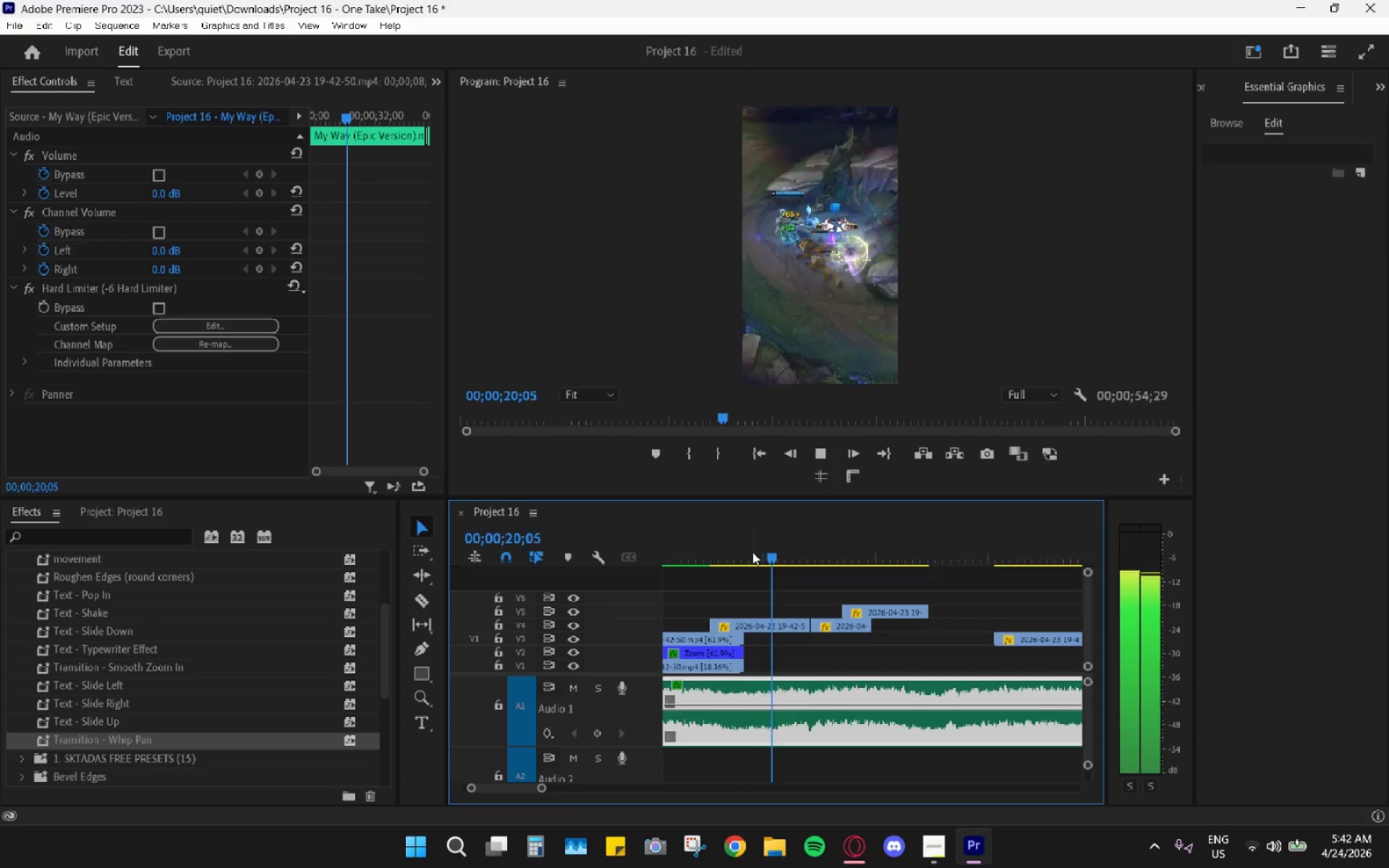 
key(Space)
 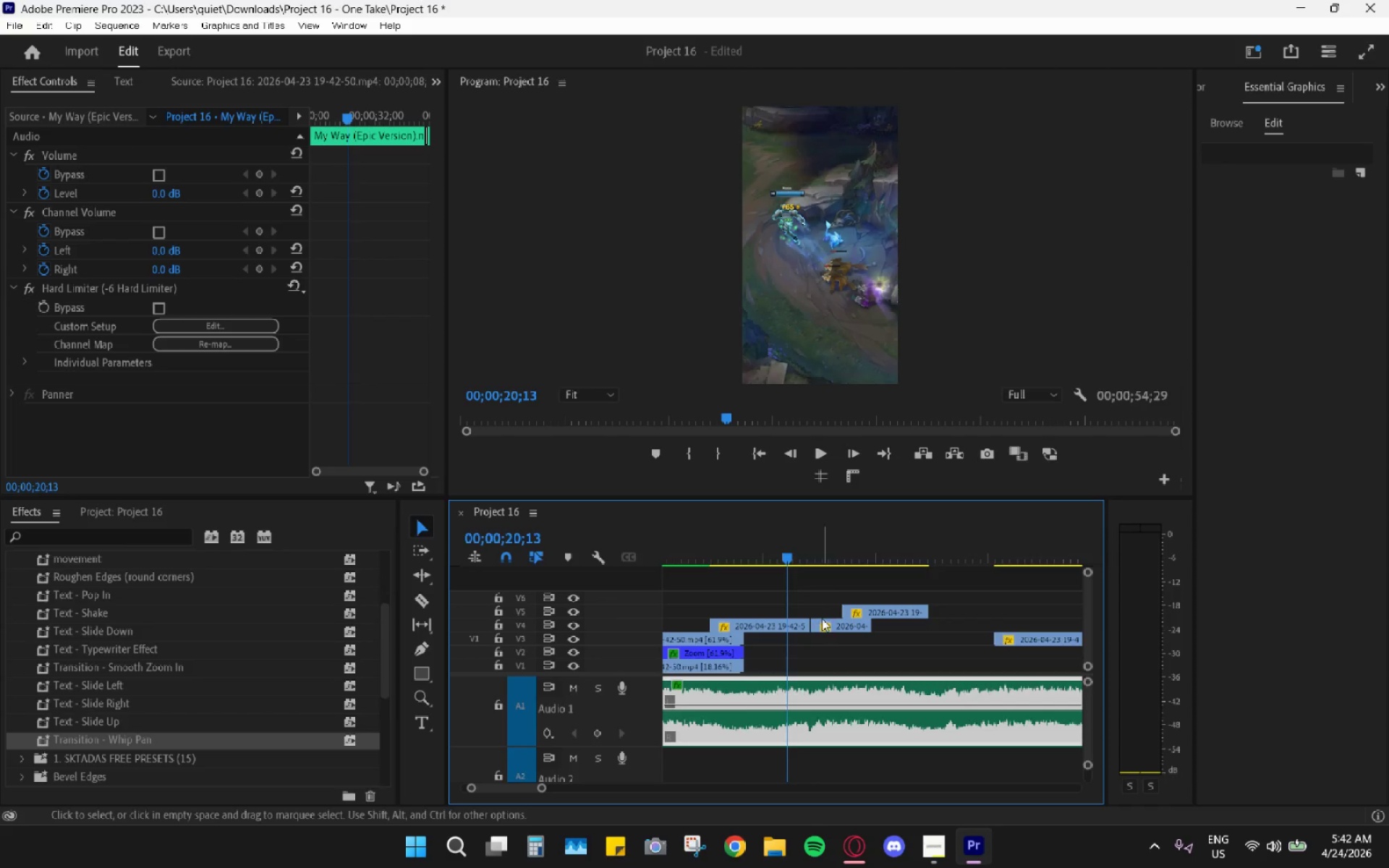 
left_click_drag(start_coordinate=[825, 622], to_coordinate=[807, 600])
 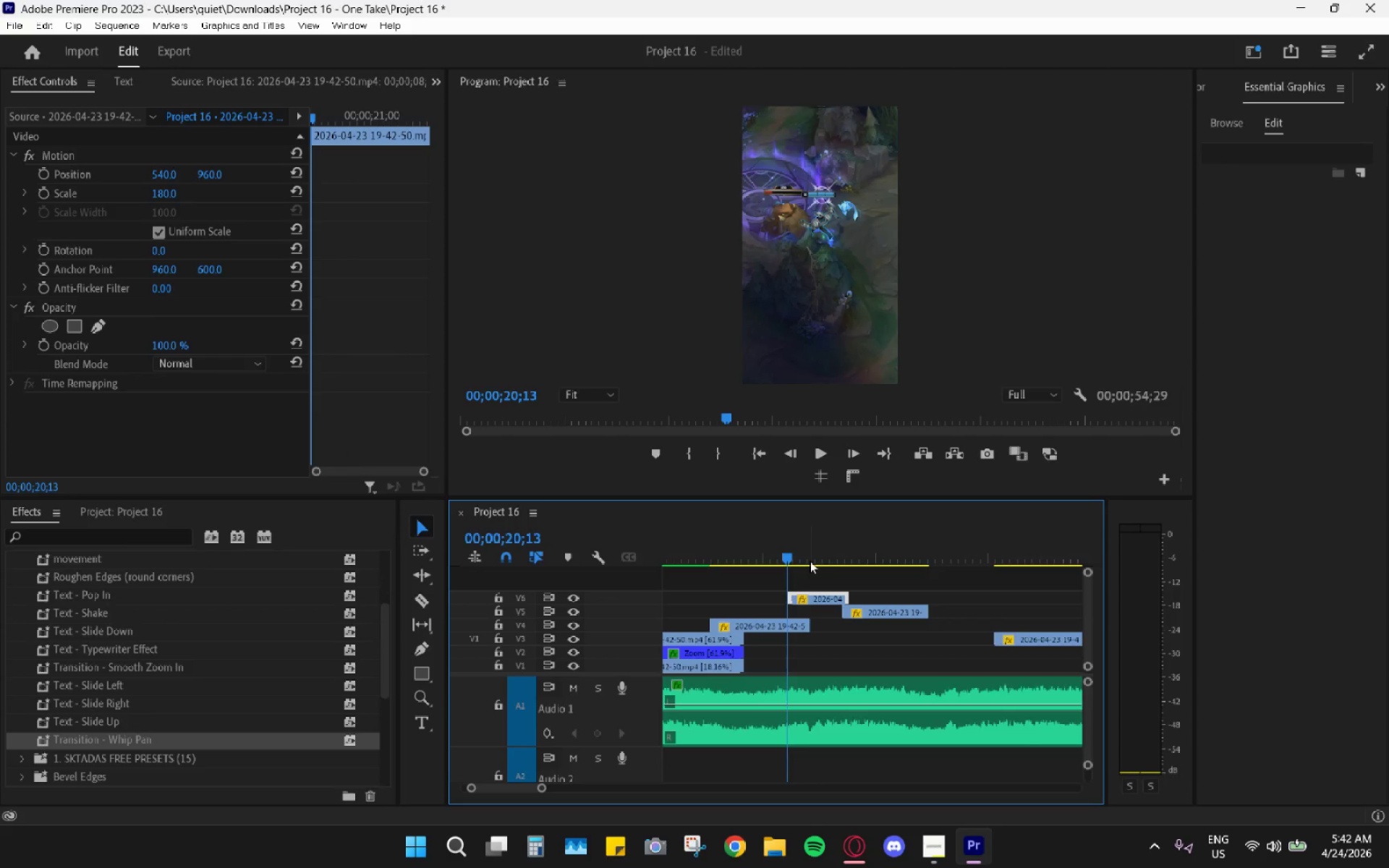 
key(Space)
 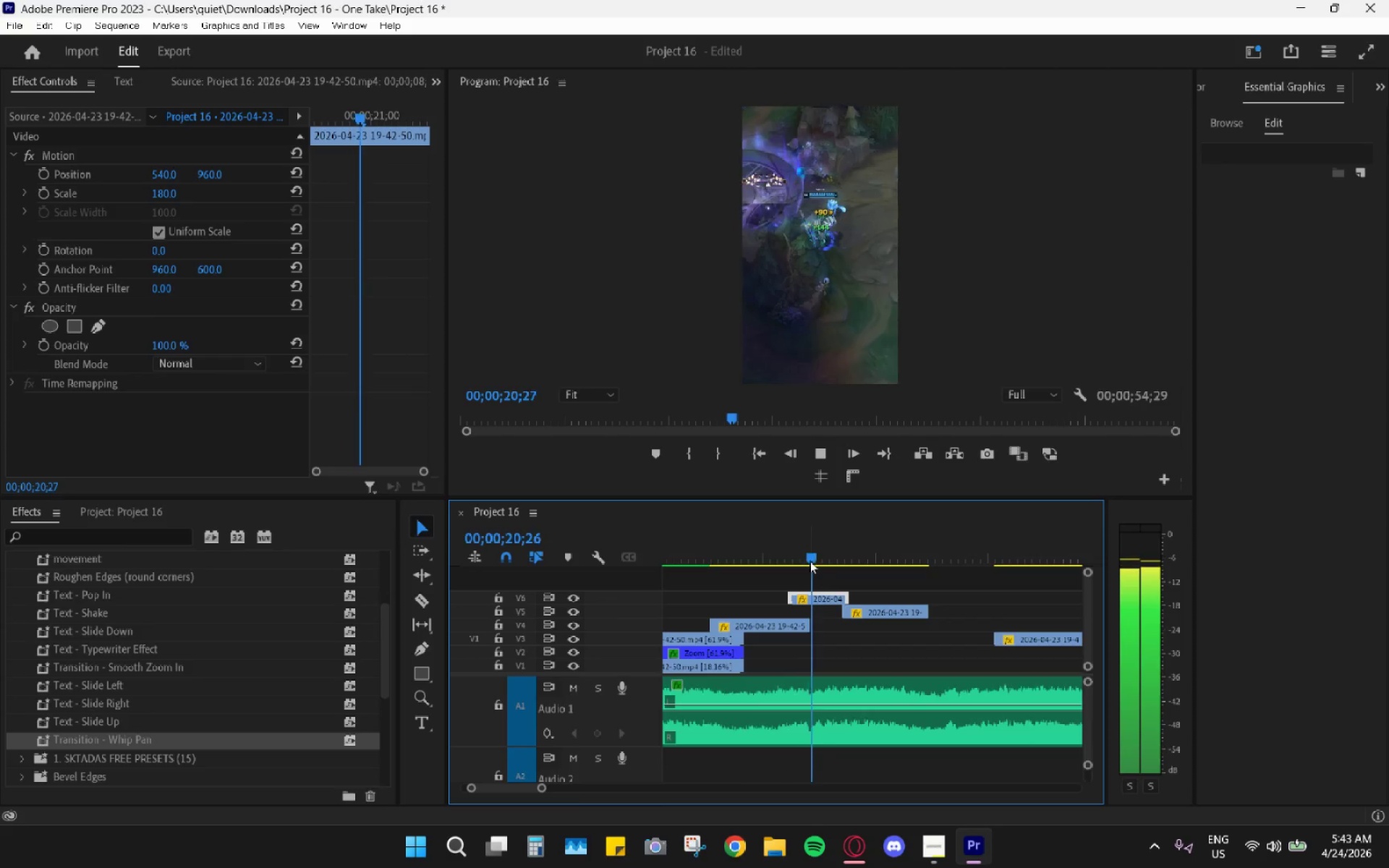 
key(Space)
 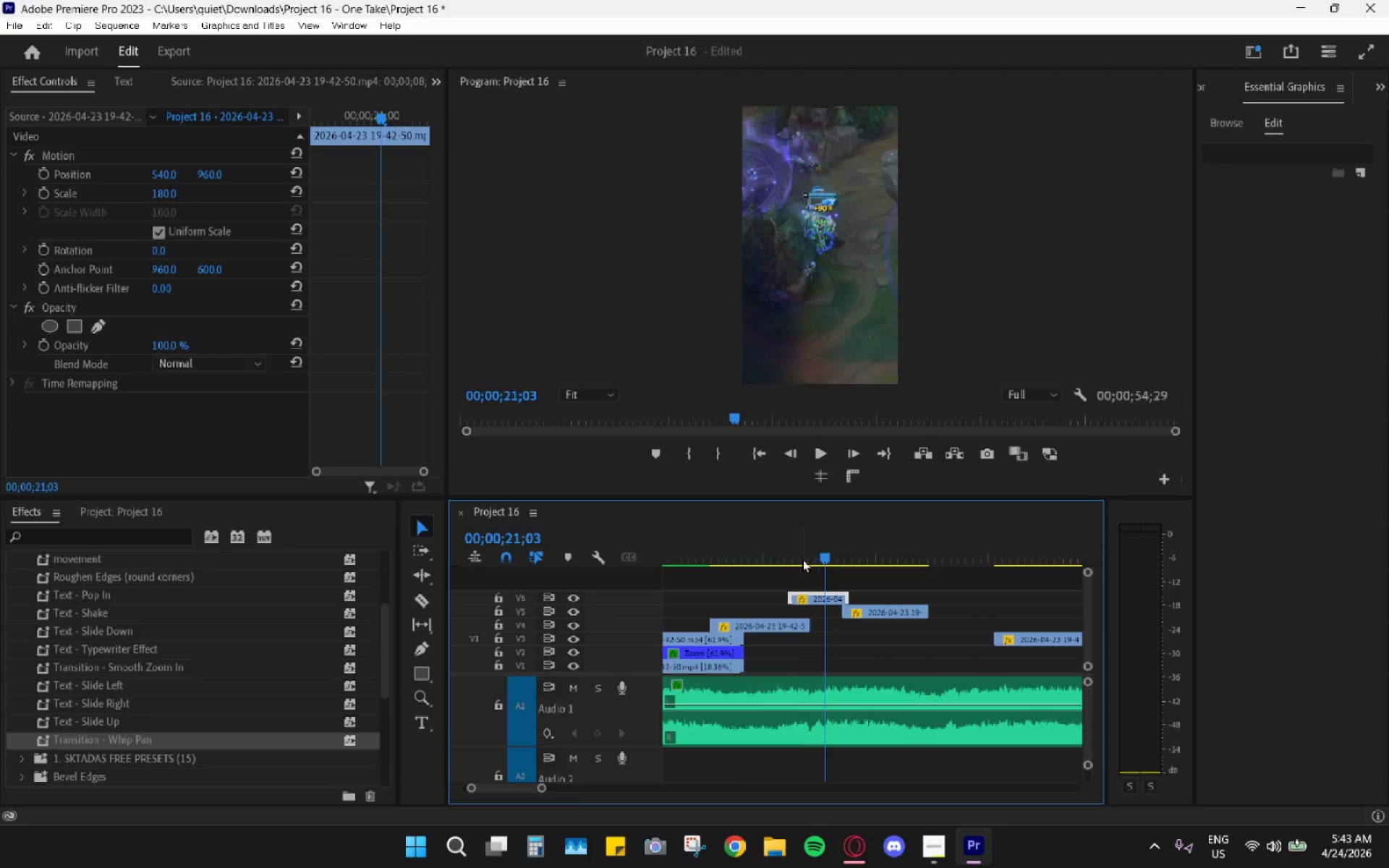 
left_click_drag(start_coordinate=[802, 558], to_coordinate=[747, 544])
 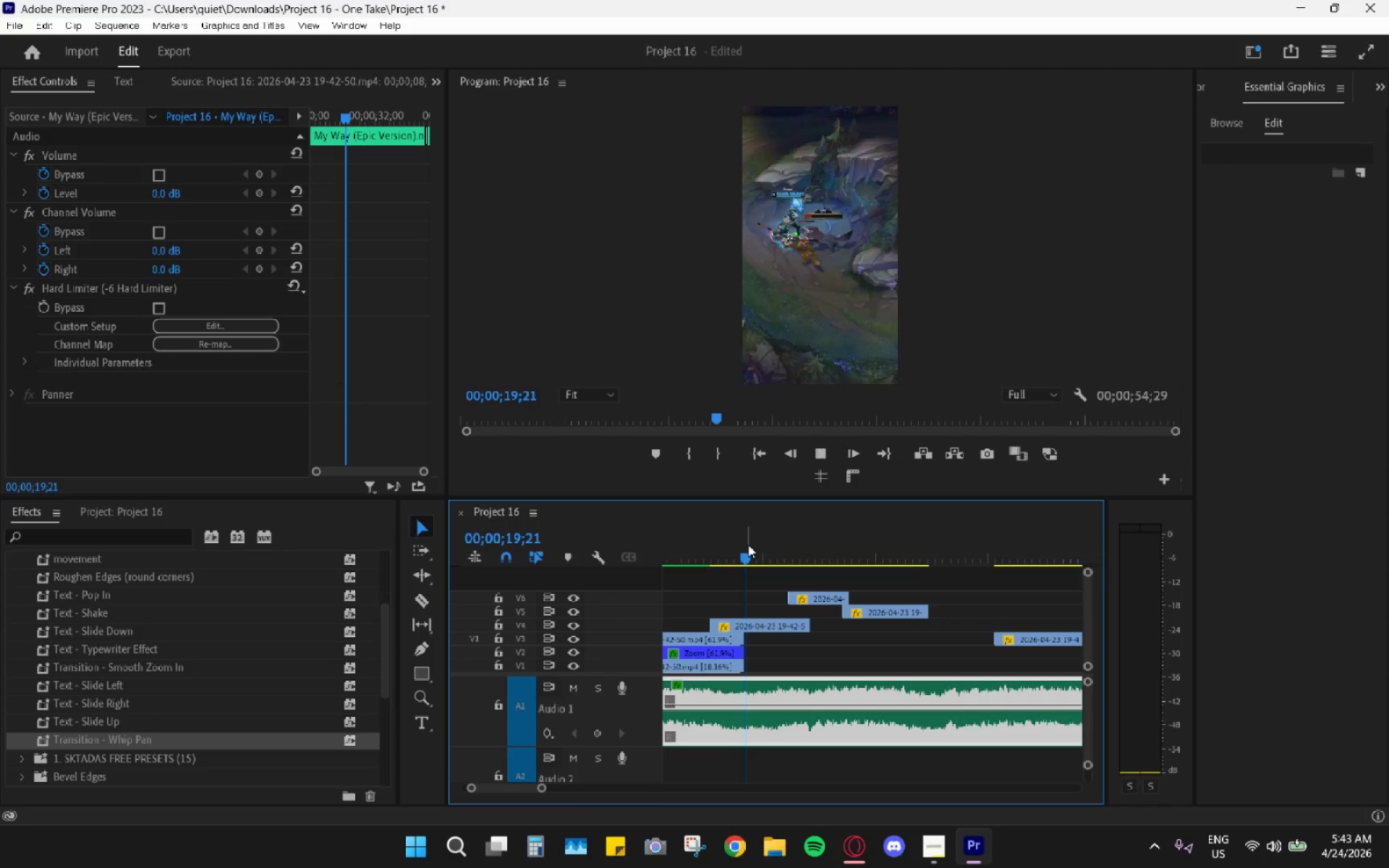 
key(Space)
 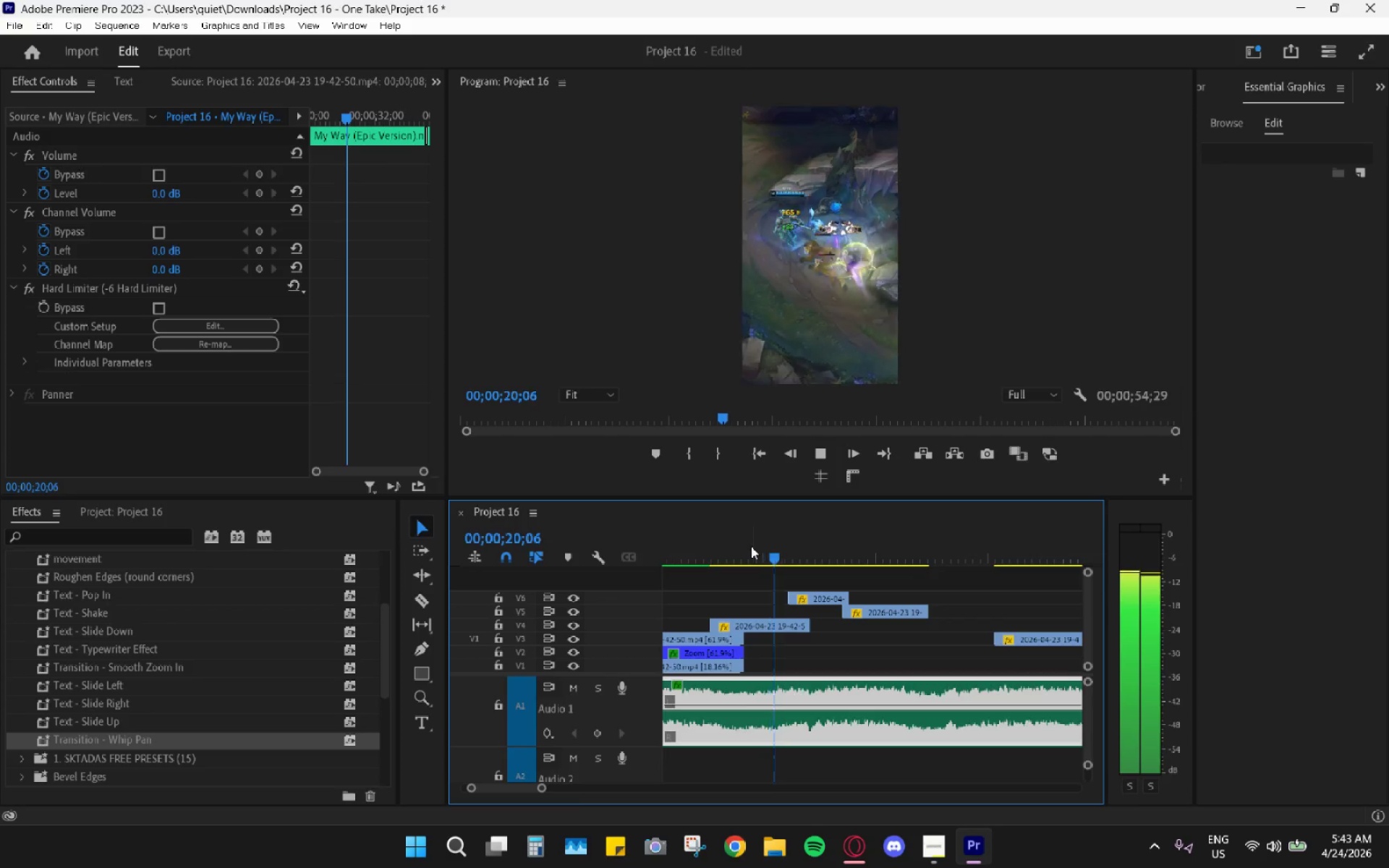 
key(Space)
 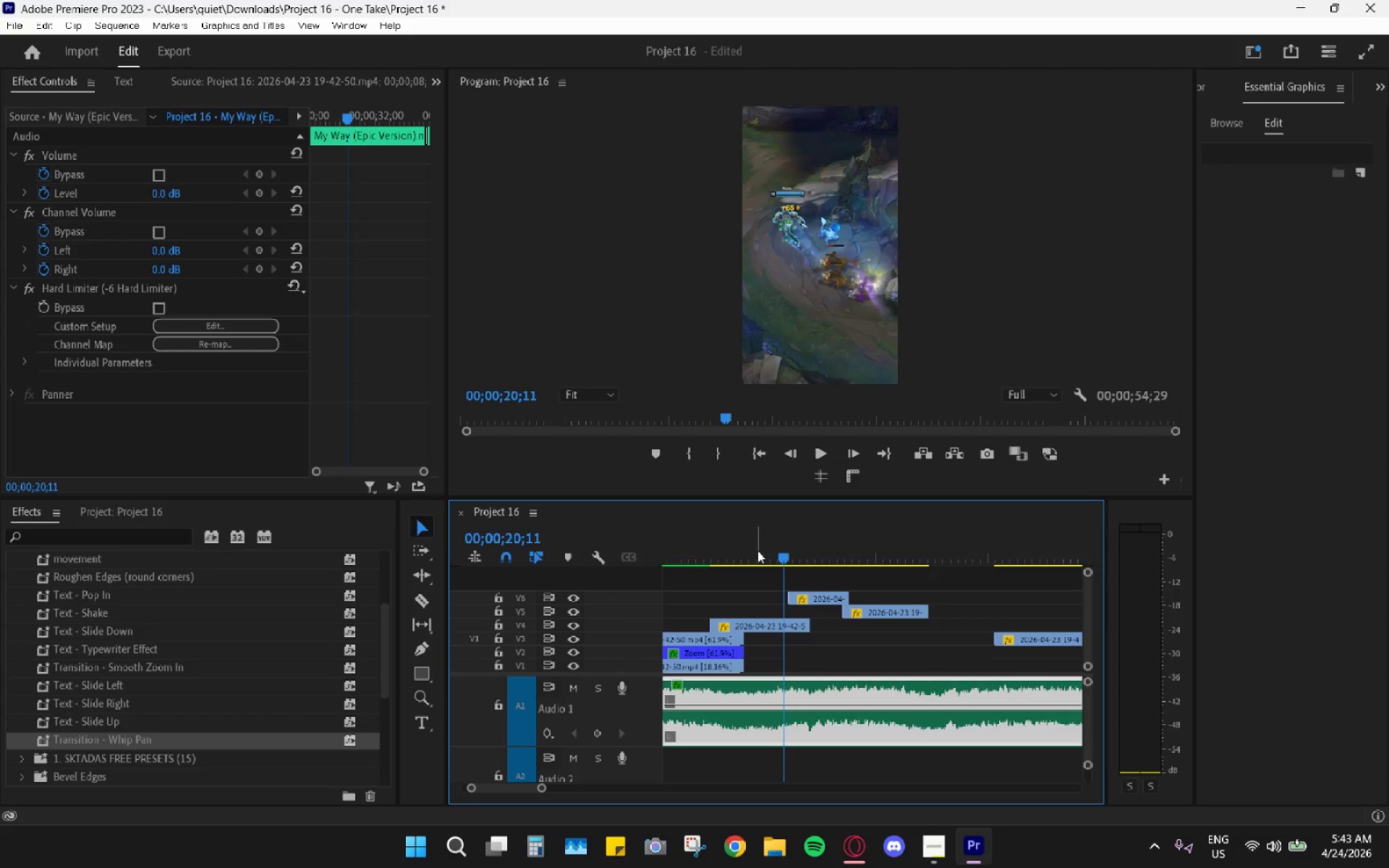 
wait(31.14)
 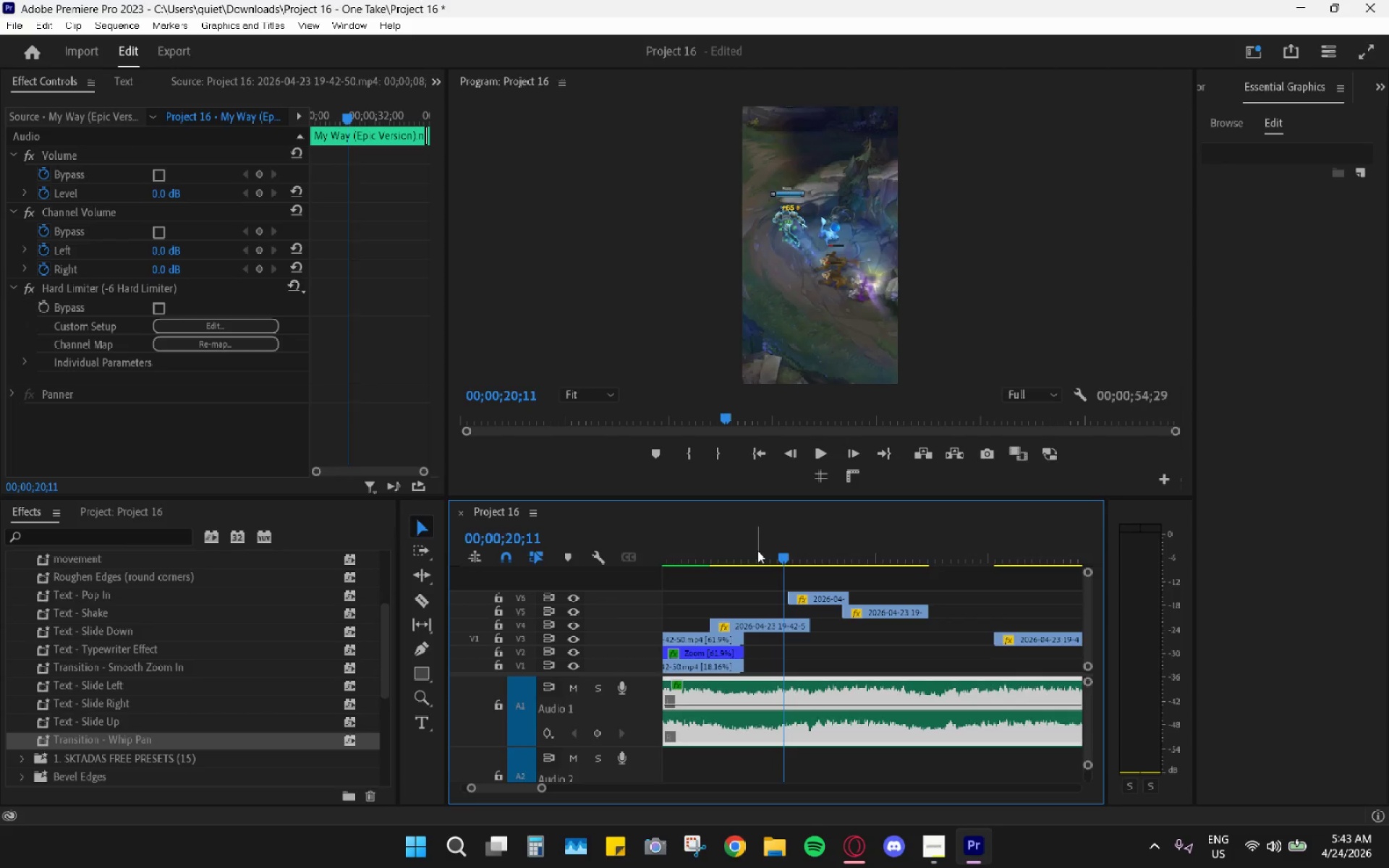 
left_click_drag(start_coordinate=[709, 549], to_coordinate=[680, 548])
 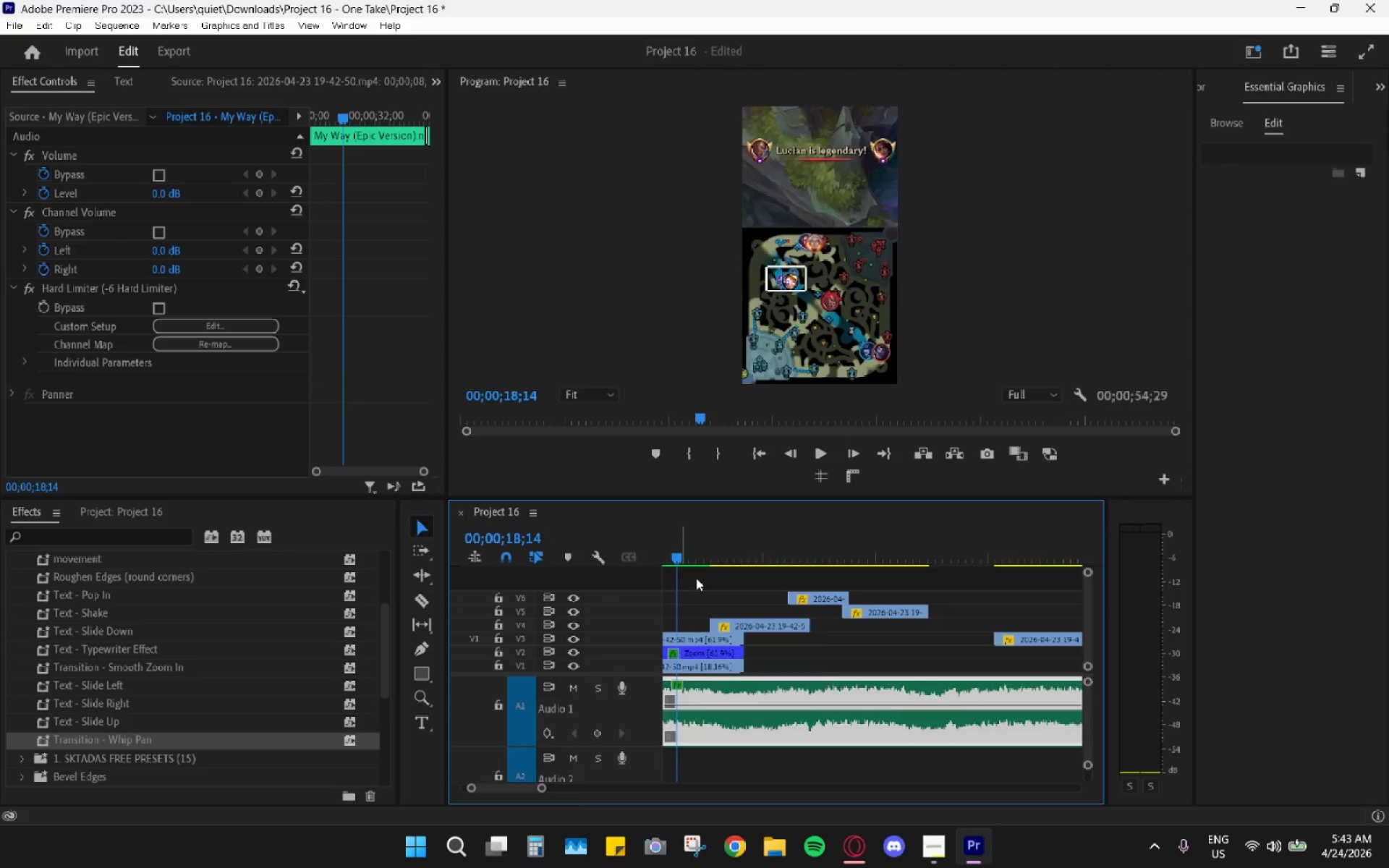 
scroll: coordinate [744, 638], scroll_direction: up, amount: 4.0
 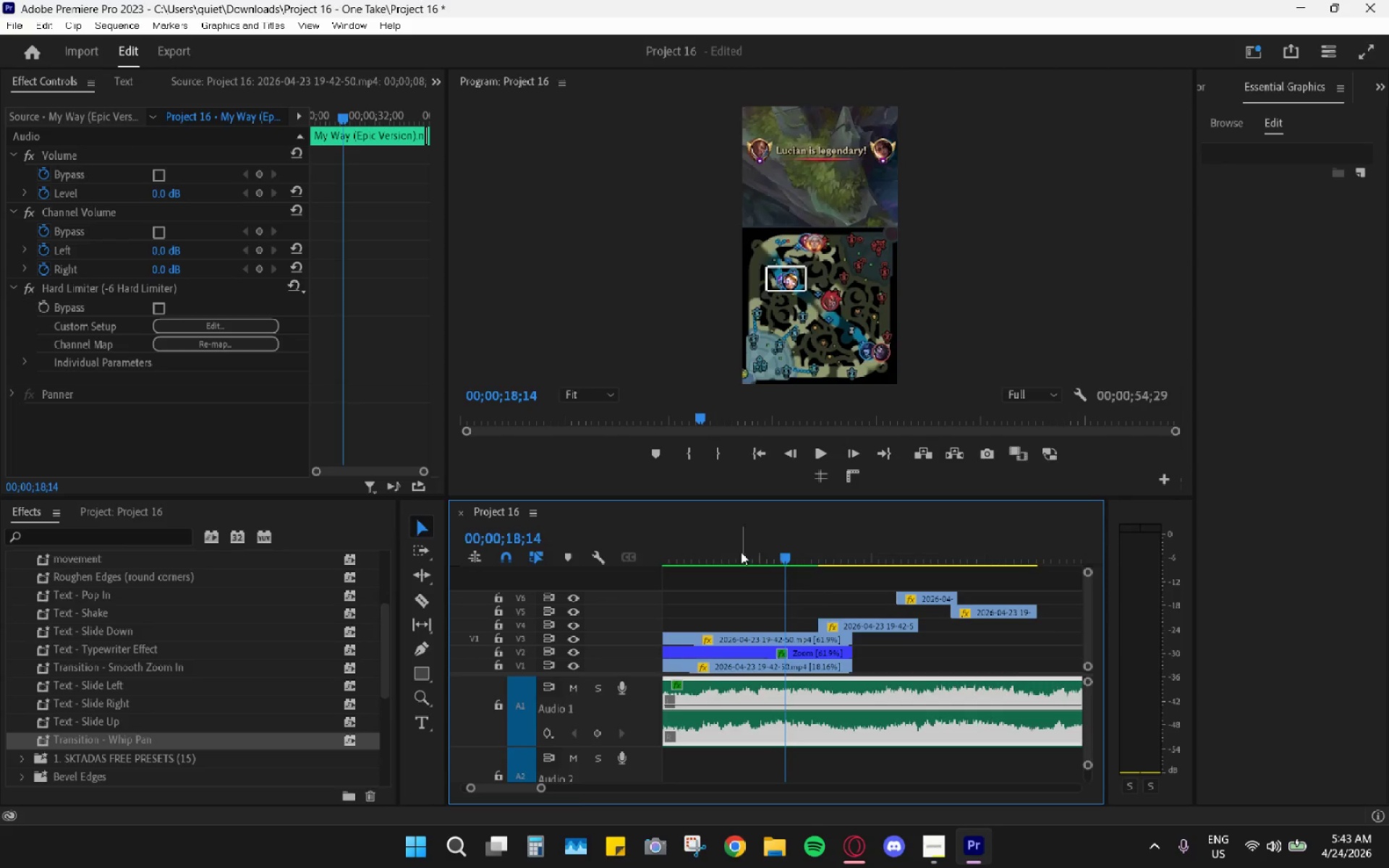 
left_click_drag(start_coordinate=[718, 540], to_coordinate=[700, 536])
 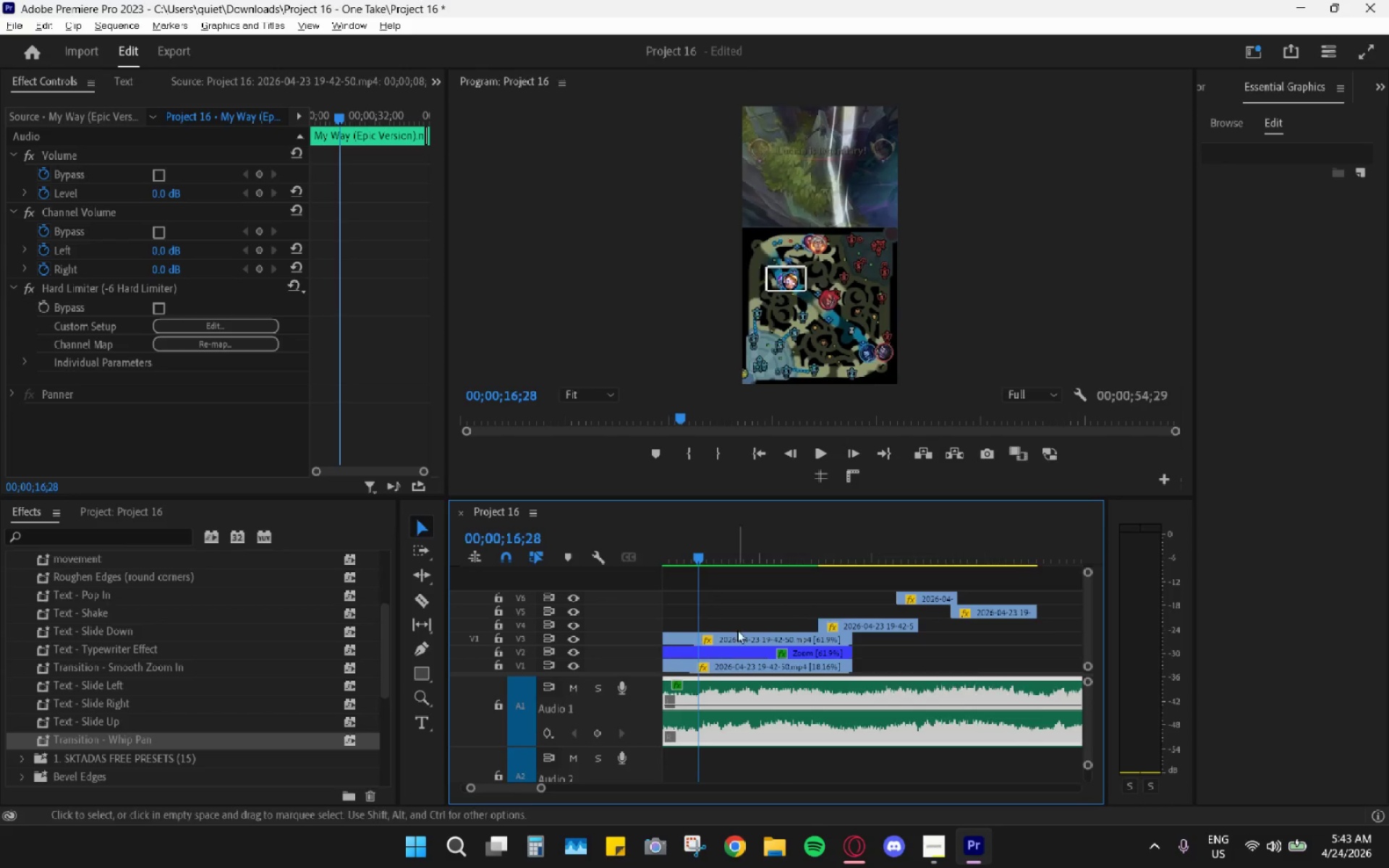 
hold_key(key=AltLeft, duration=0.41)
scroll: coordinate [742, 634], scroll_direction: down, amount: 5.0
 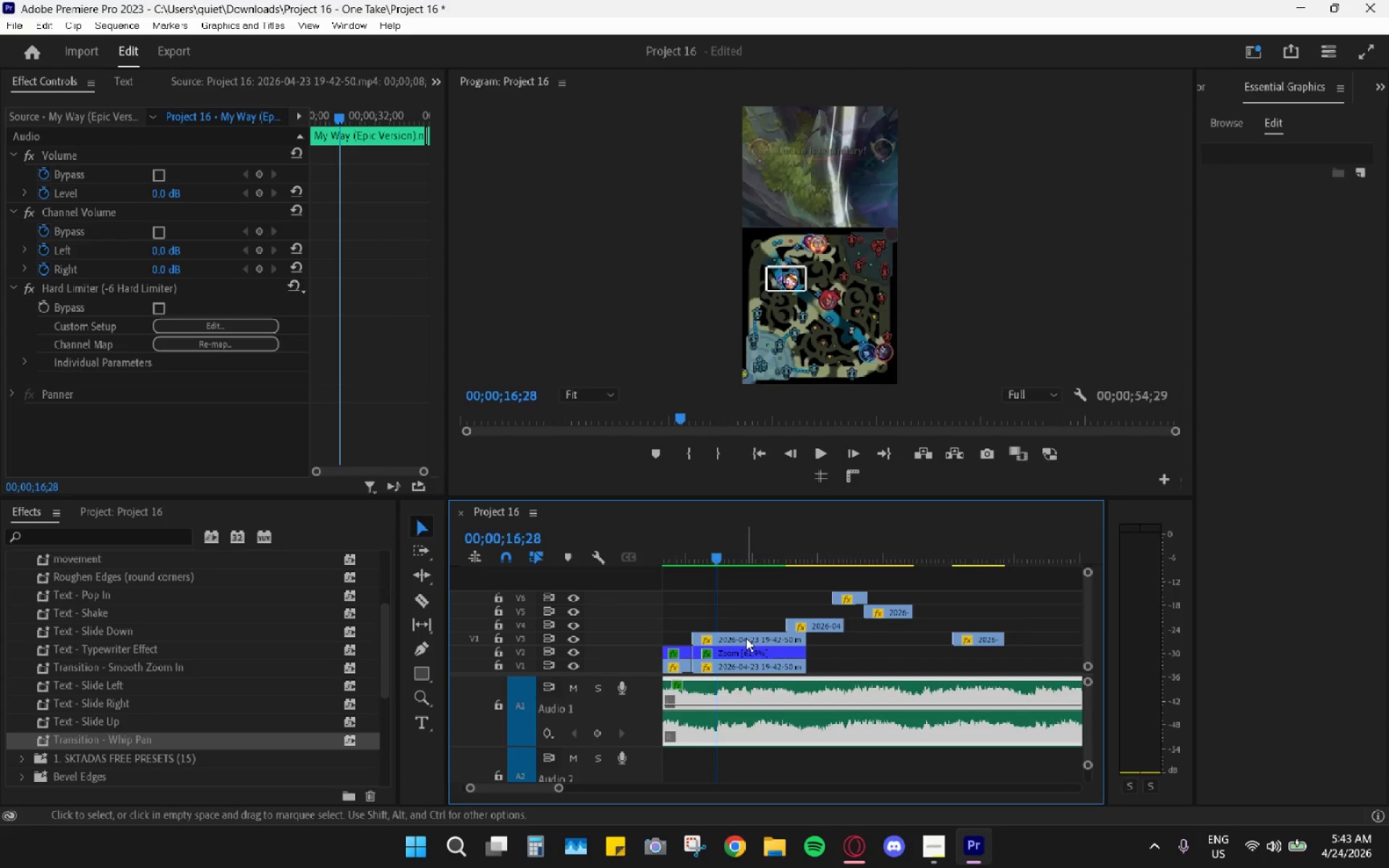 
hold_key(key=AltLeft, duration=0.42)
scroll: coordinate [746, 638], scroll_direction: none, amount: 0.0
 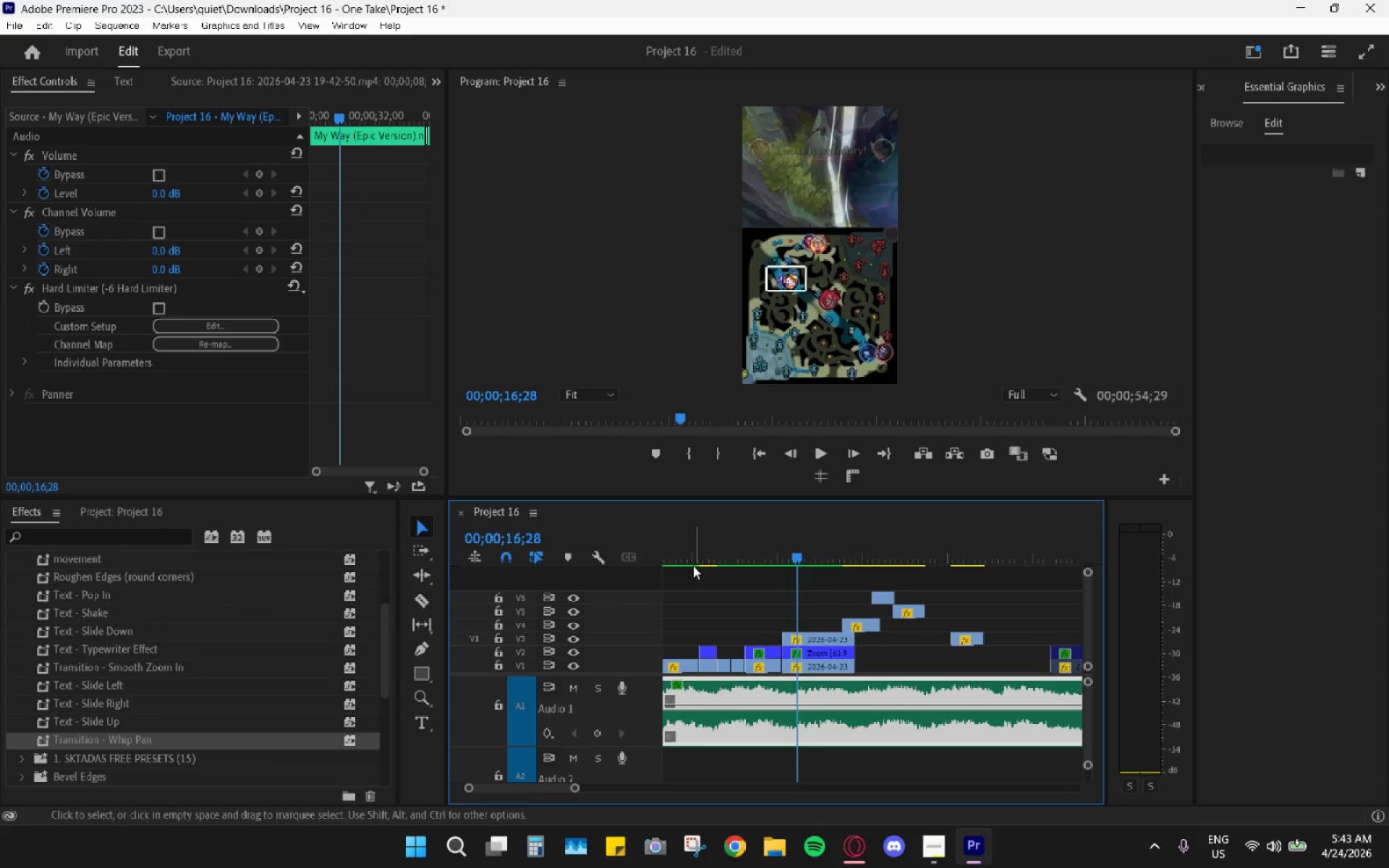 
left_click_drag(start_coordinate=[693, 555], to_coordinate=[572, 557])
 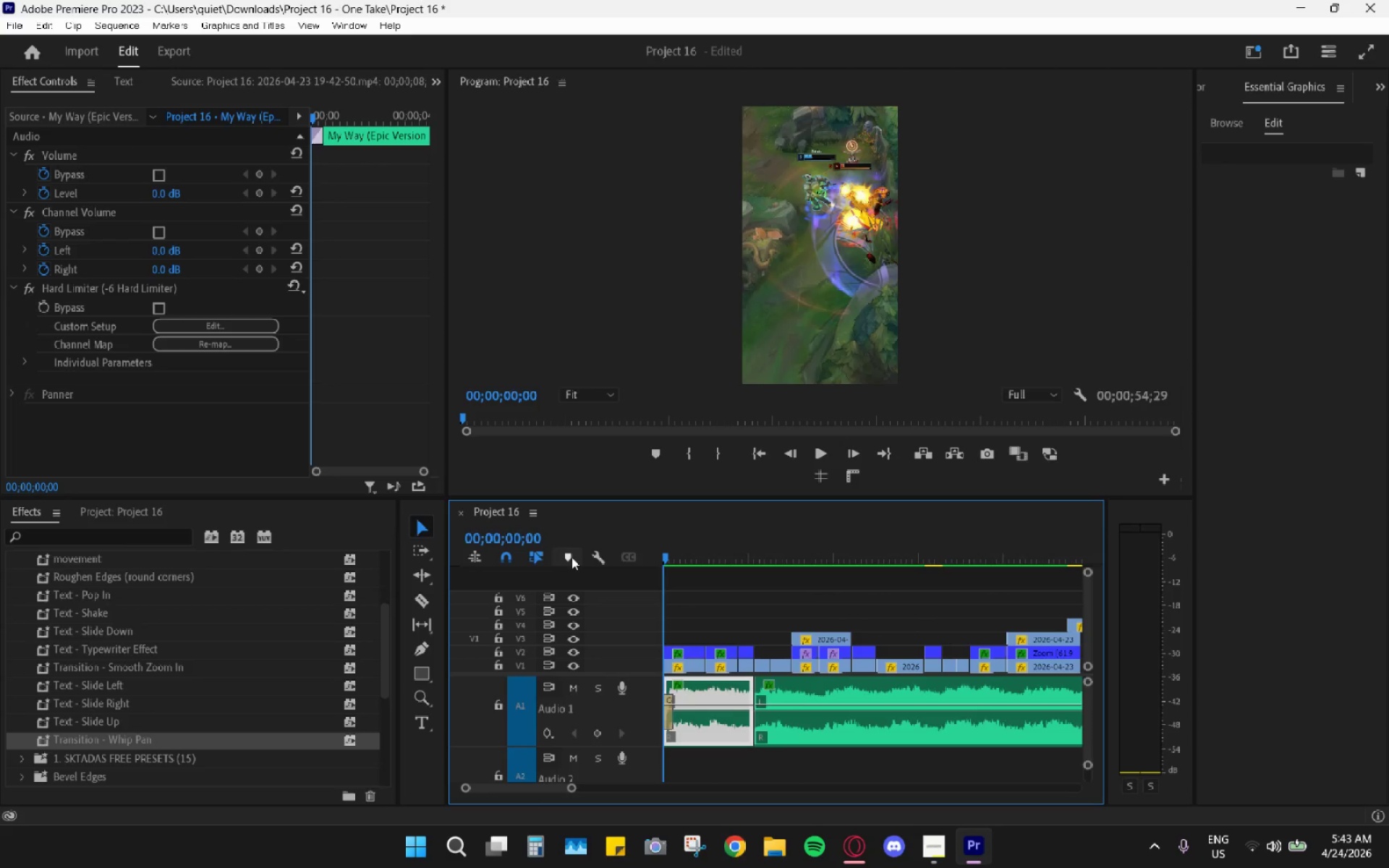 
key(Space)
 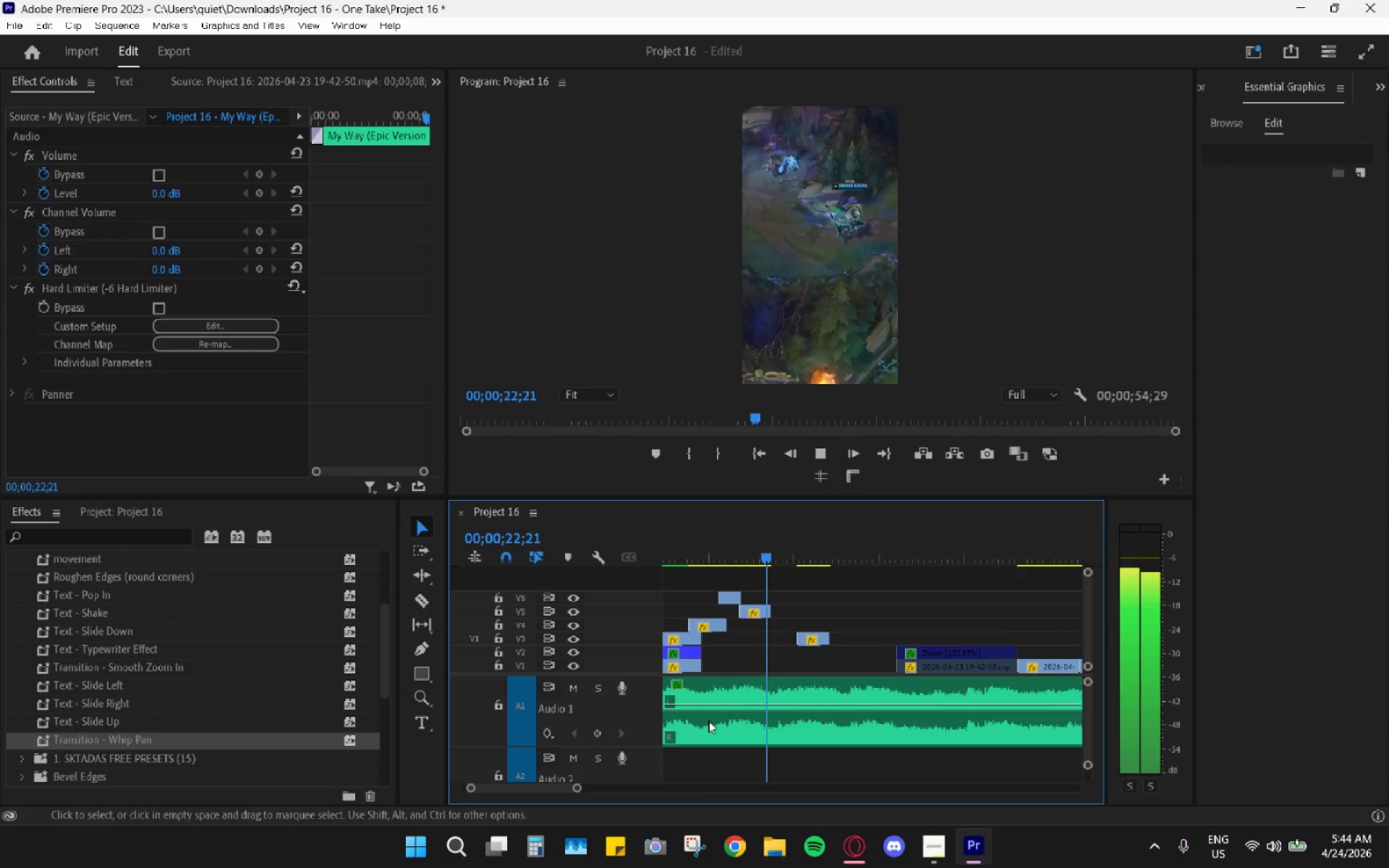 
wait(27.74)
 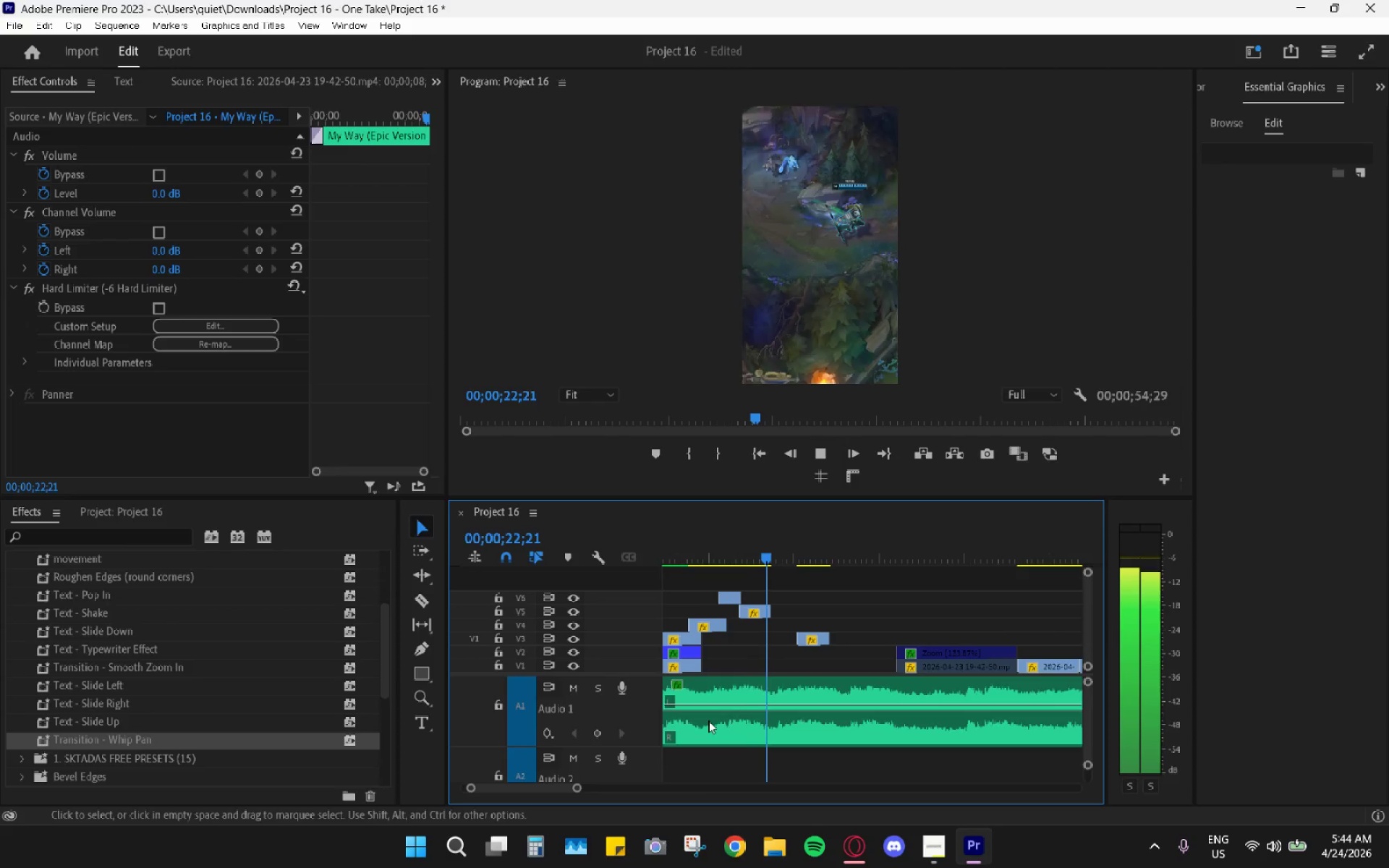 
left_click_drag(start_coordinate=[710, 549], to_coordinate=[614, 547])
 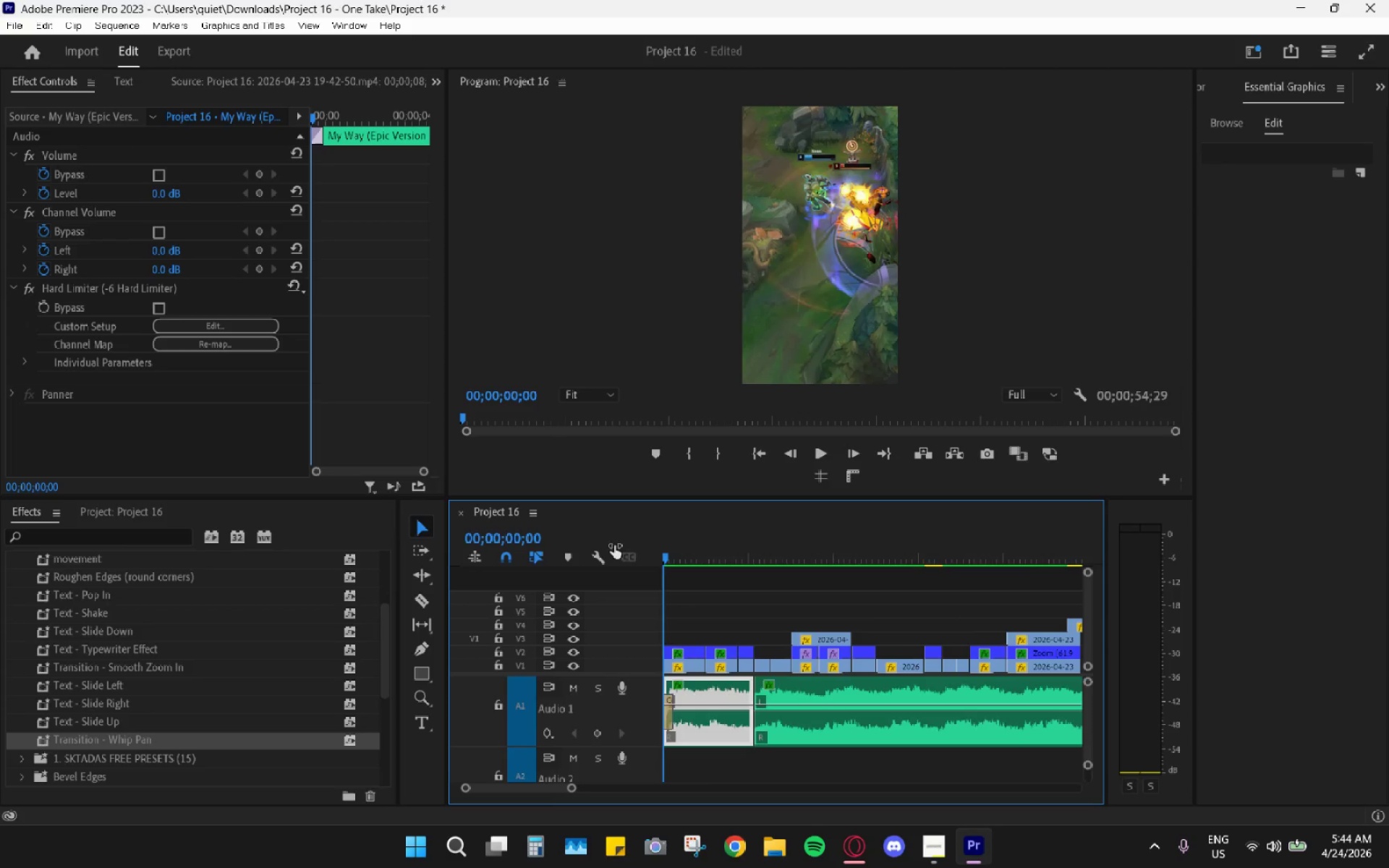 
key(Space)
 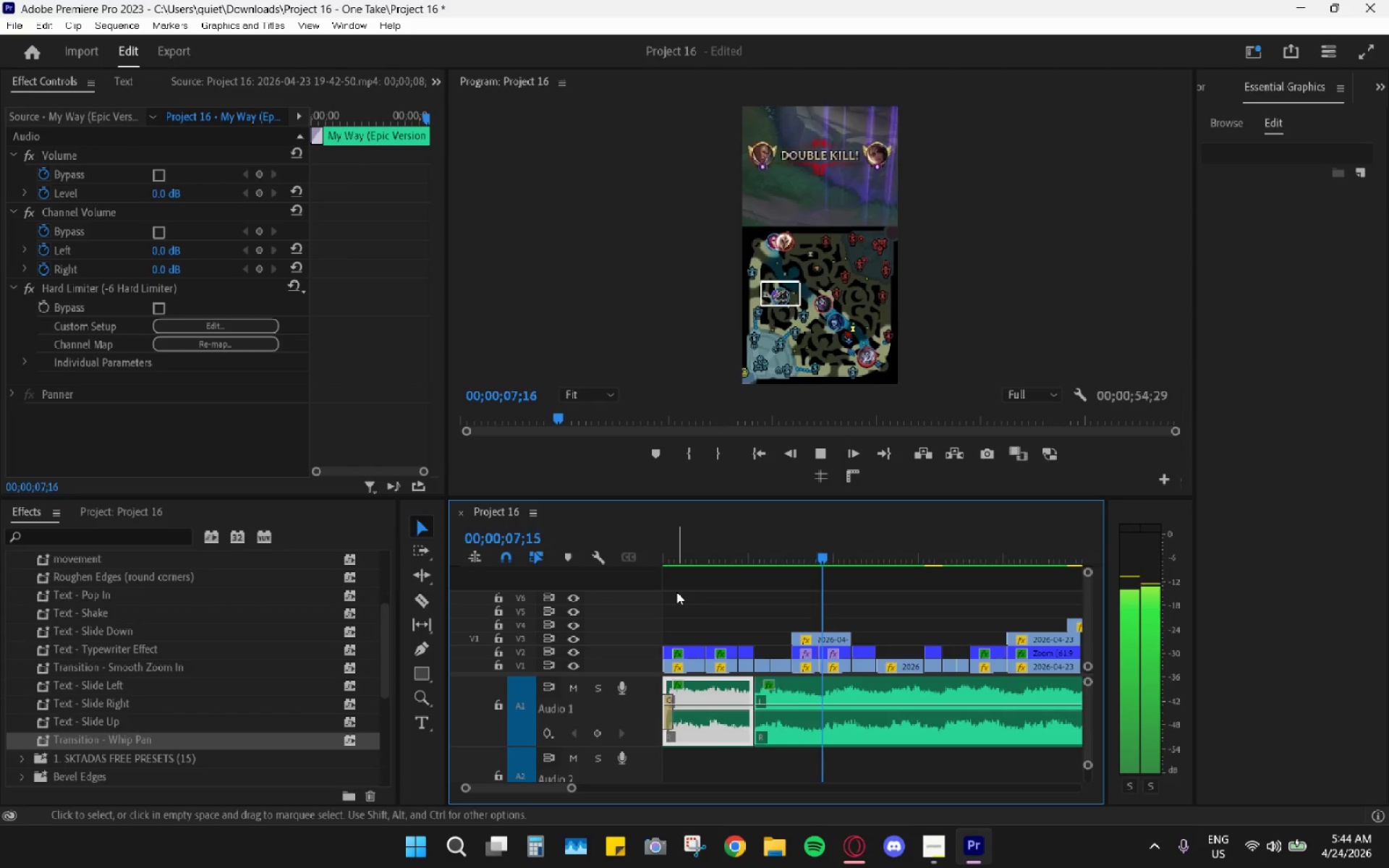 
wait(12.69)
 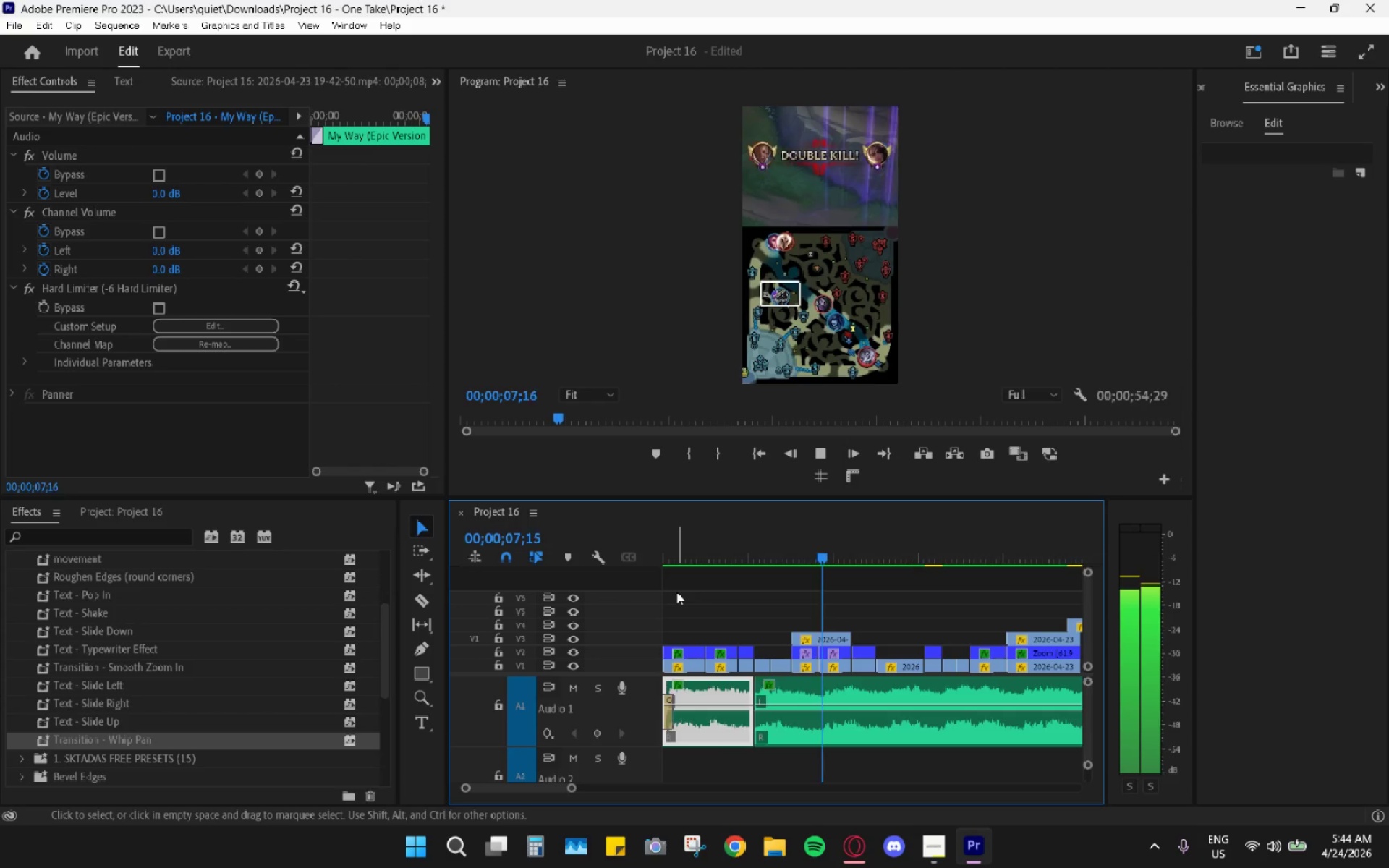 
mouse_move([773, 463])
 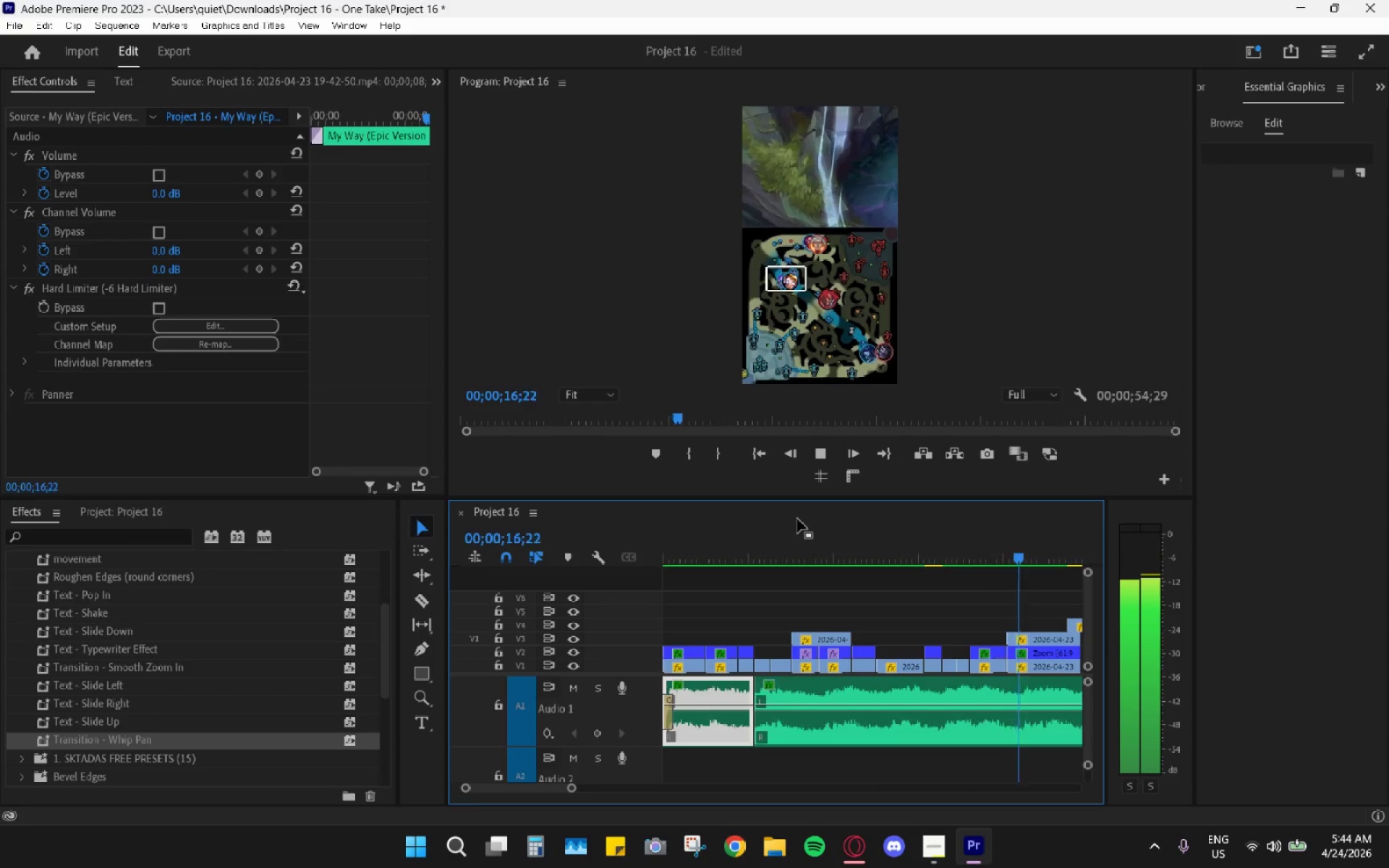 
right_click([797, 519])
 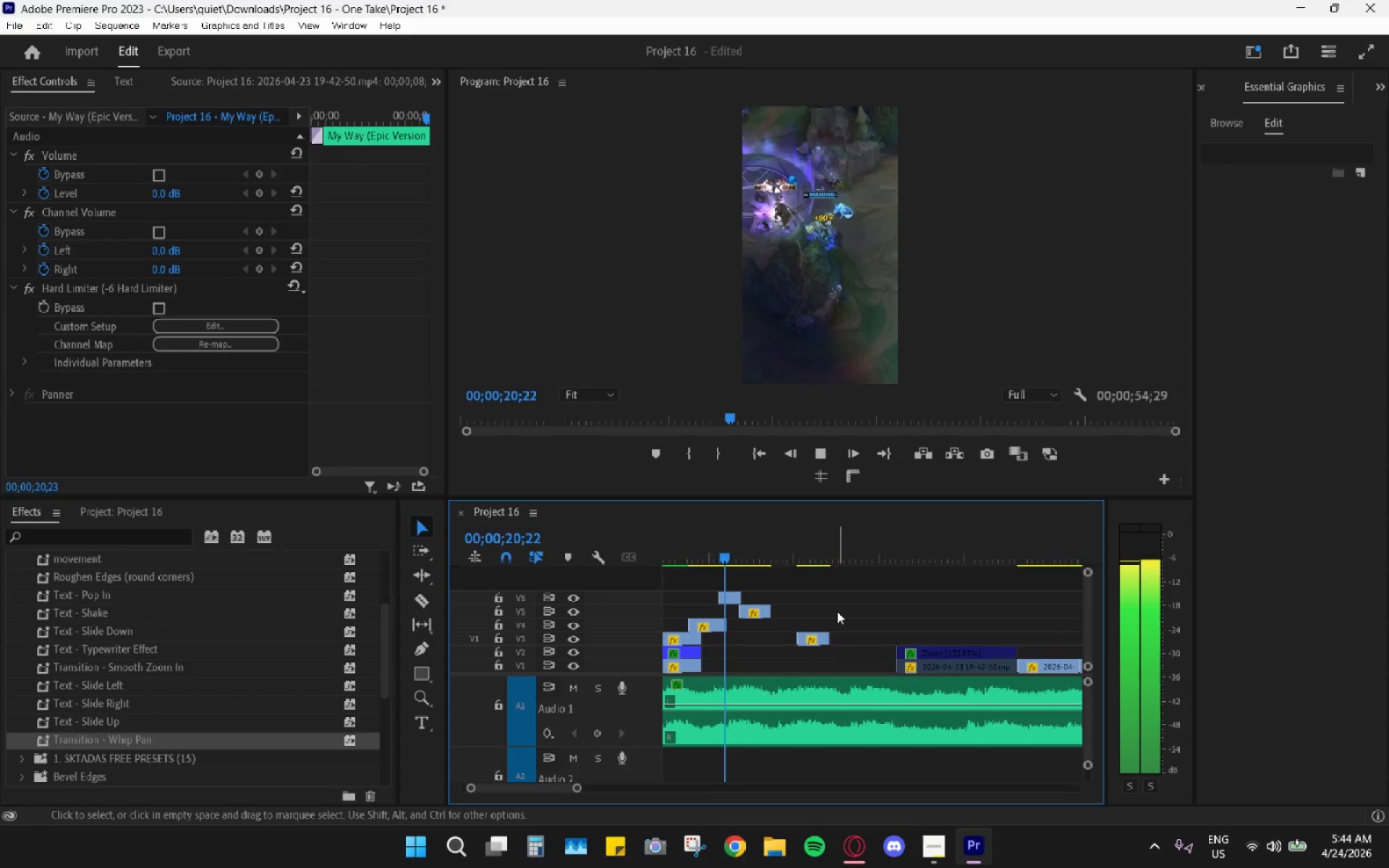 
key(Space)
 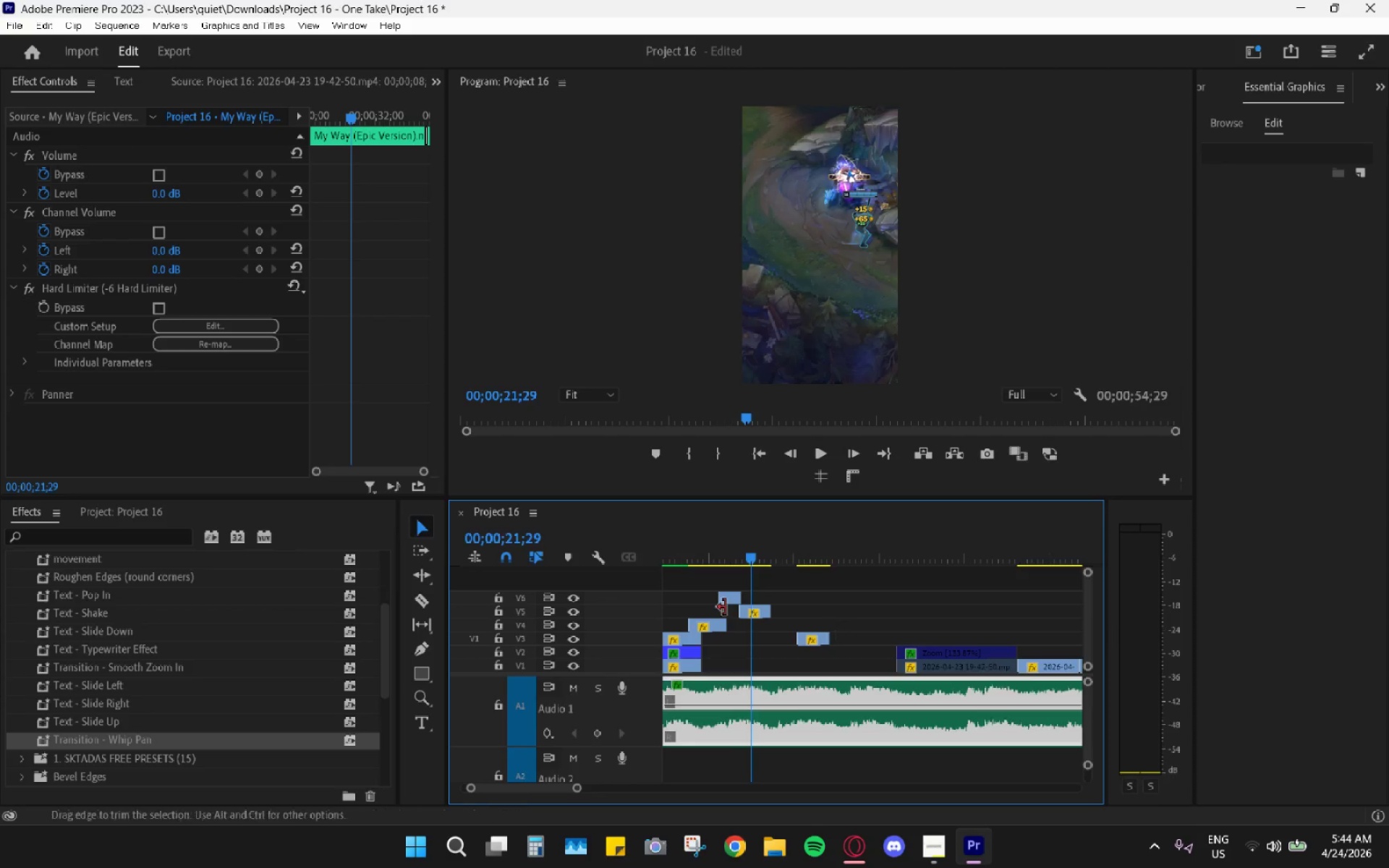 
hold_key(key=AltLeft, duration=0.58)
scroll: coordinate [717, 631], scroll_direction: up, amount: 13.0
 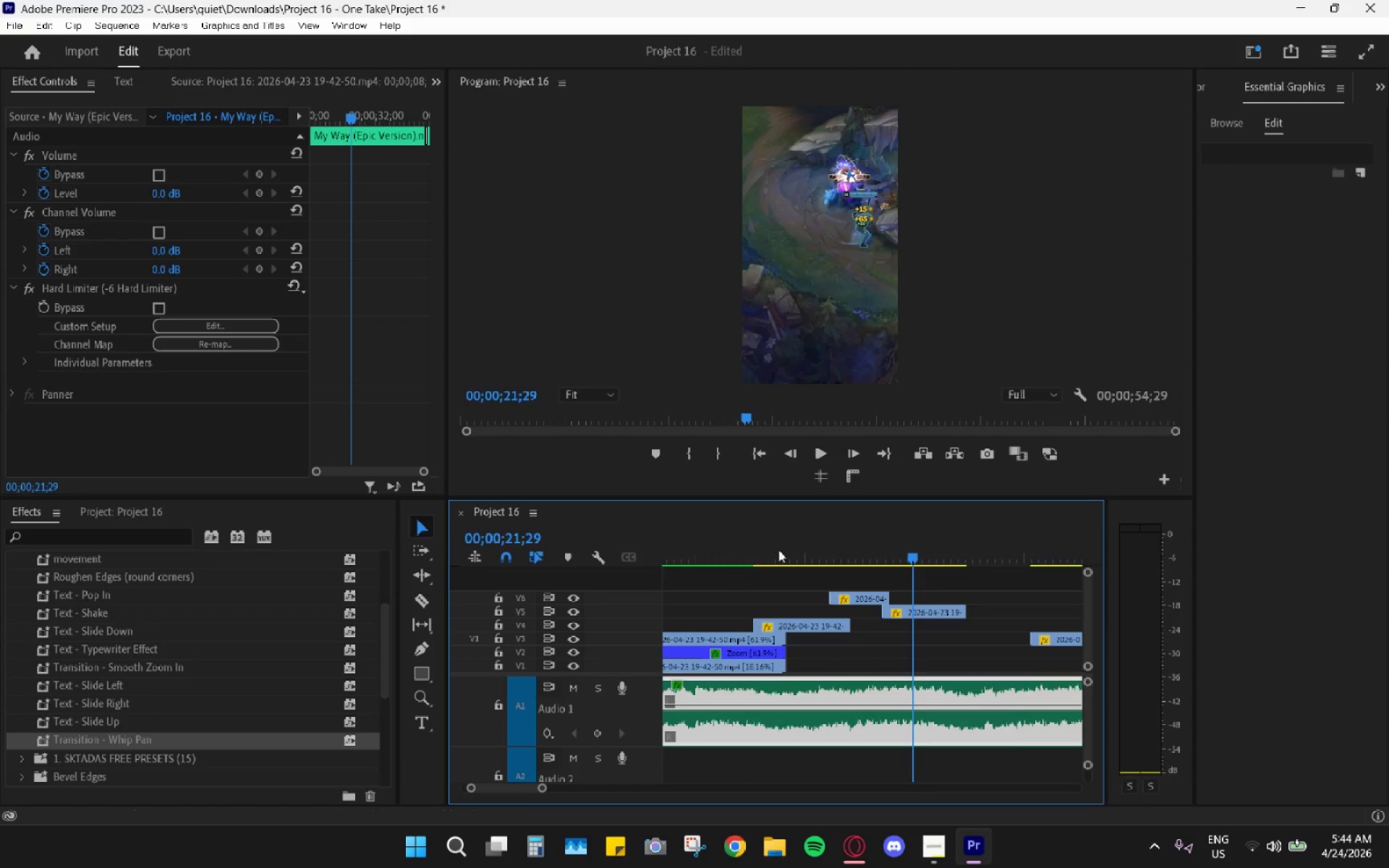 
left_click_drag(start_coordinate=[803, 538], to_coordinate=[776, 532])
 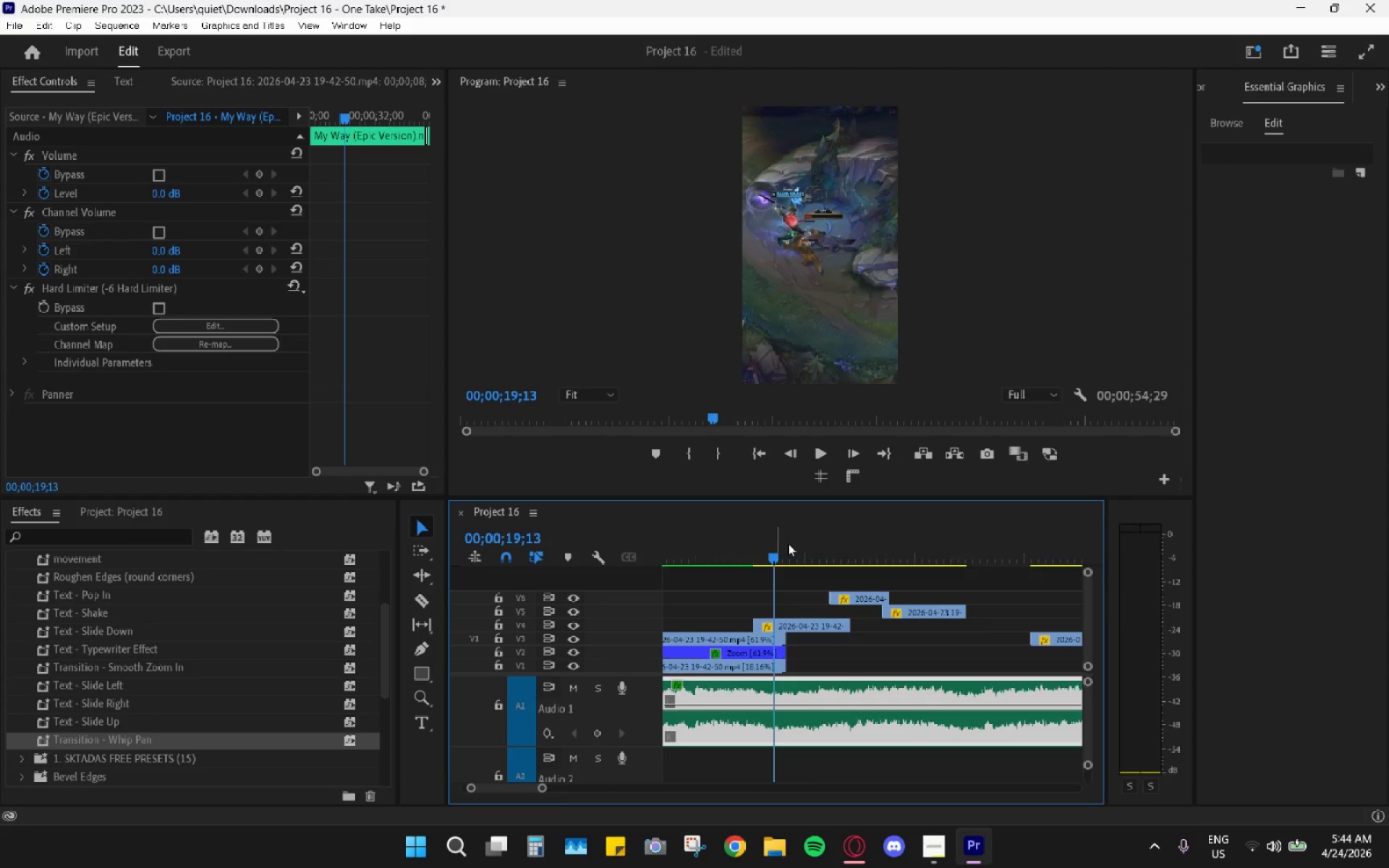 
left_click([789, 545])
 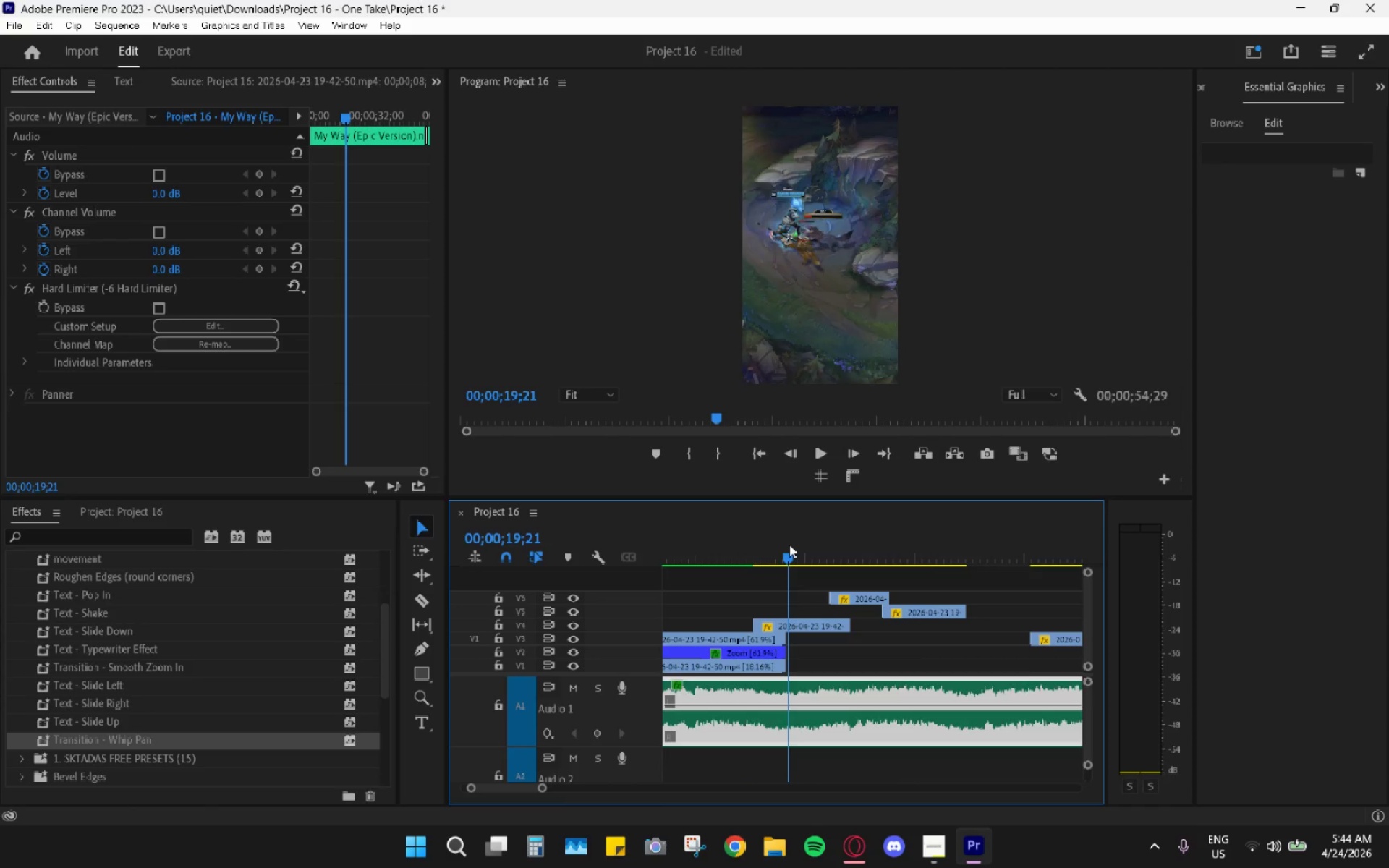 
key(Space)
 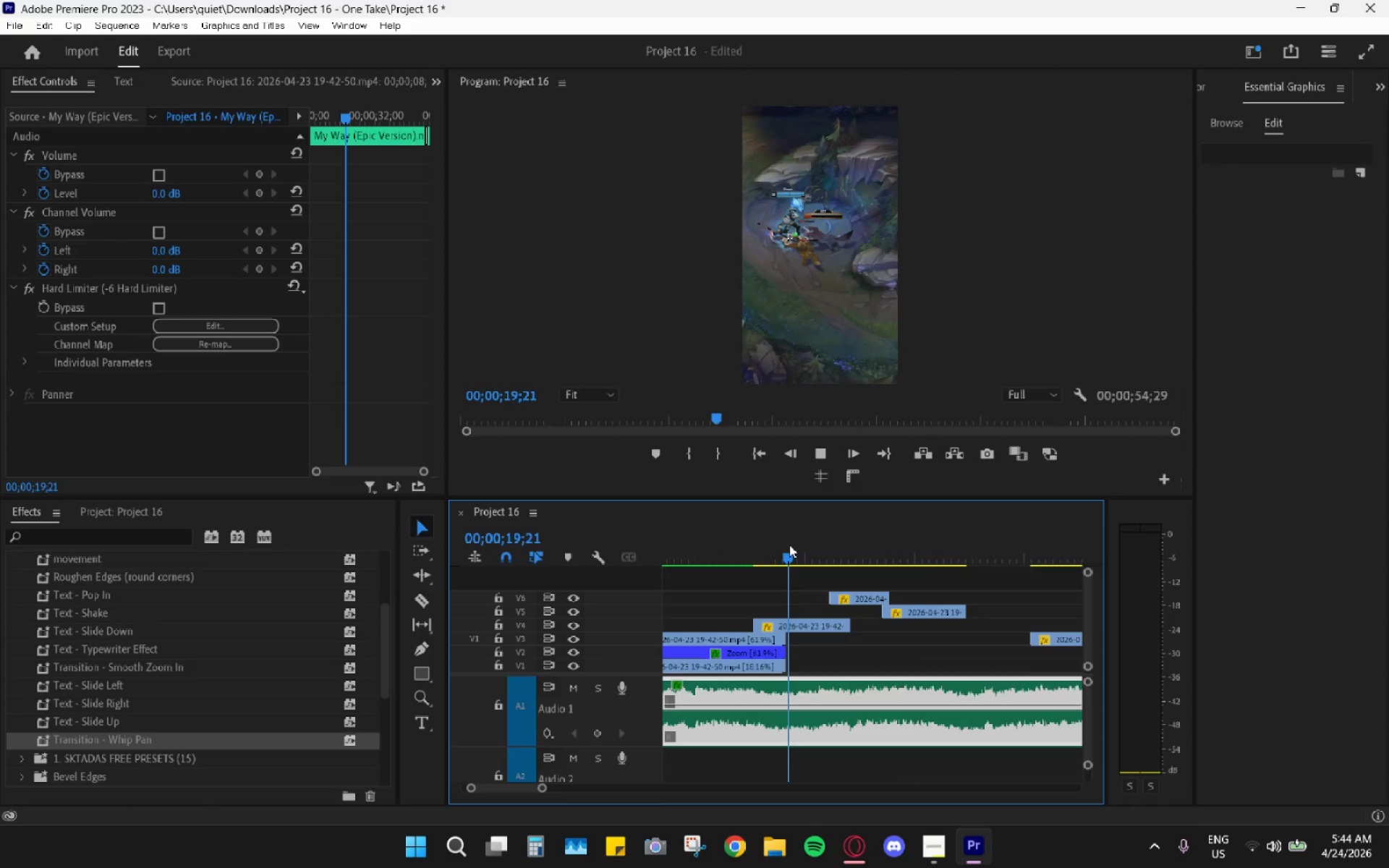 
left_click_drag(start_coordinate=[784, 535], to_coordinate=[723, 533])
 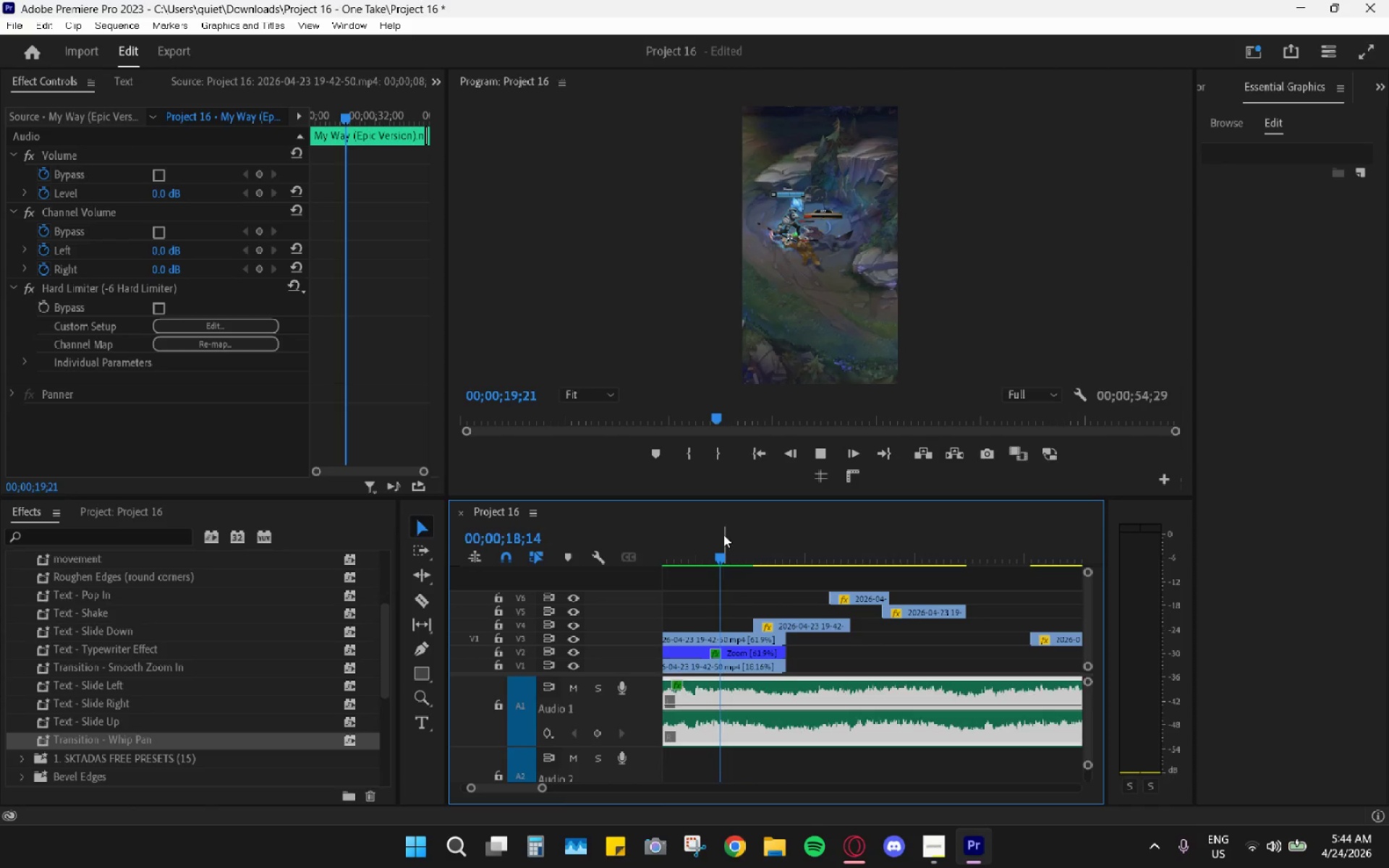 
key(Space)
 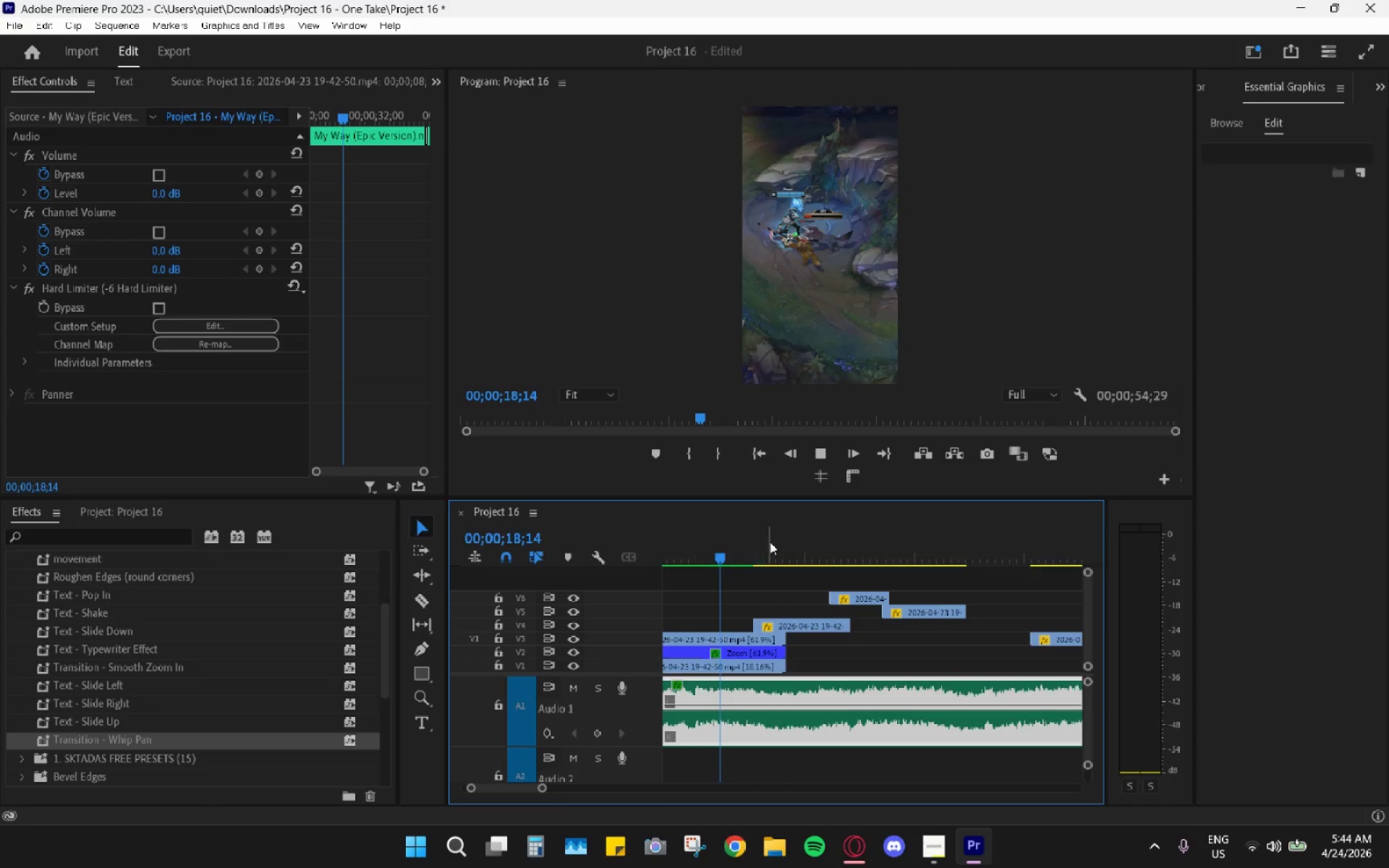 
left_click_drag(start_coordinate=[778, 539], to_coordinate=[782, 539])
 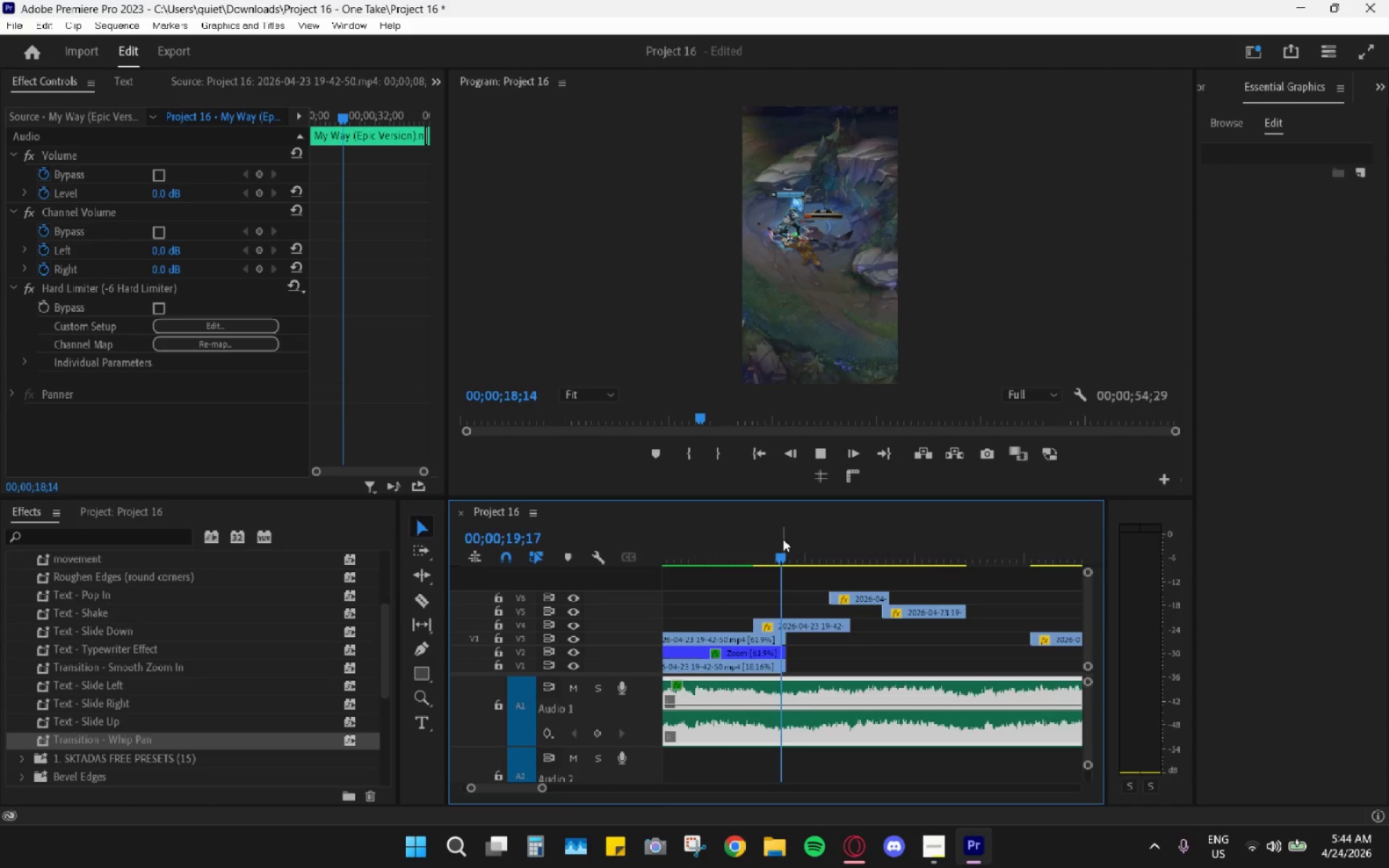 
key(Space)
 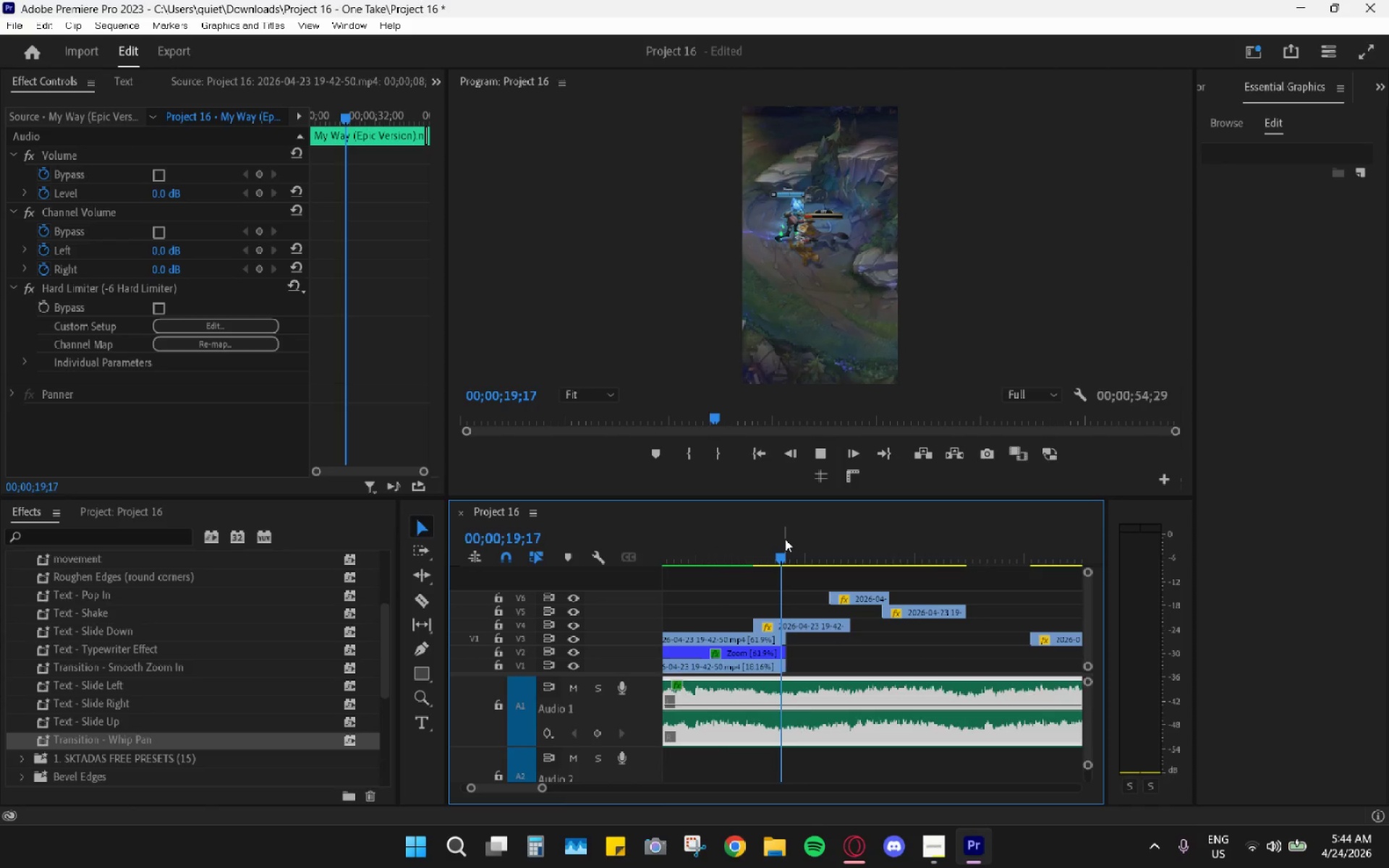 
key(Space)
 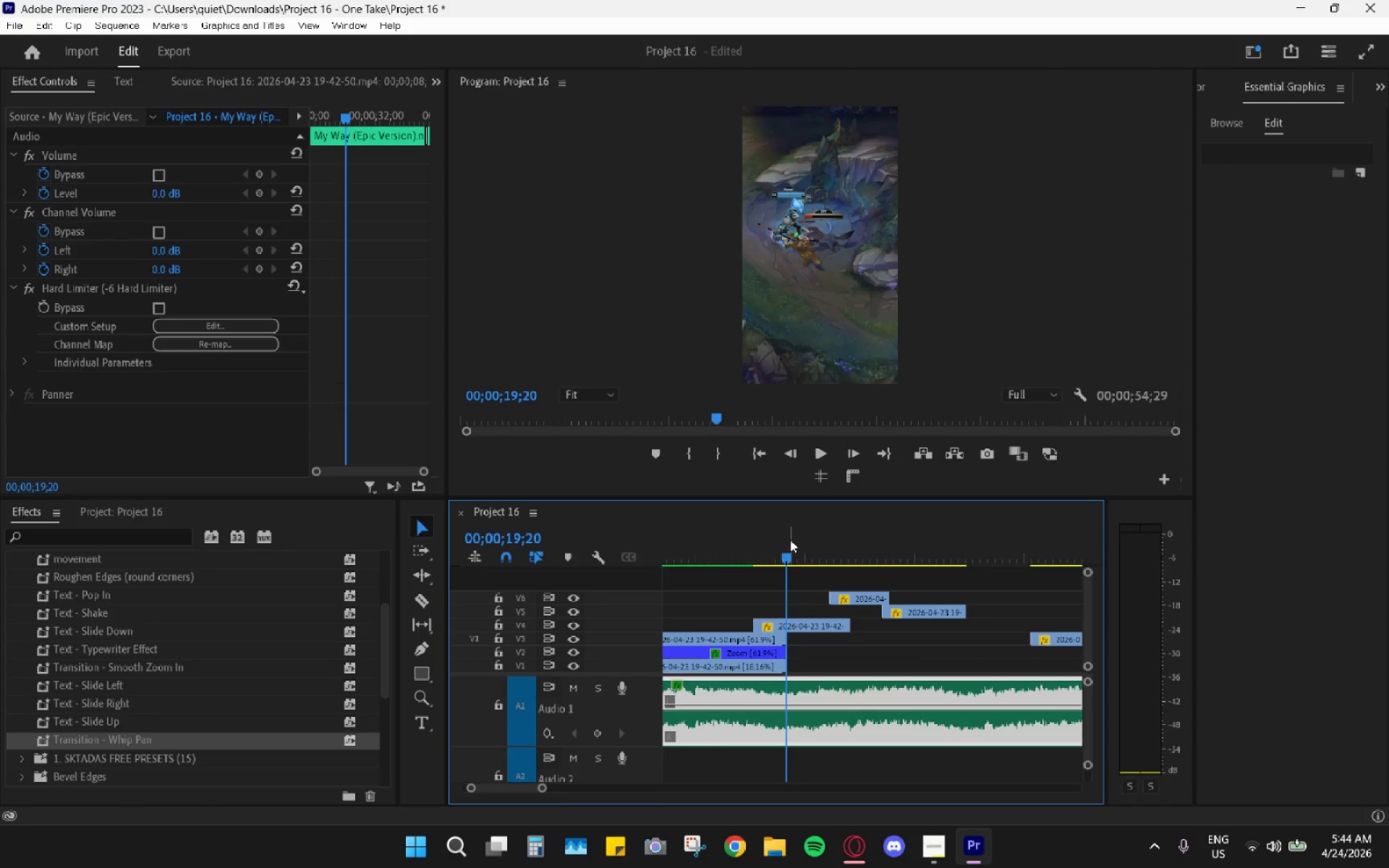 
key(Space)
 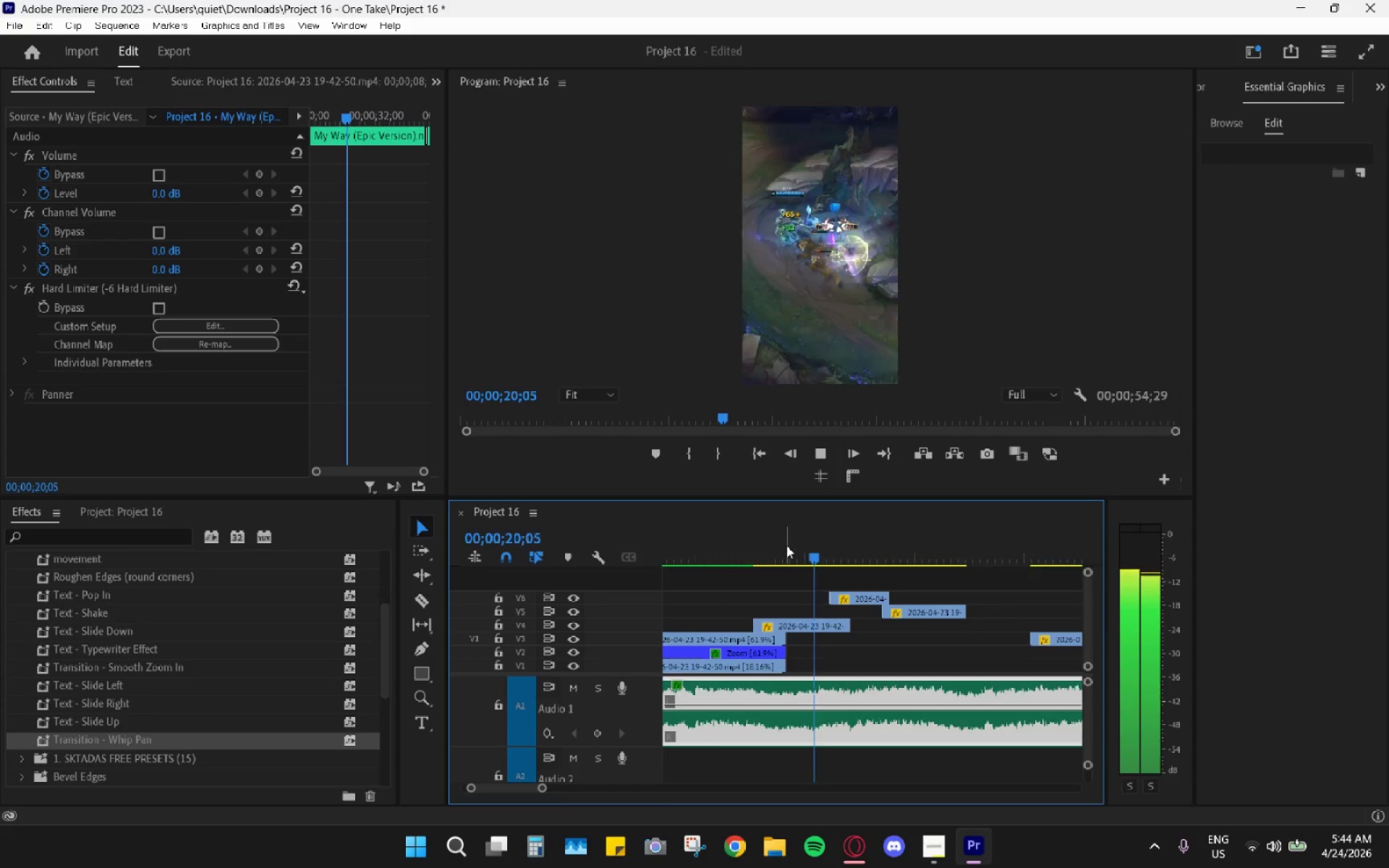 
key(Space)
 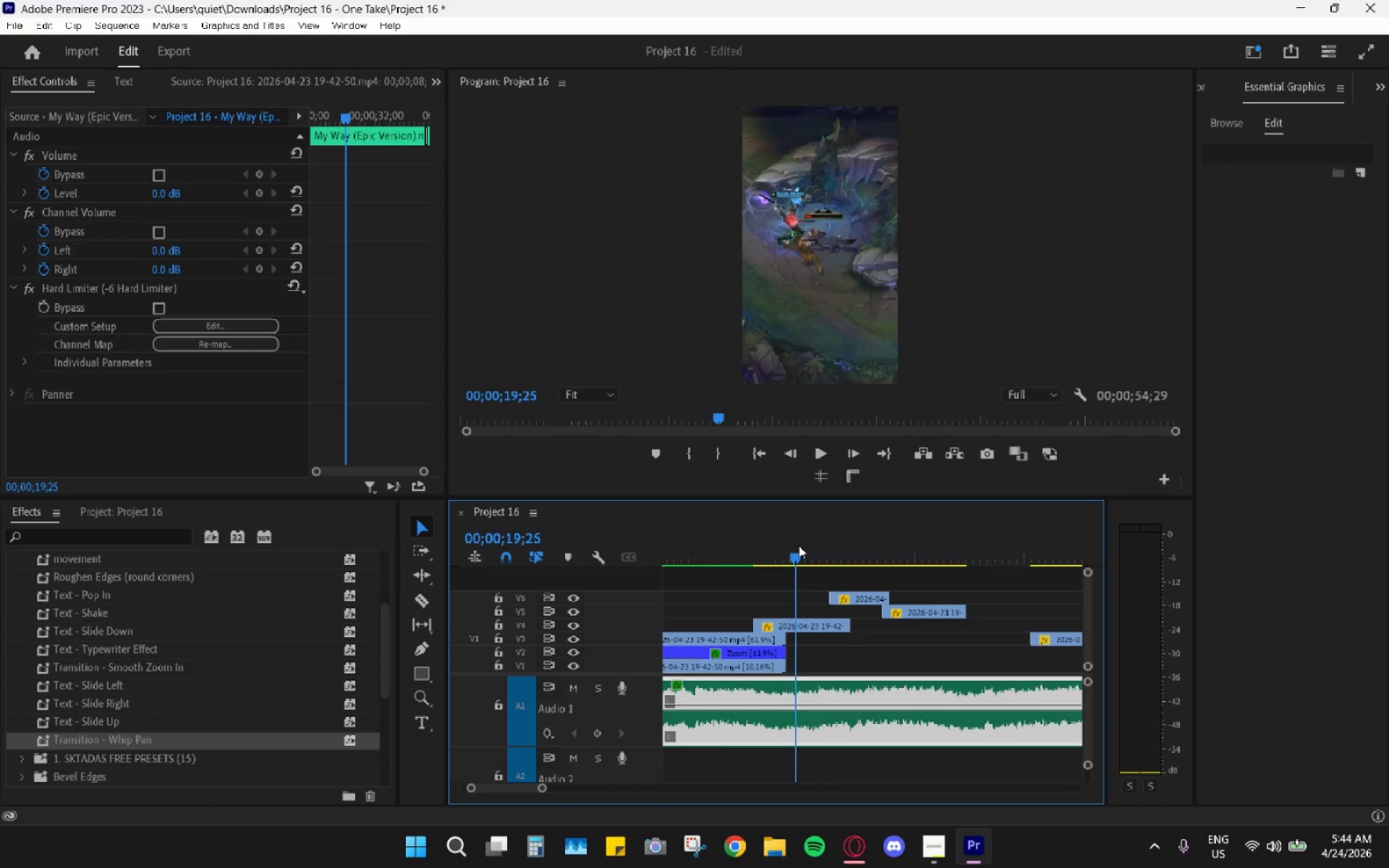 
key(Space)
 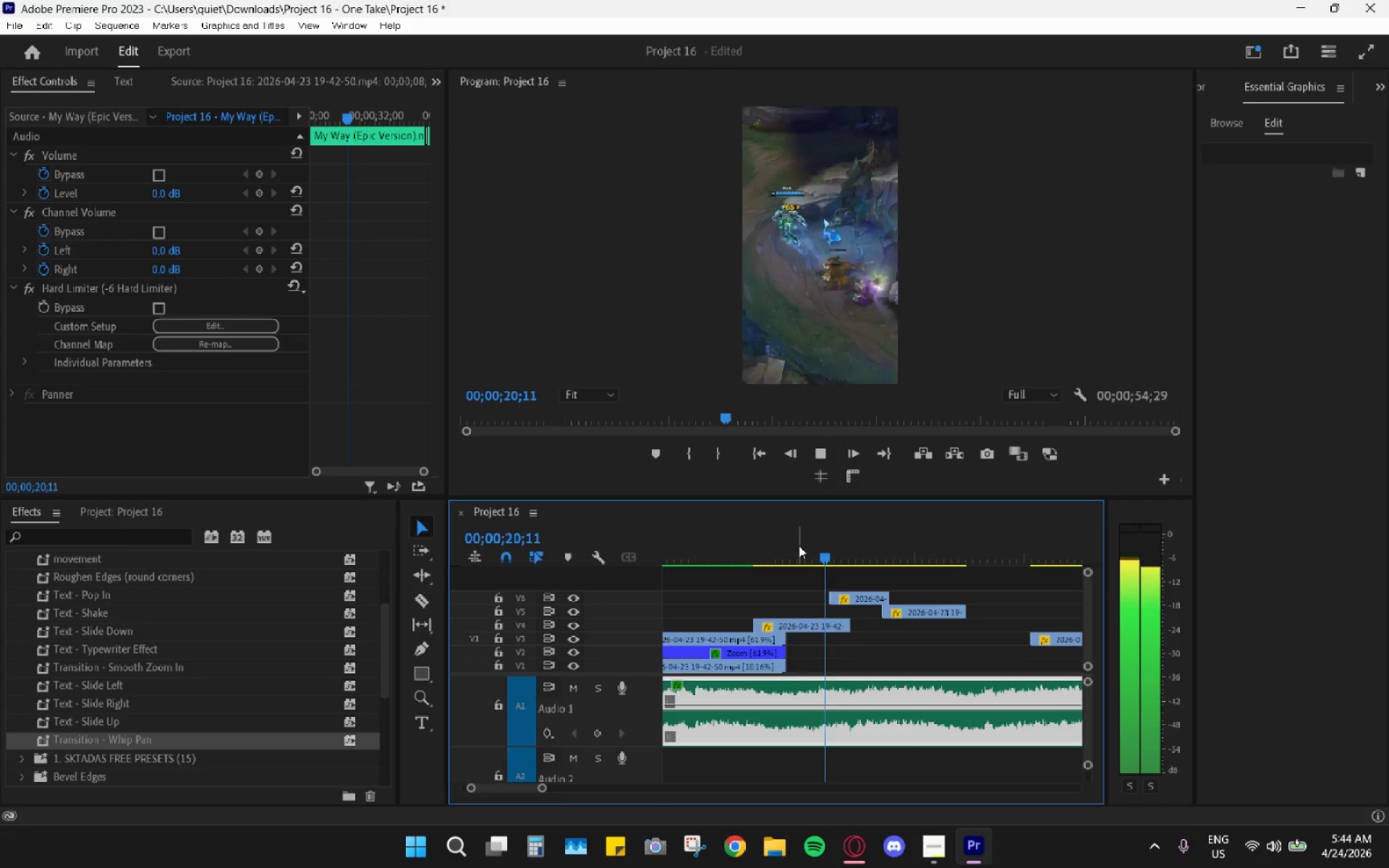 
key(Space)
 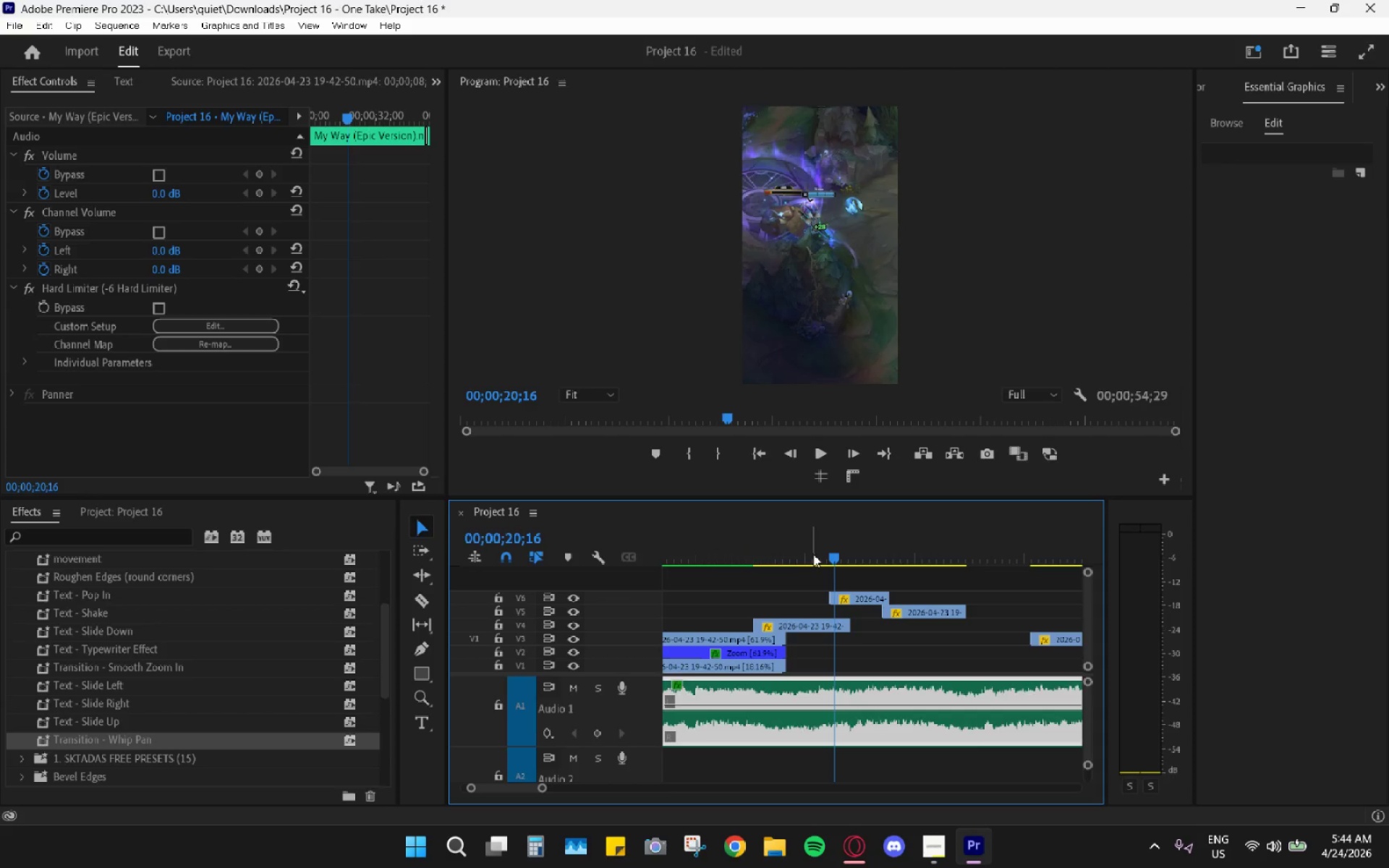 
left_click_drag(start_coordinate=[808, 546], to_coordinate=[798, 545])
 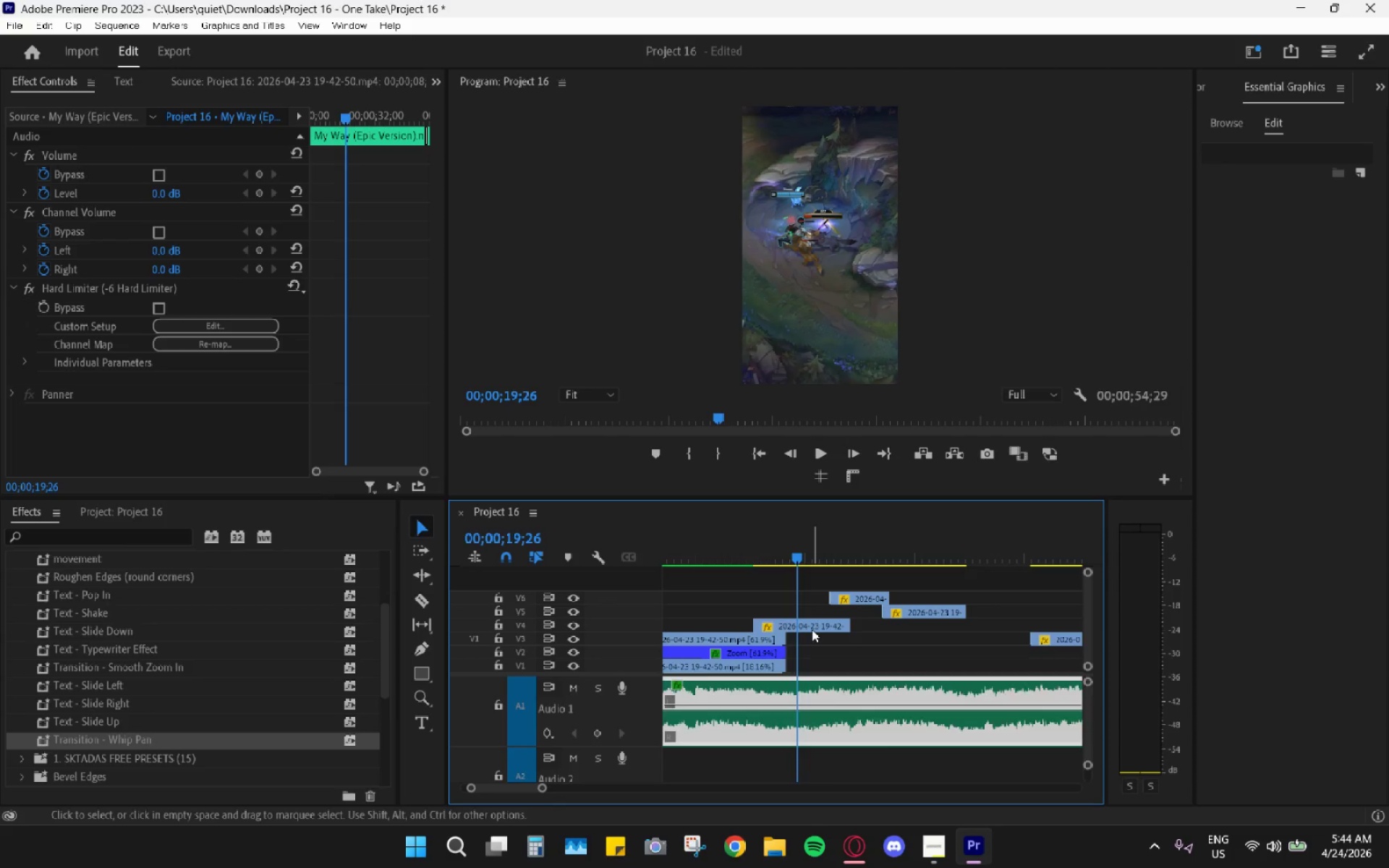 
left_click_drag(start_coordinate=[812, 629], to_coordinate=[829, 628])
 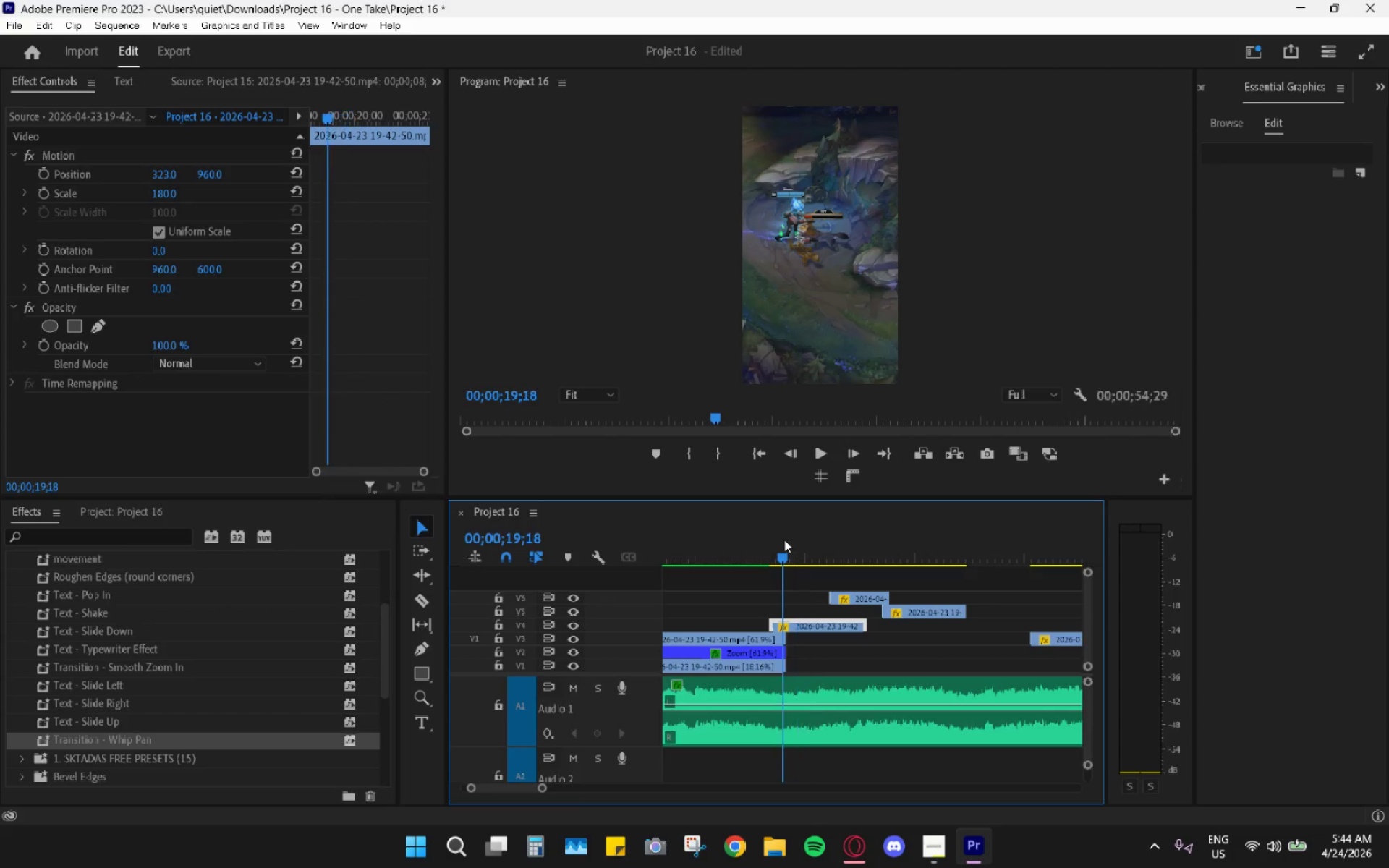 
key(Space)
 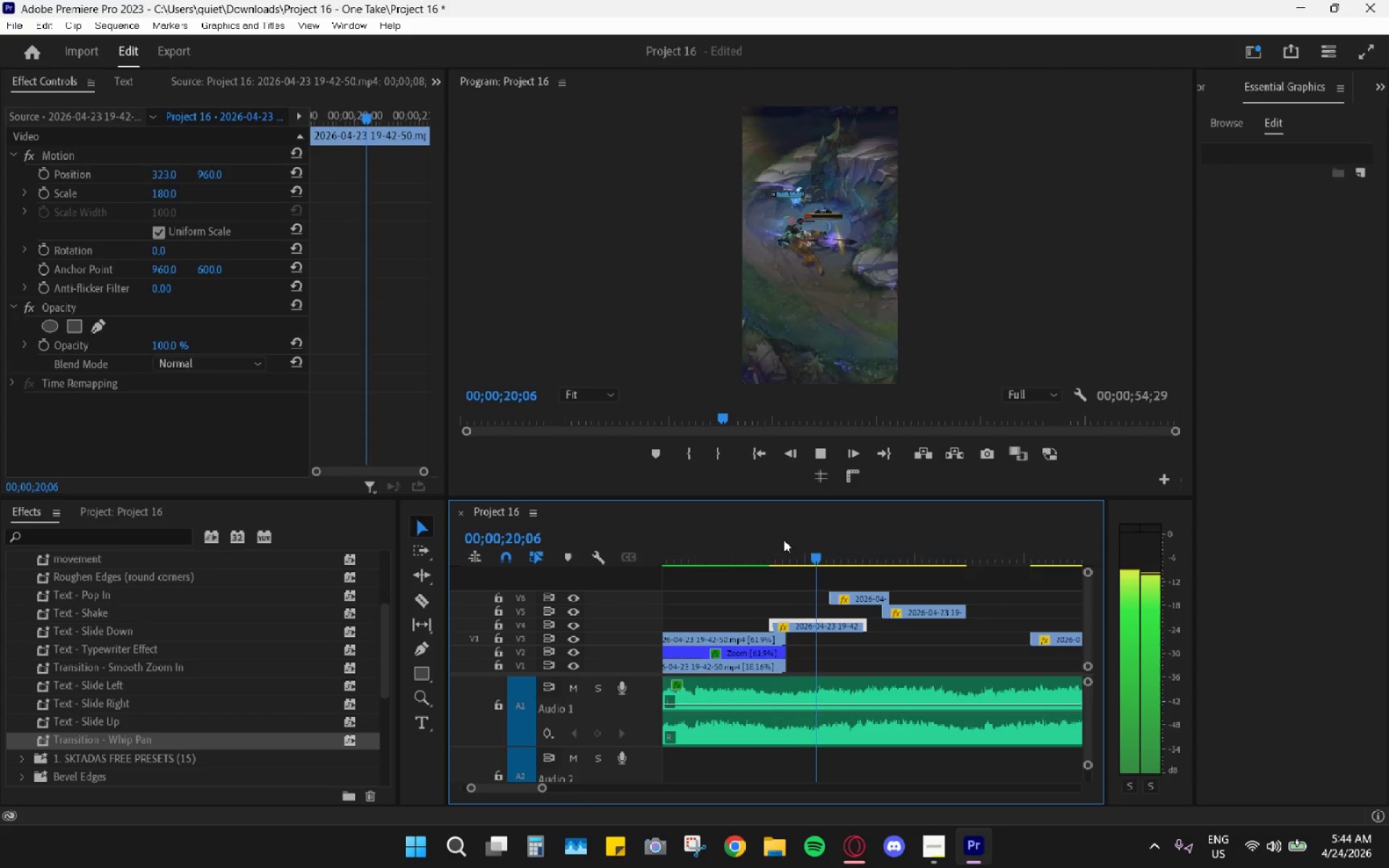 
key(Space)
 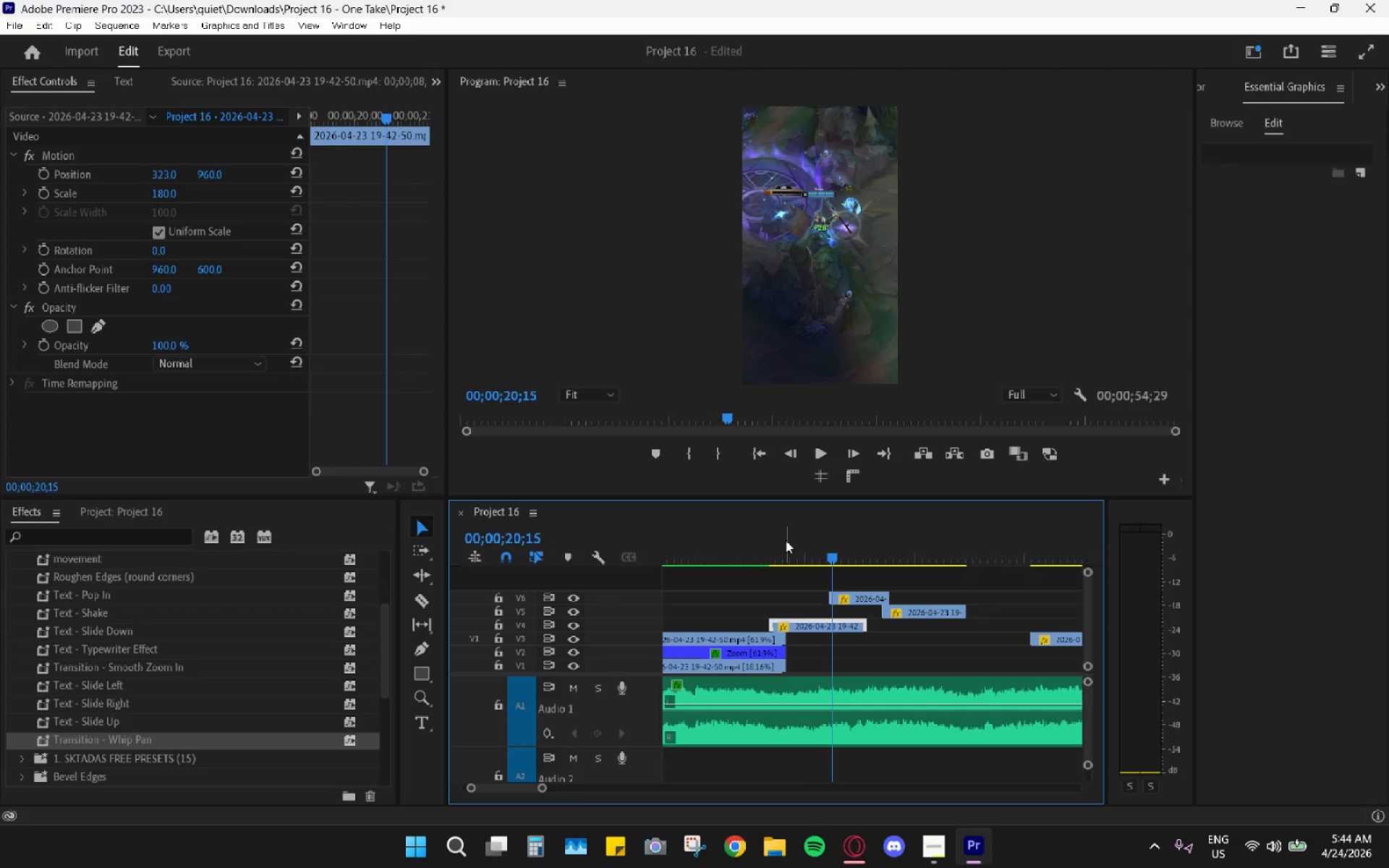 
left_click_drag(start_coordinate=[789, 541], to_coordinate=[783, 540])
 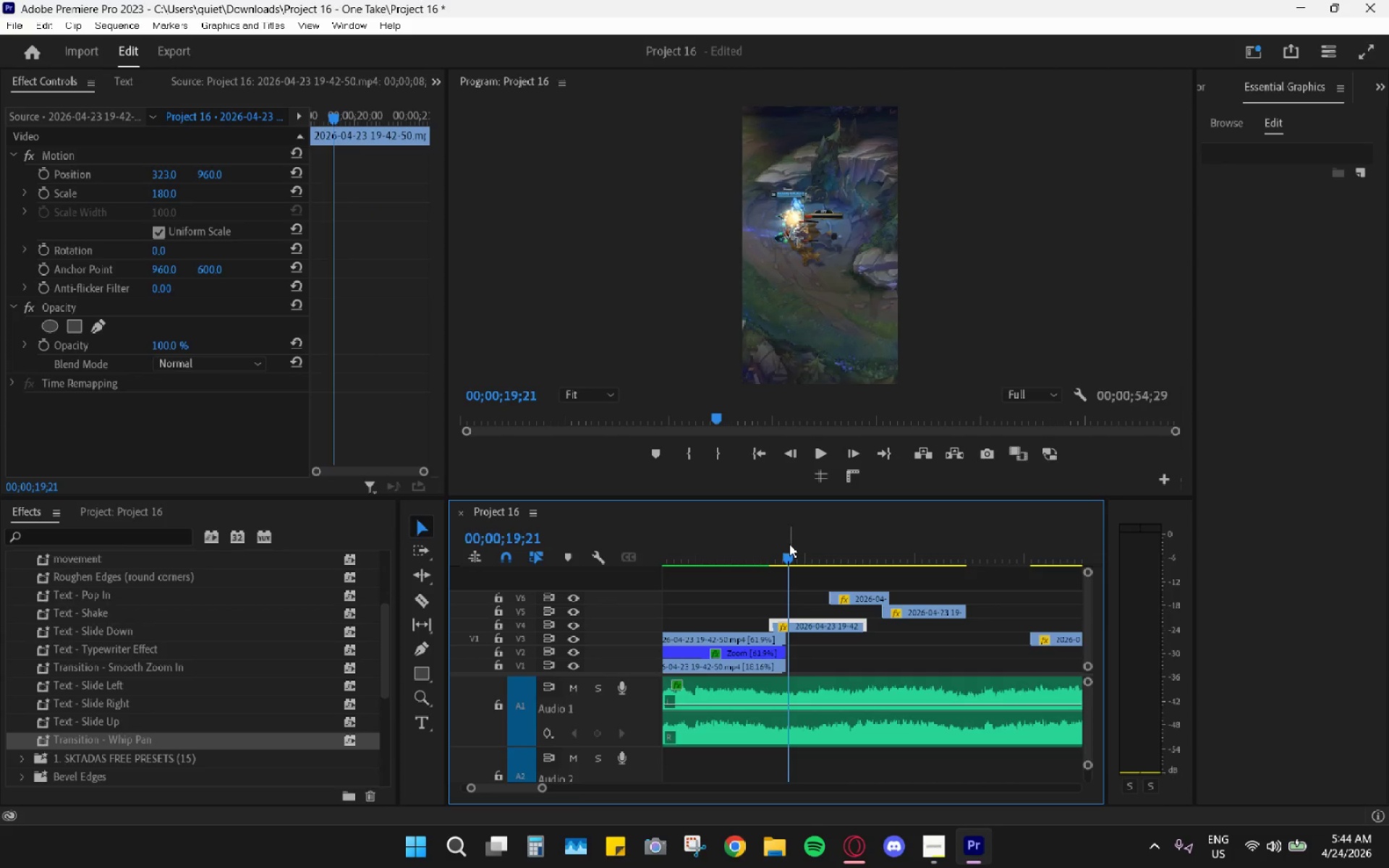 
key(Space)
 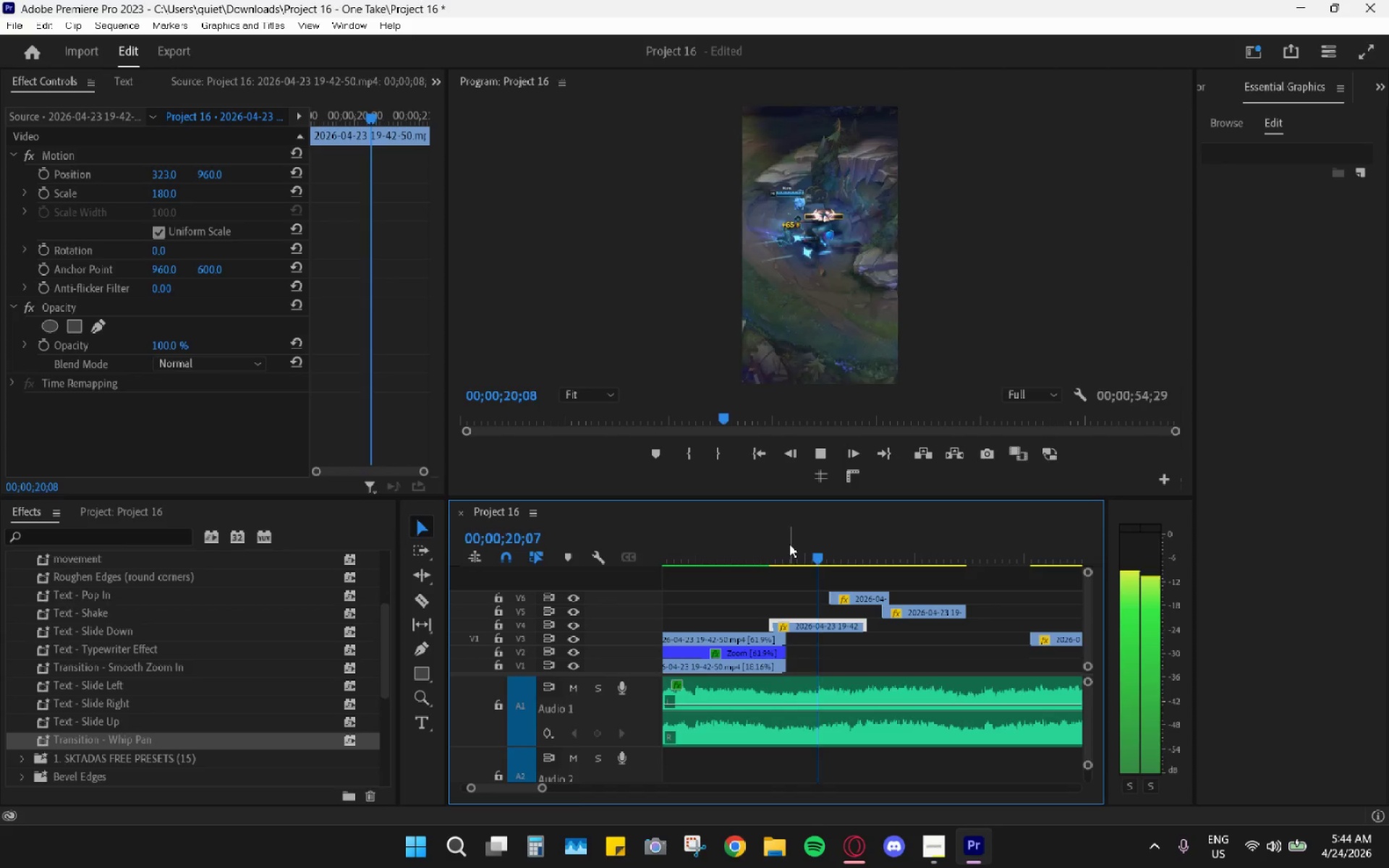 
key(Space)
 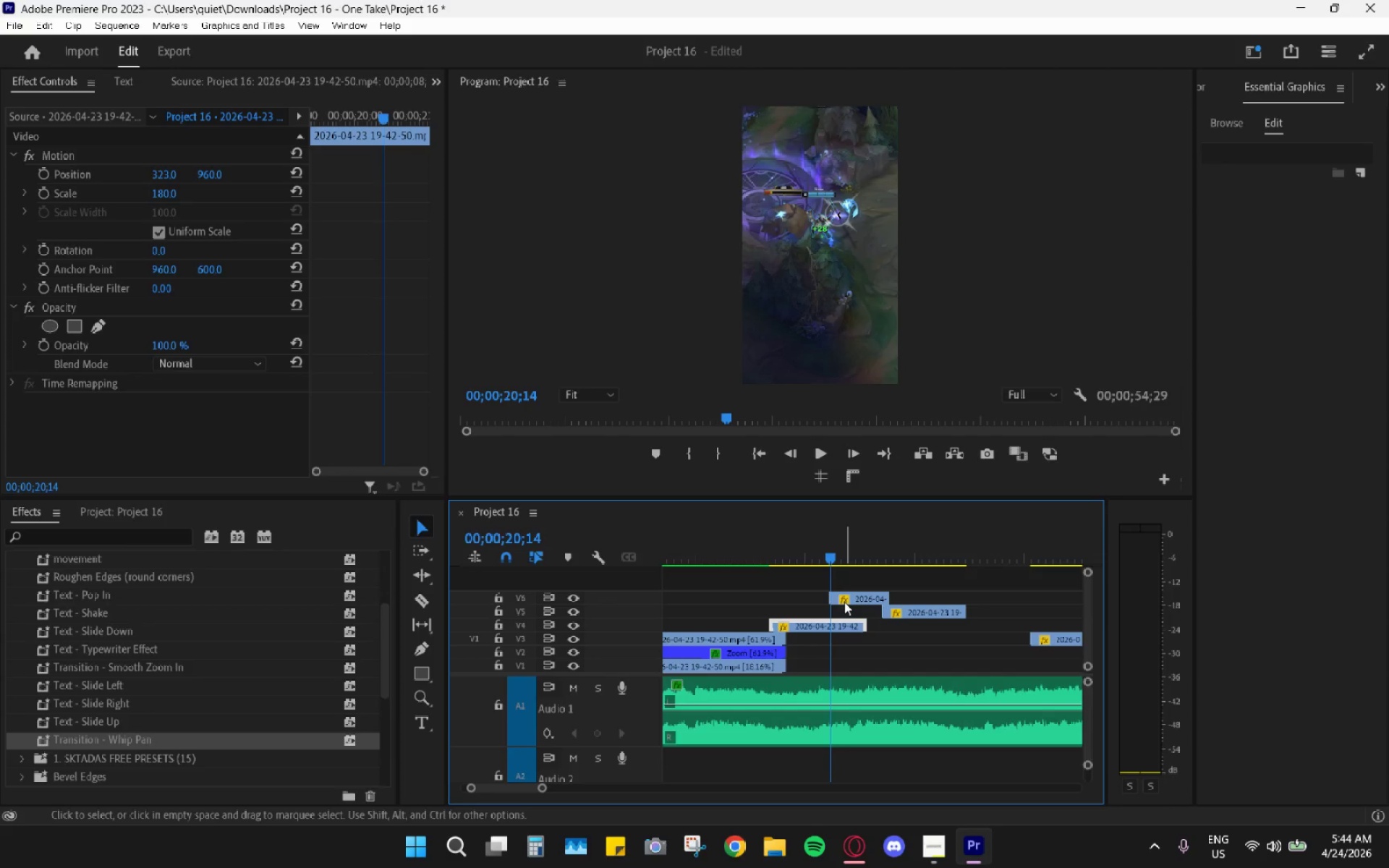 
left_click_drag(start_coordinate=[851, 595], to_coordinate=[871, 593])
 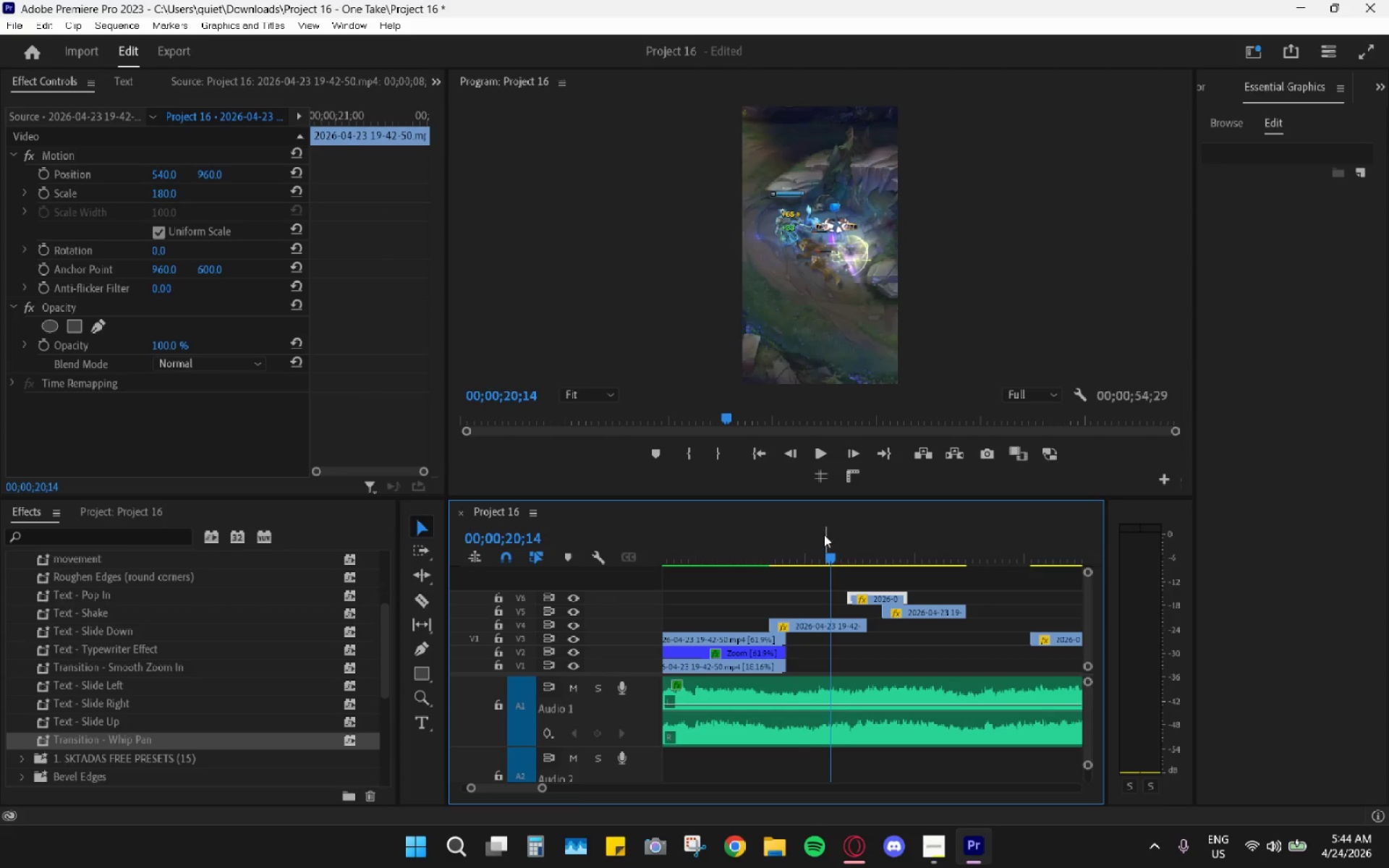 
left_click_drag(start_coordinate=[822, 534], to_coordinate=[789, 539])
 